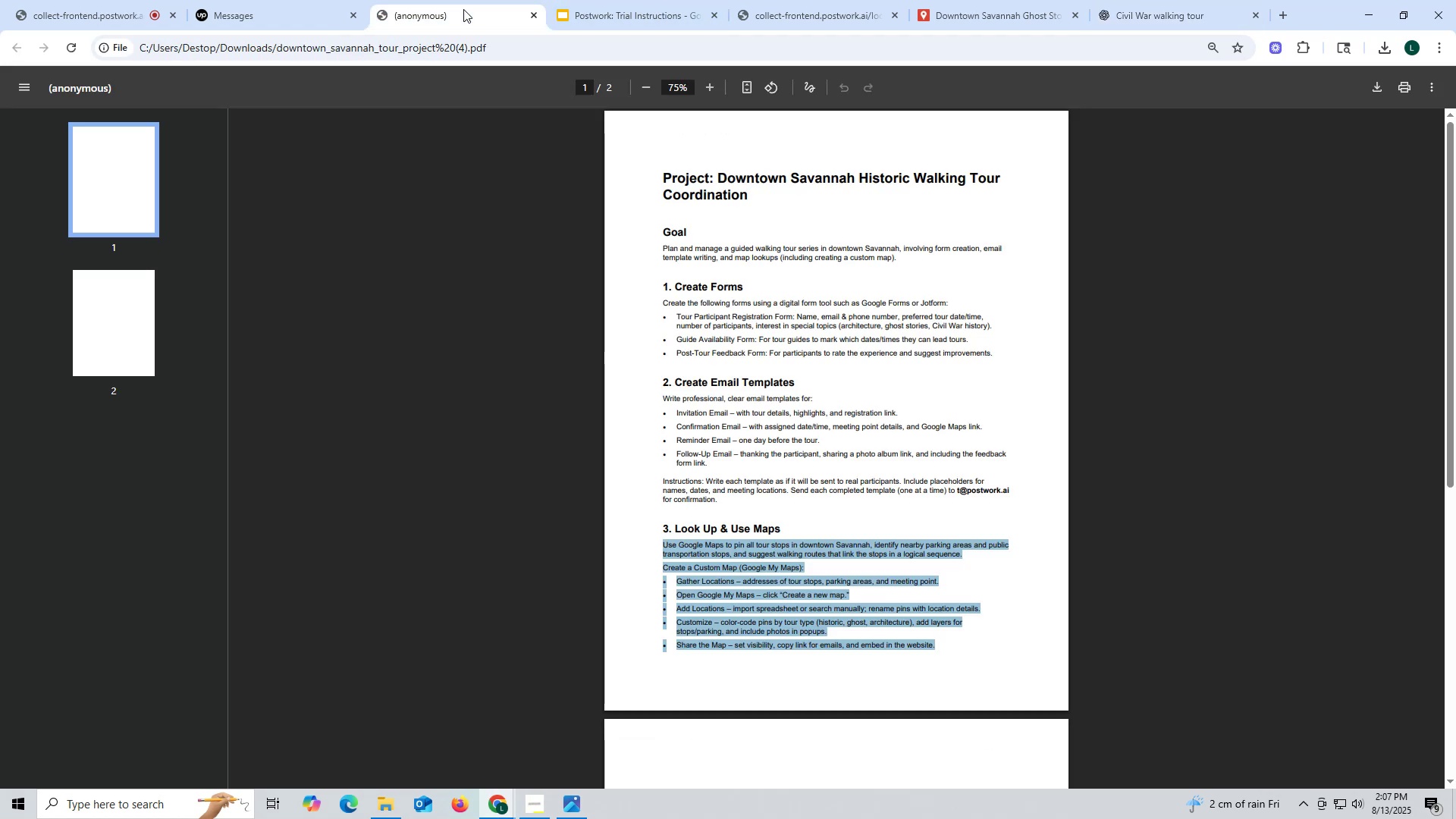 
left_click([1143, 16])
 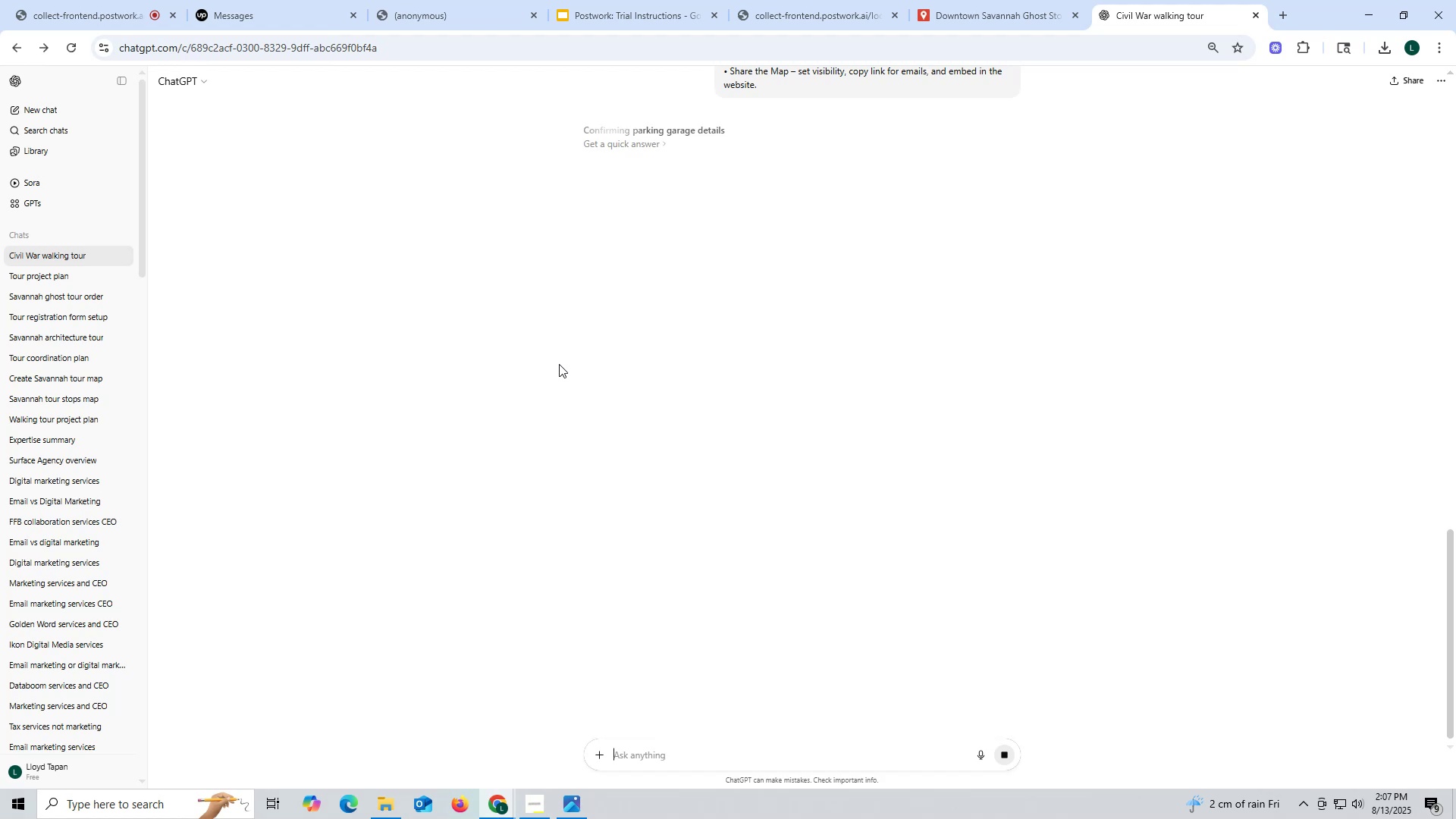 
wait(15.98)
 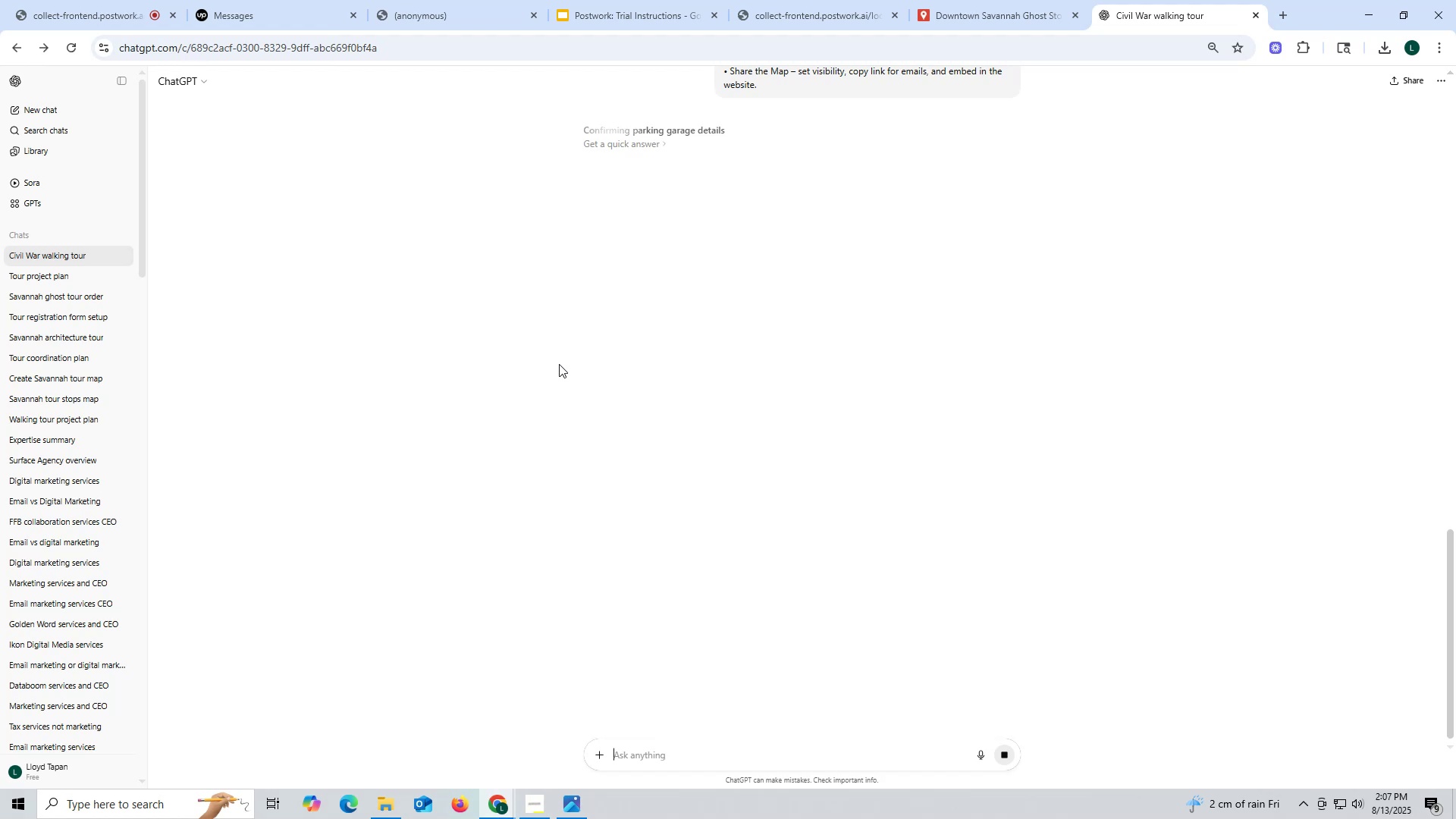 
scroll: coordinate [559, 364], scroll_direction: down, amount: 2.0
 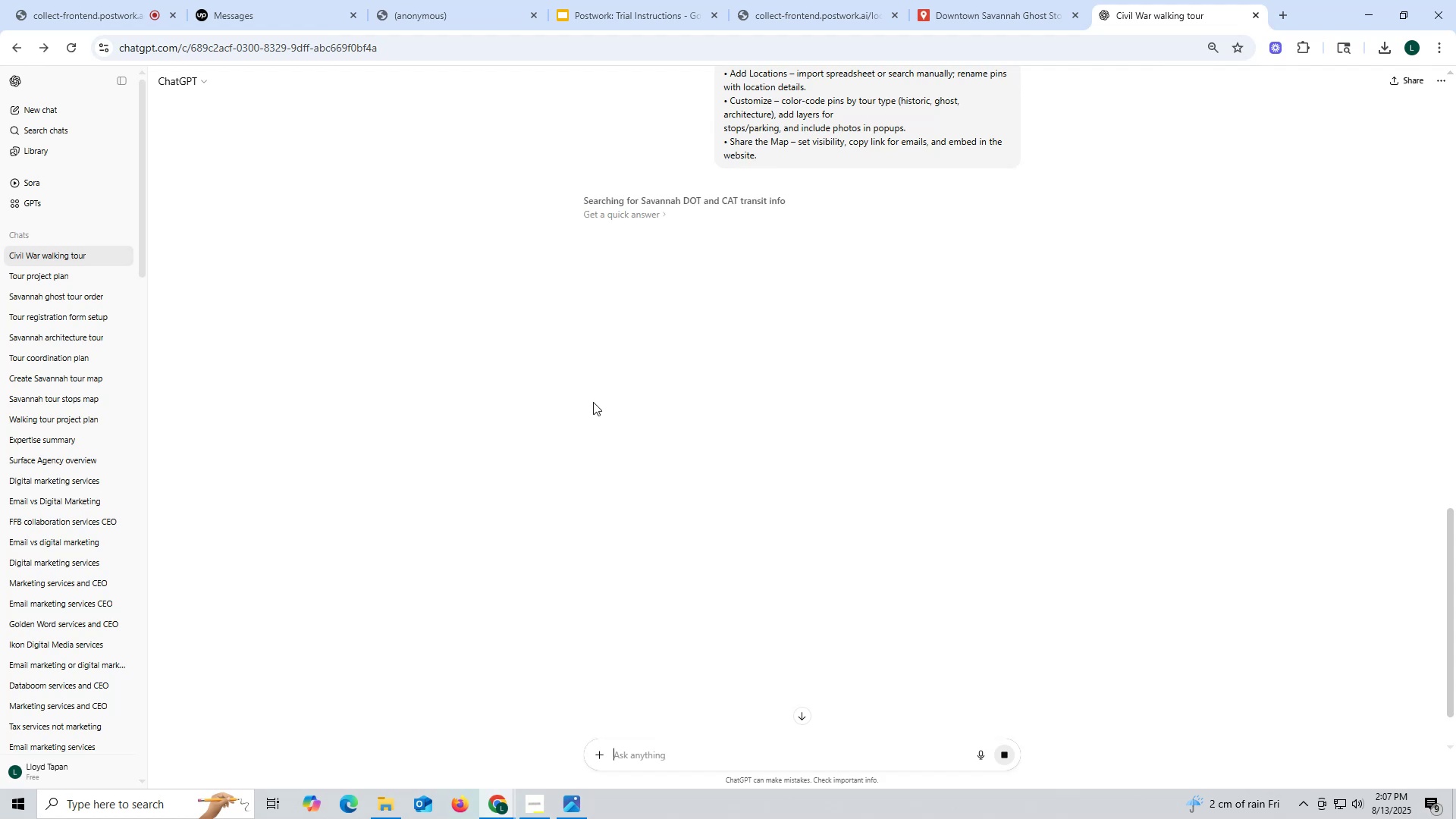 
left_click([999, 14])
 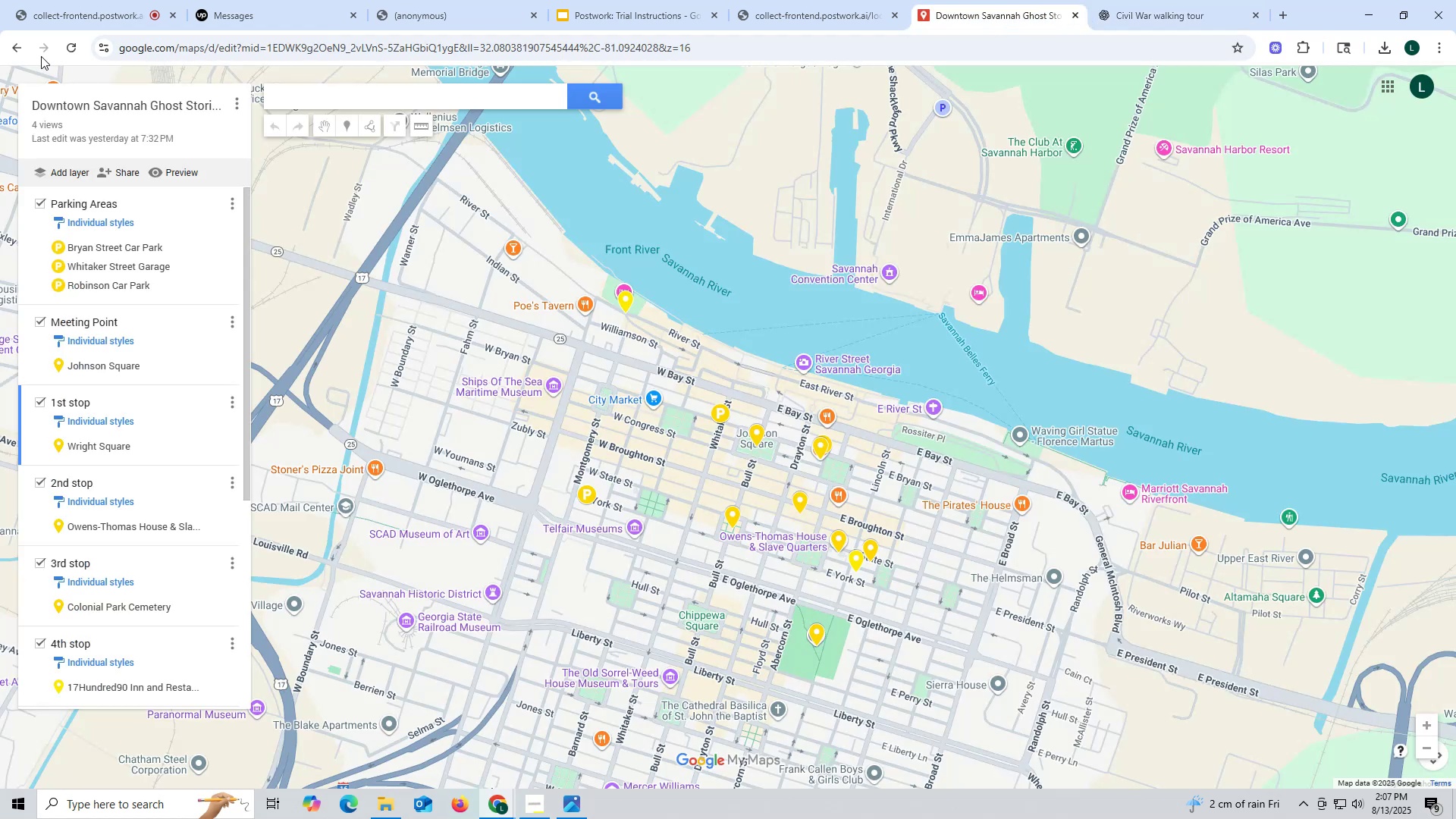 
left_click([31, 52])
 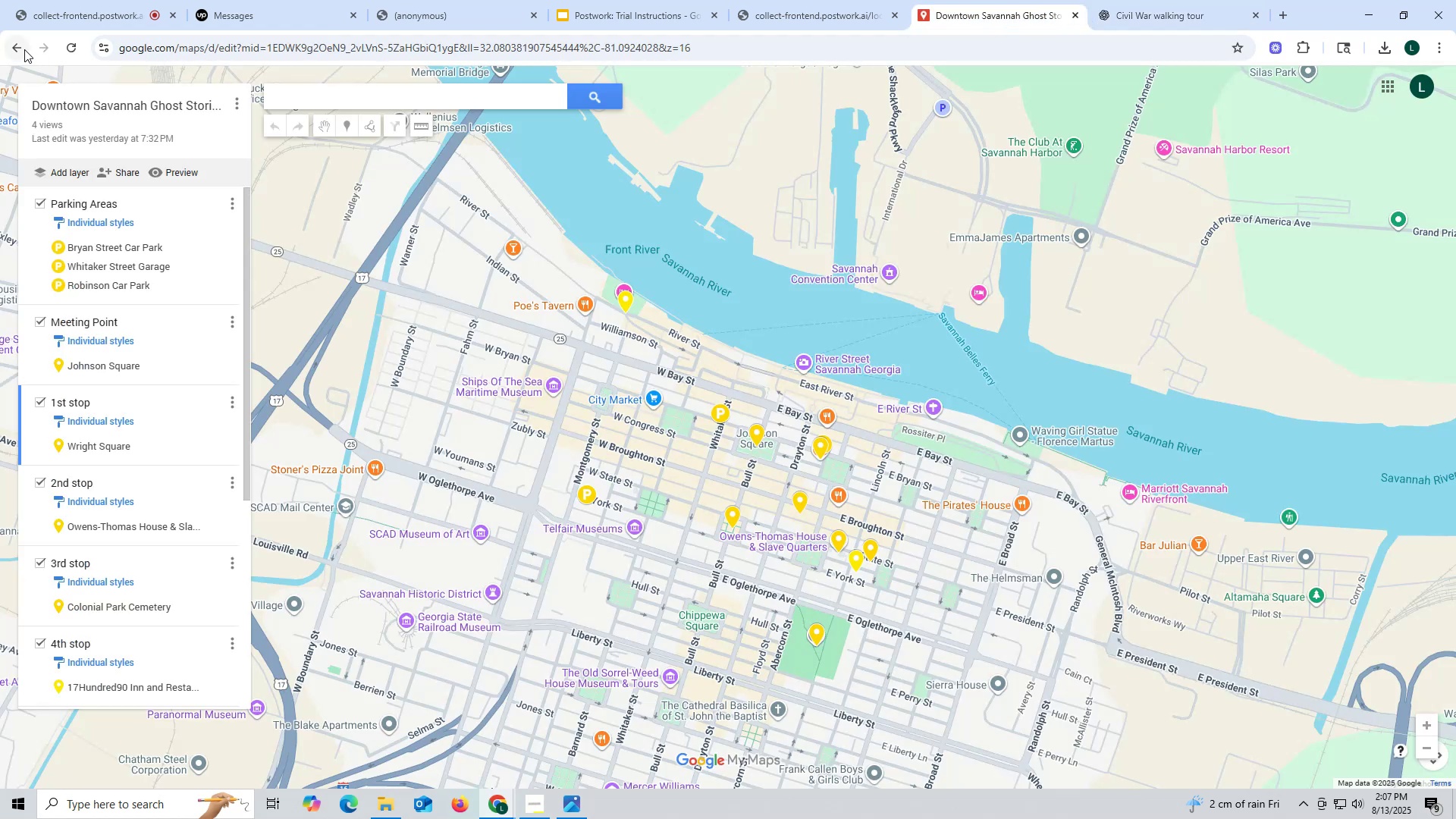 
left_click([24, 49])
 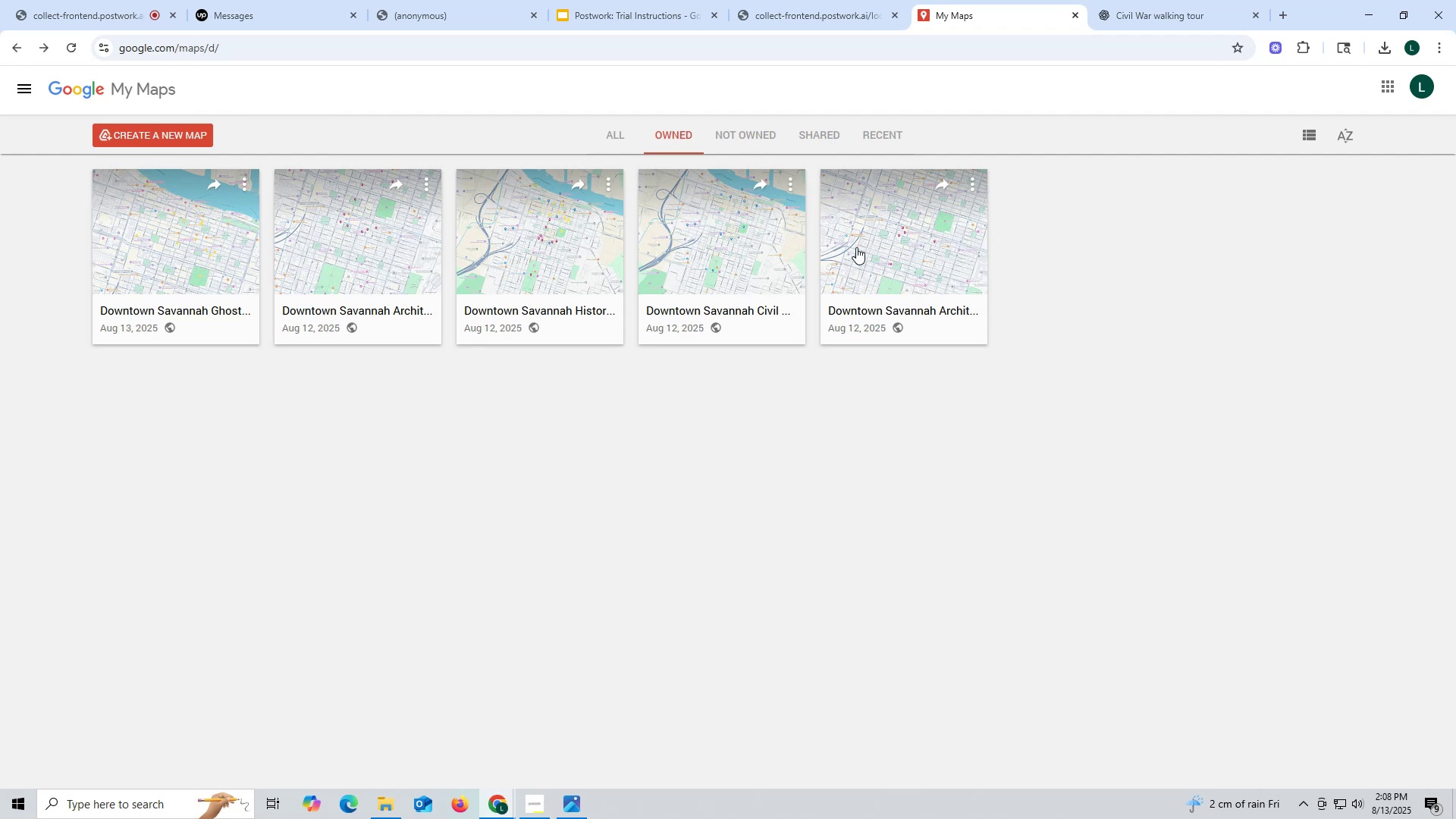 
wait(12.51)
 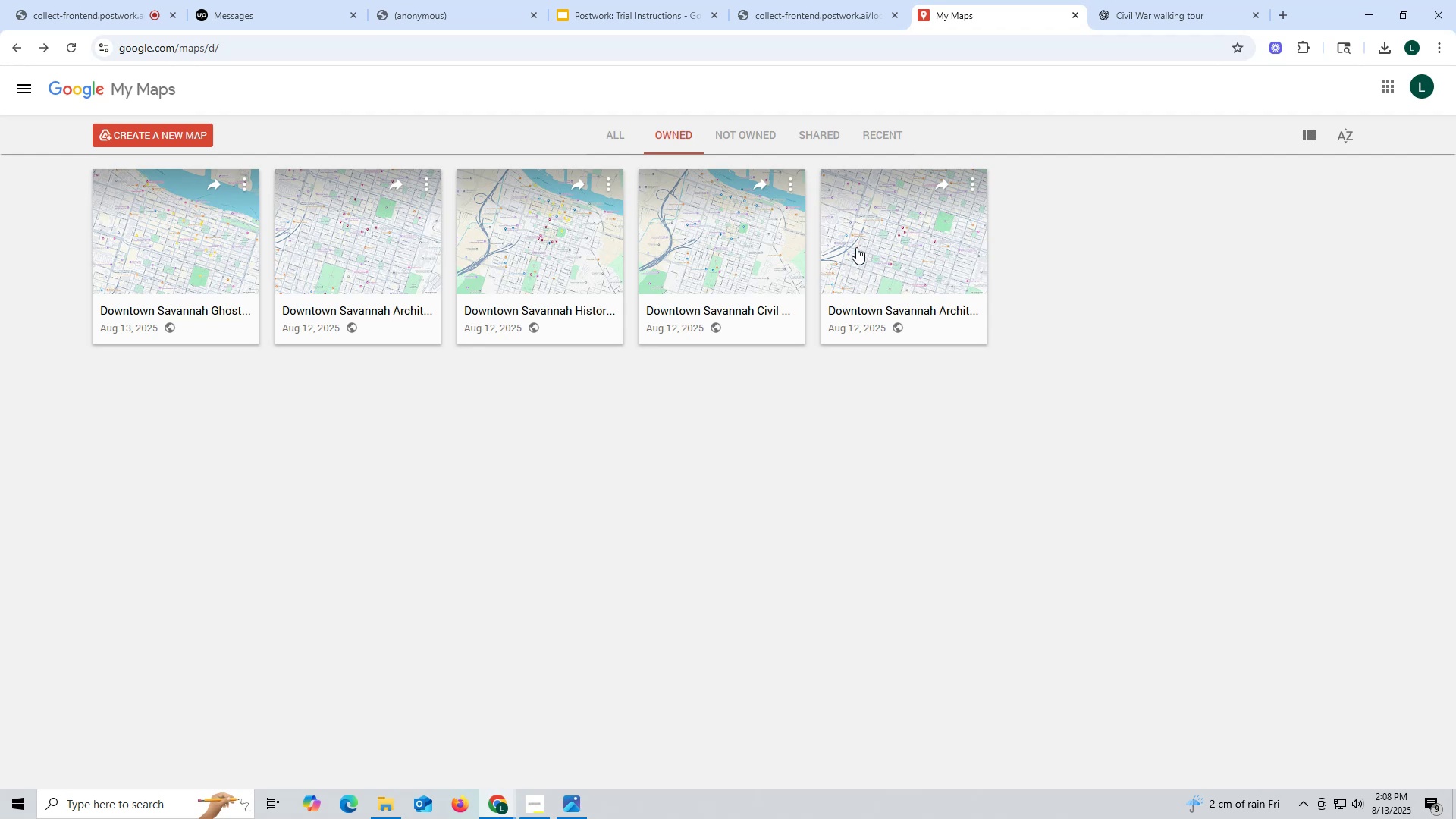 
left_click([815, 134])
 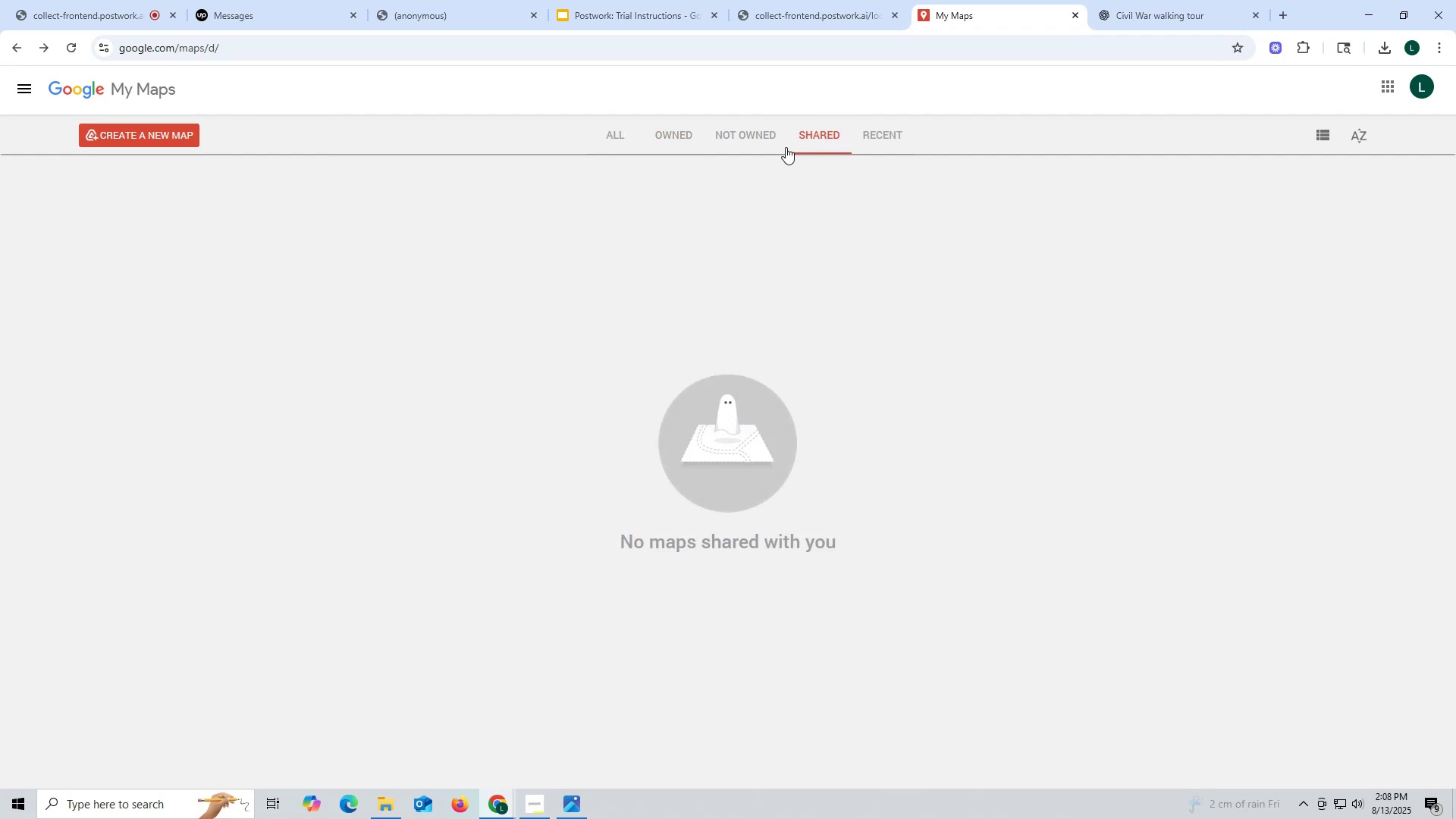 
left_click([617, 134])
 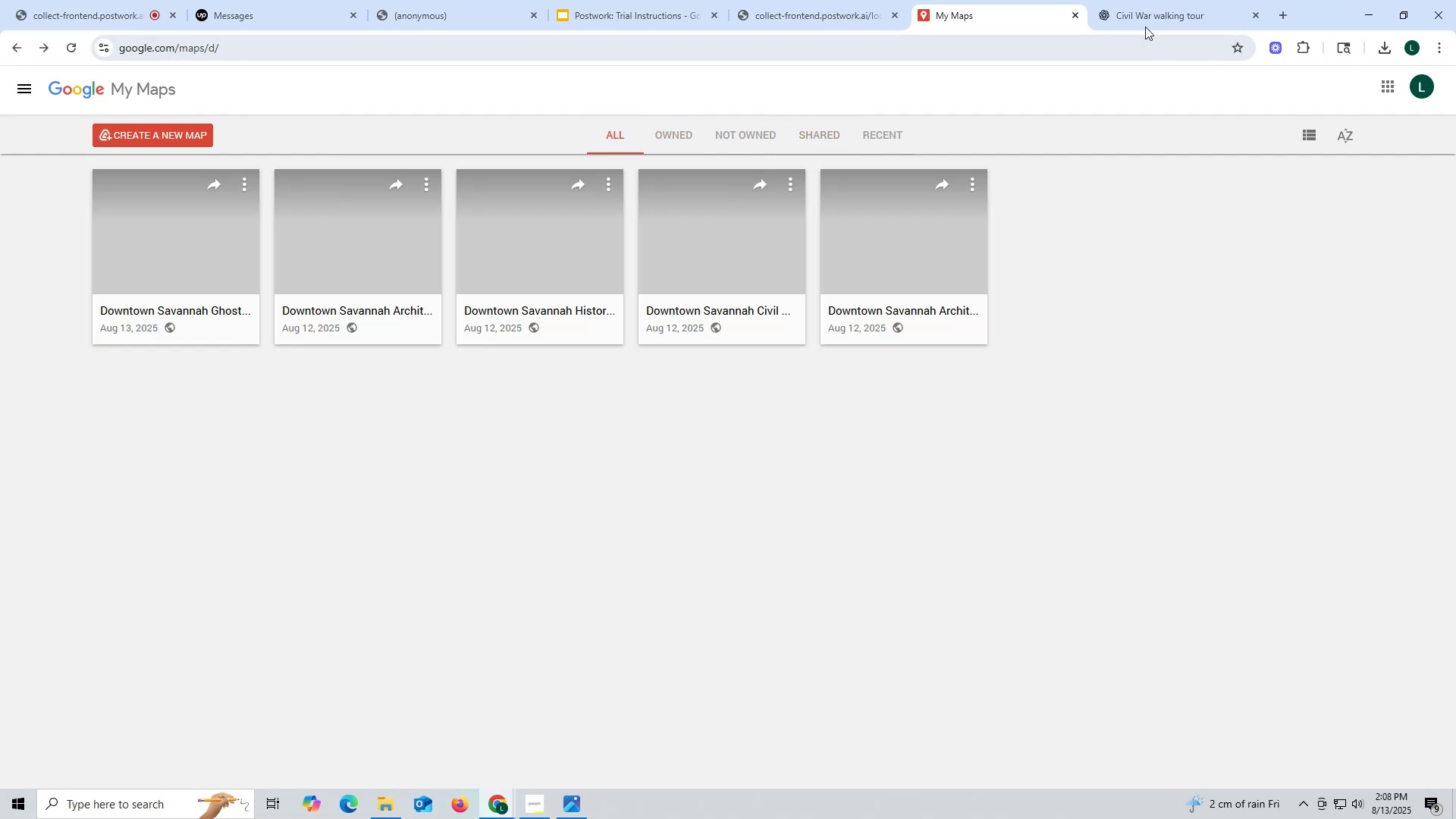 
left_click([1143, 15])
 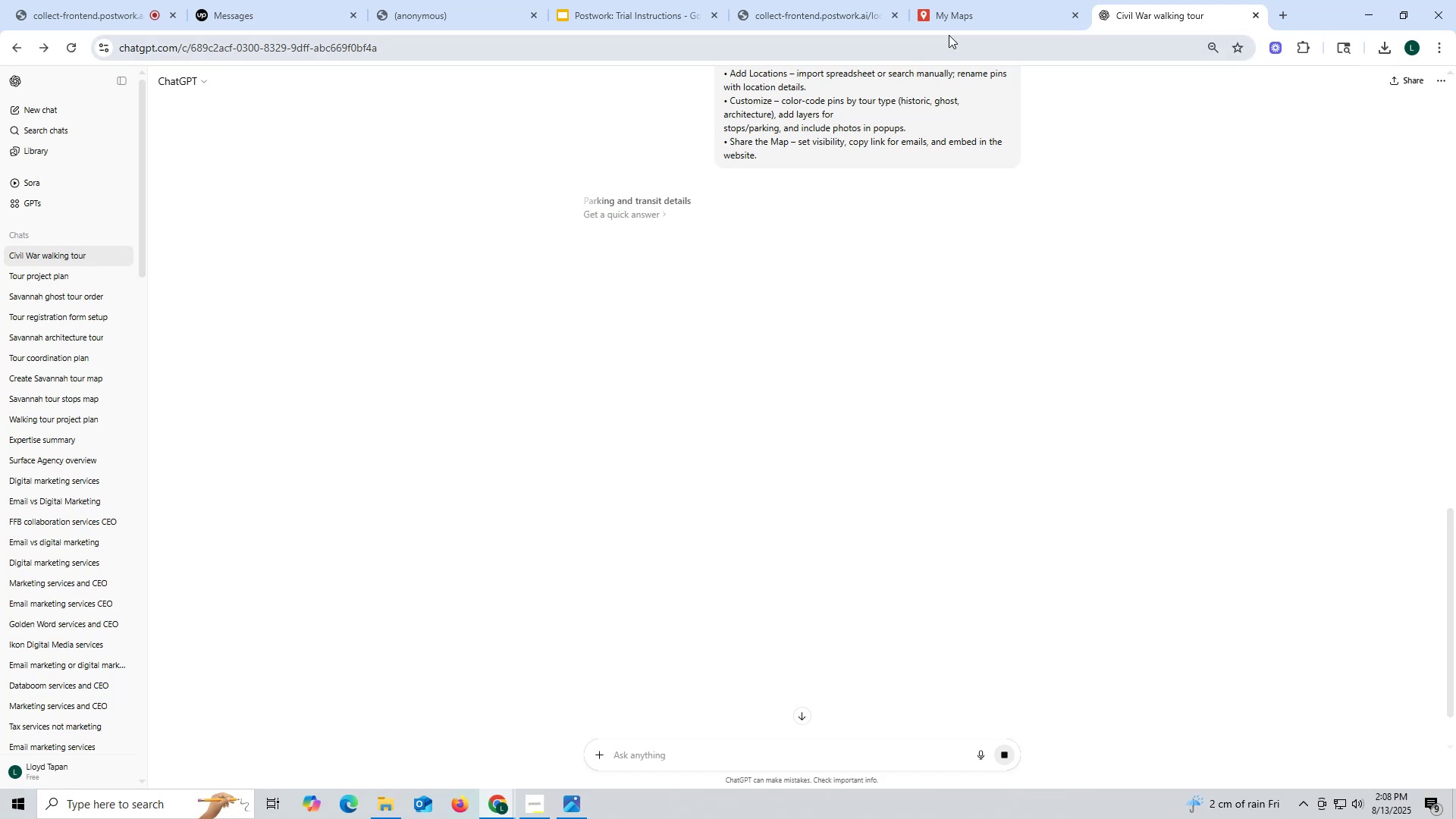 
left_click([978, 20])
 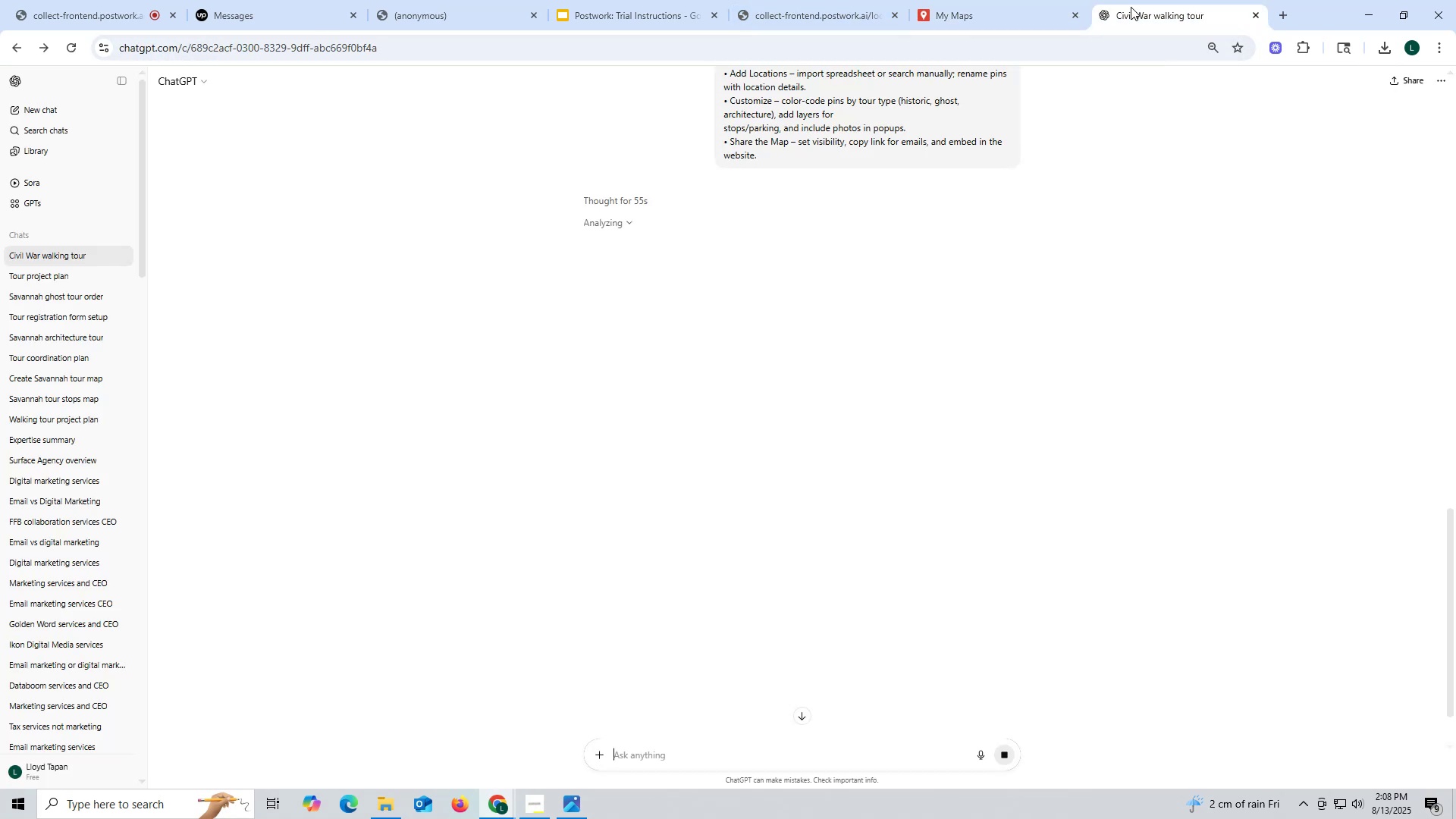 
scroll: coordinate [784, 347], scroll_direction: down, amount: 5.0
 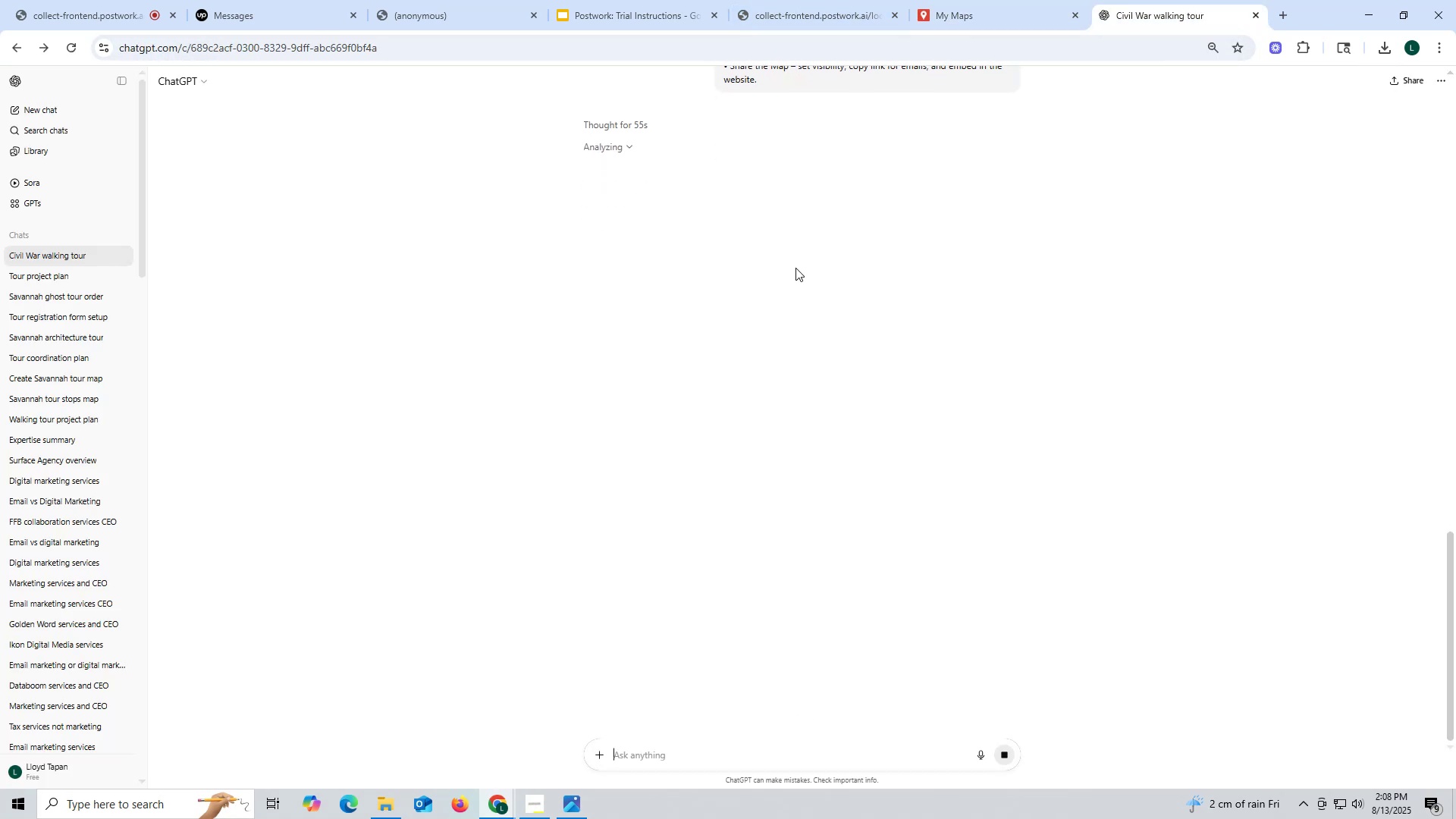 
scroll: coordinate [816, 242], scroll_direction: up, amount: 5.0
 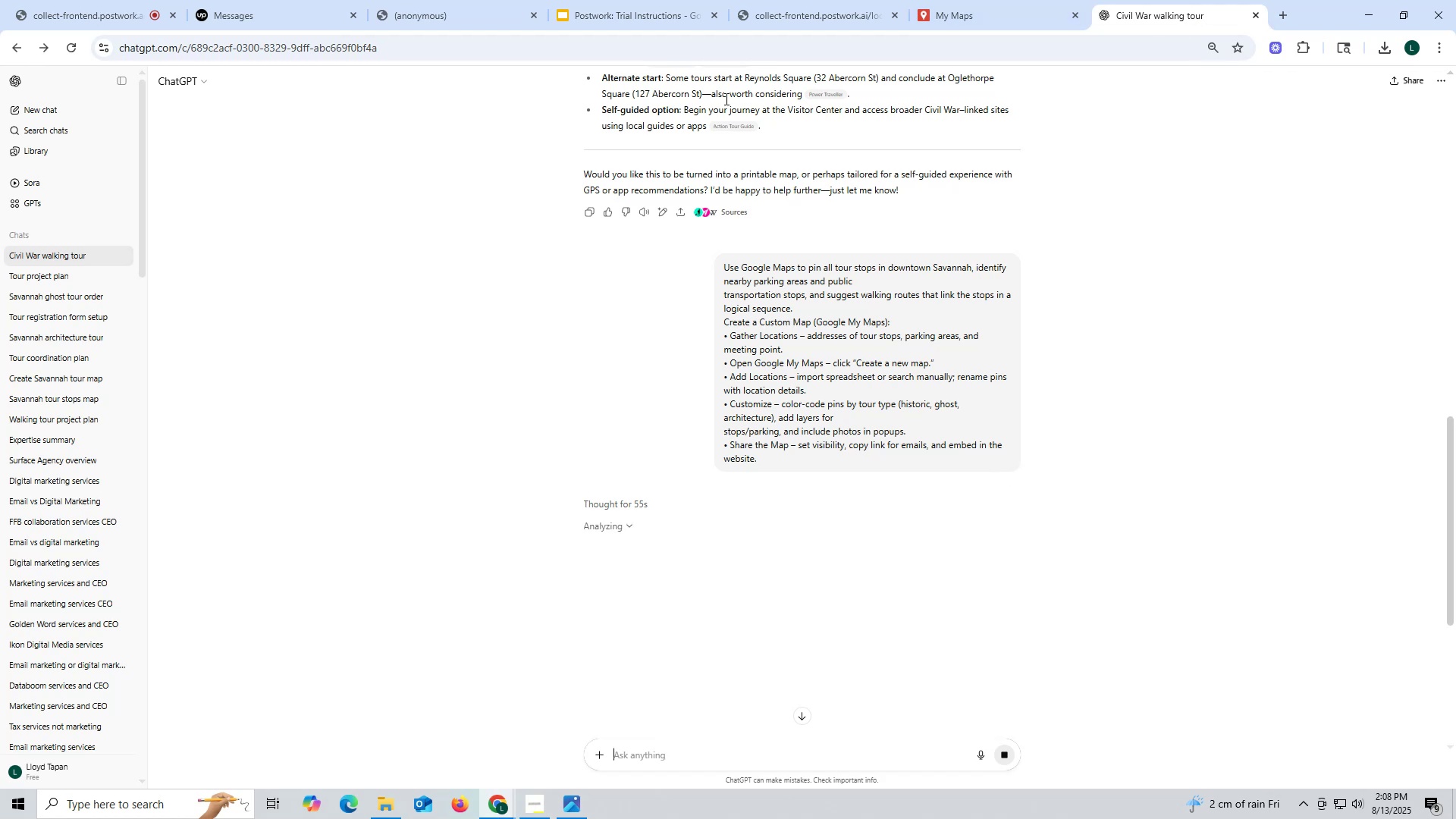 
wait(15.63)
 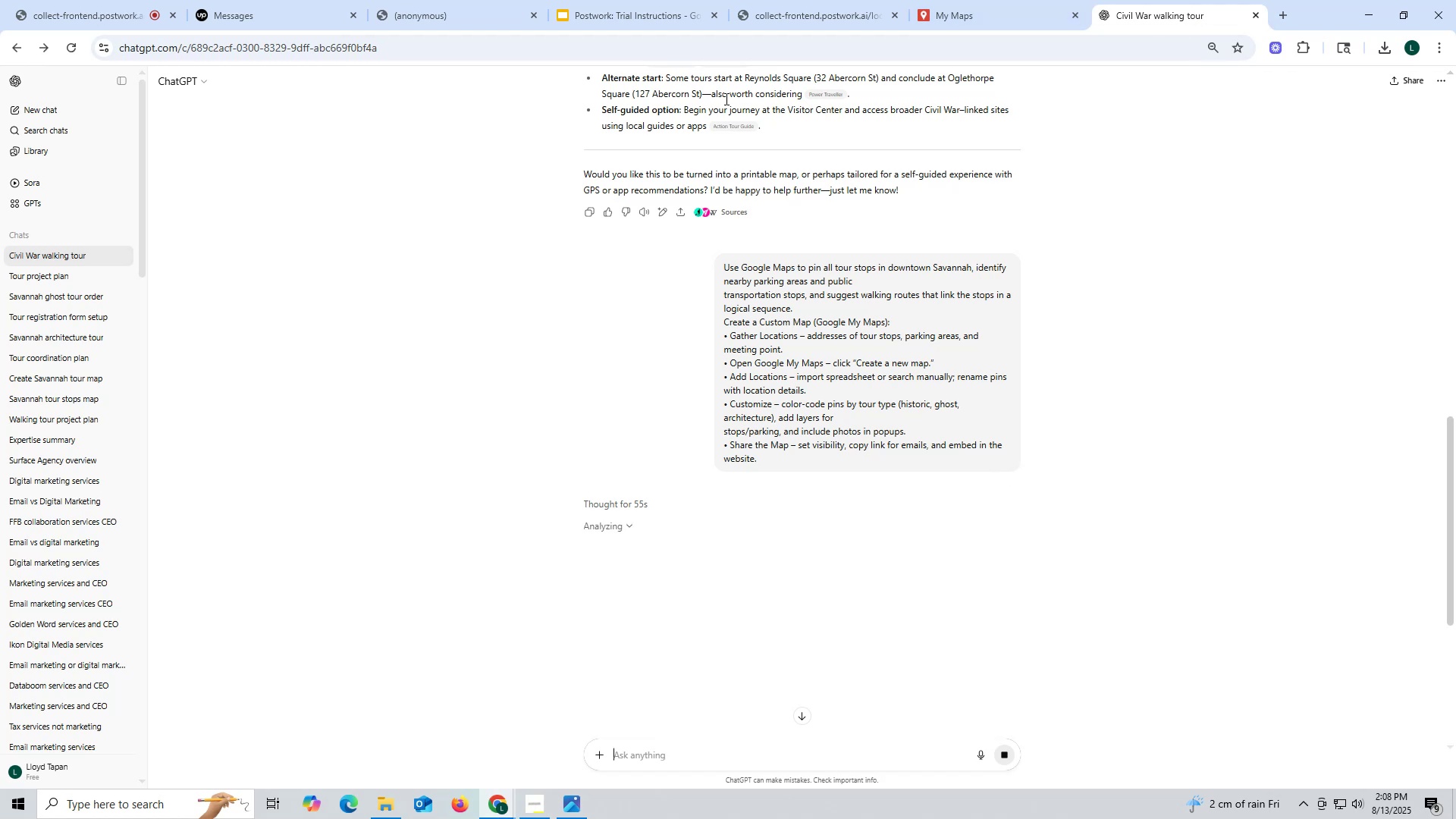 
scroll: coordinate [793, 286], scroll_direction: up, amount: 29.0
 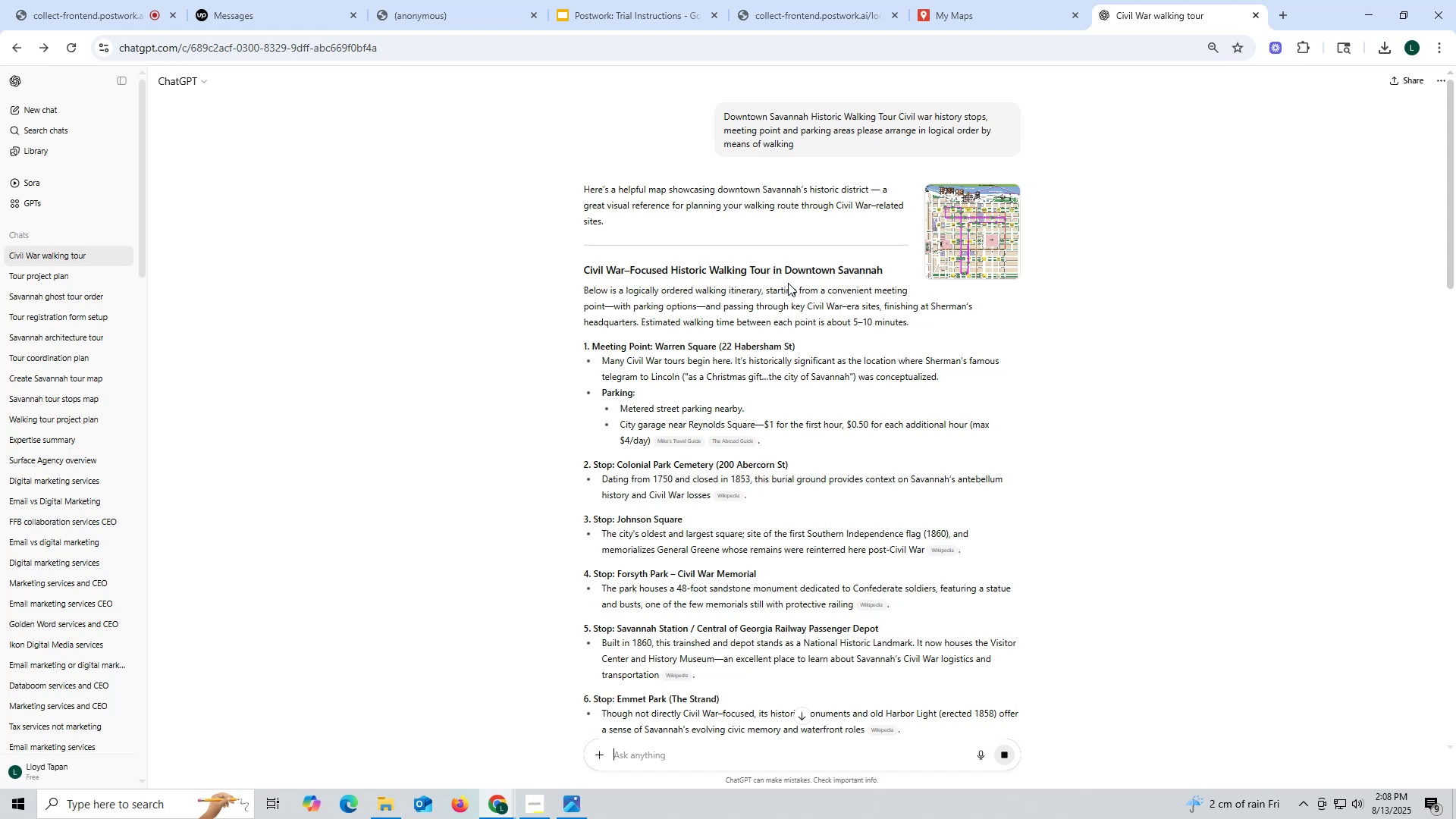 
wait(13.1)
 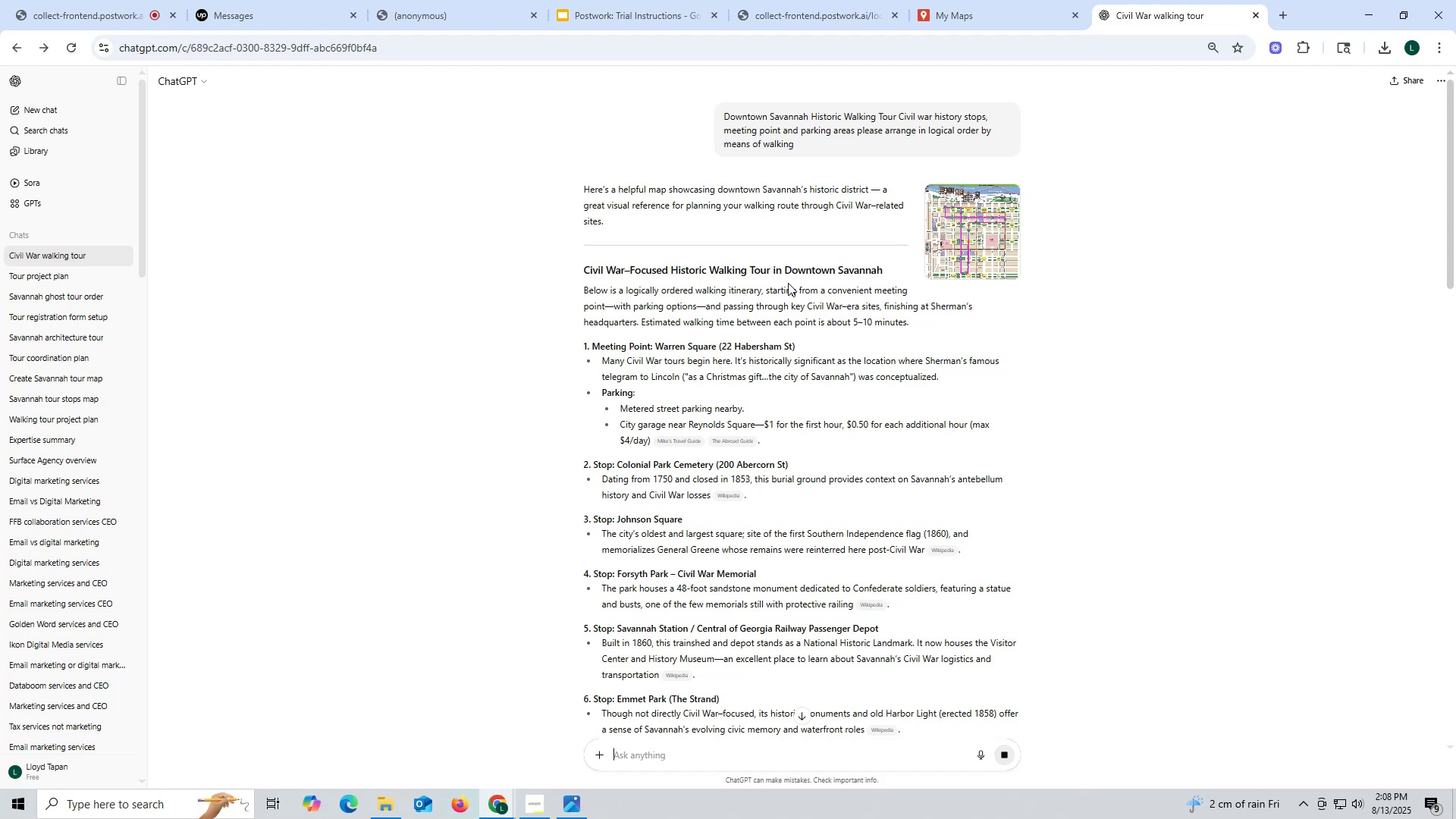 
scroll: coordinate [789, 283], scroll_direction: down, amount: 3.0
 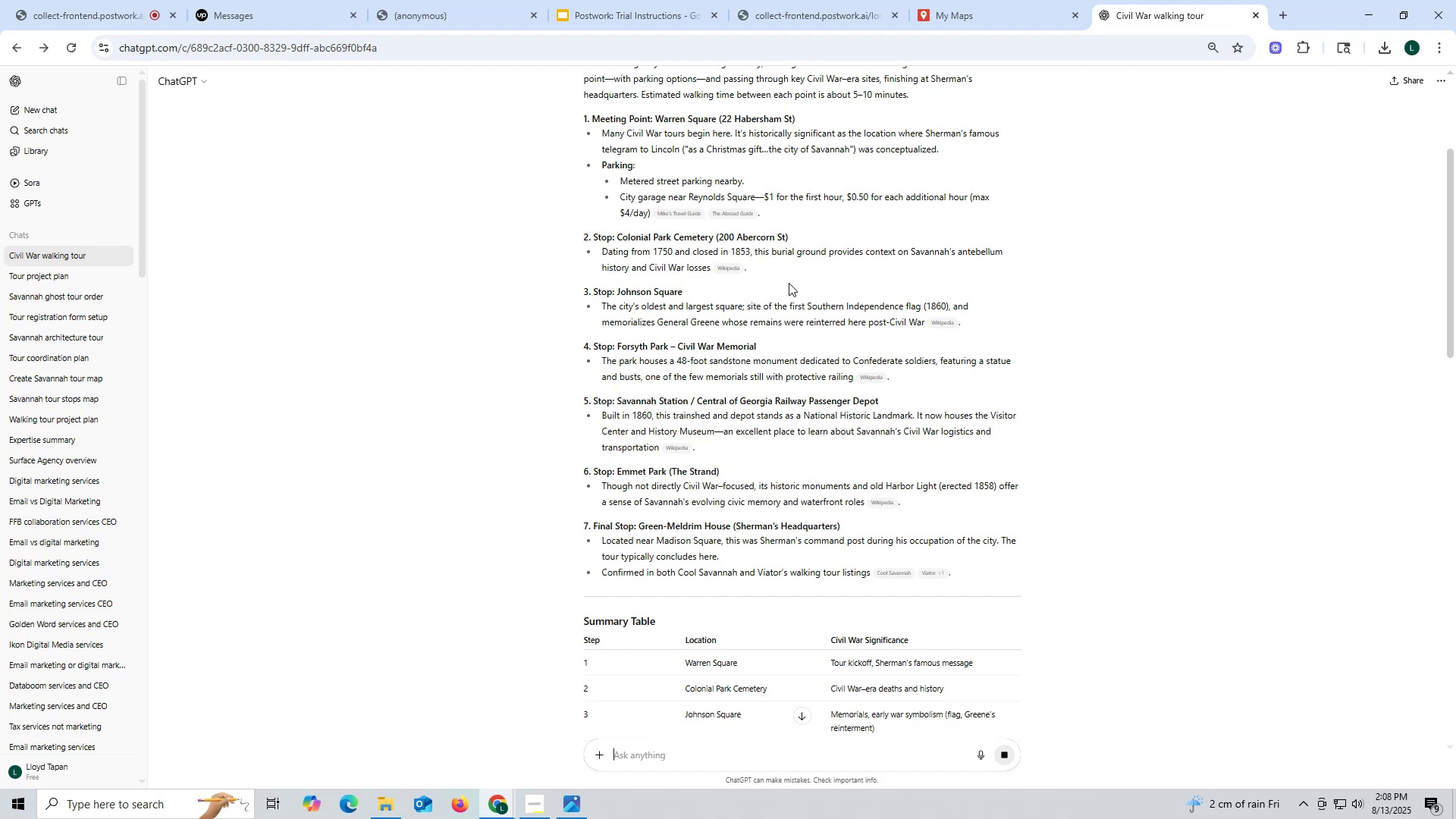 
wait(13.82)
 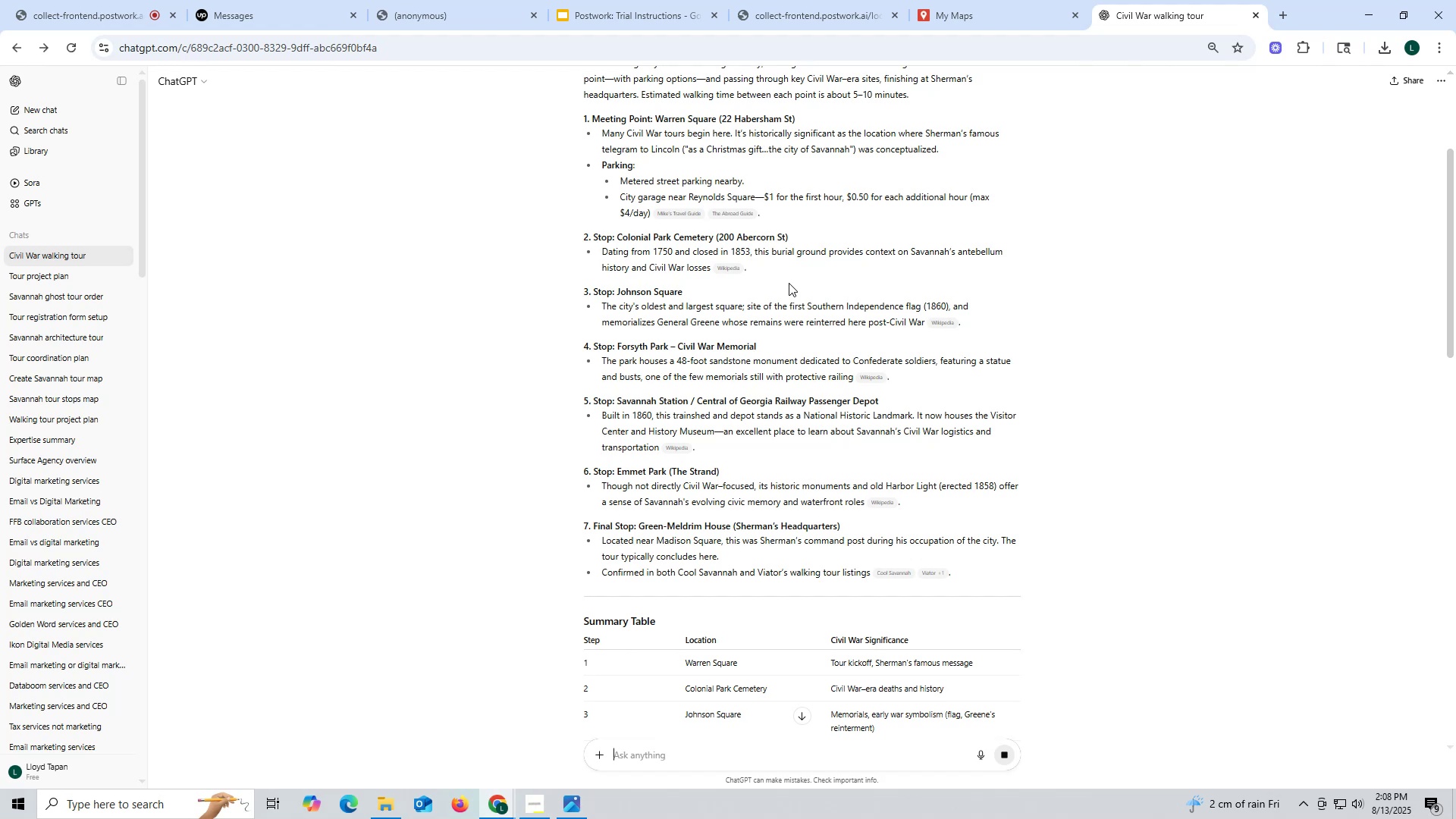 
scroll: coordinate [789, 283], scroll_direction: down, amount: 17.0
 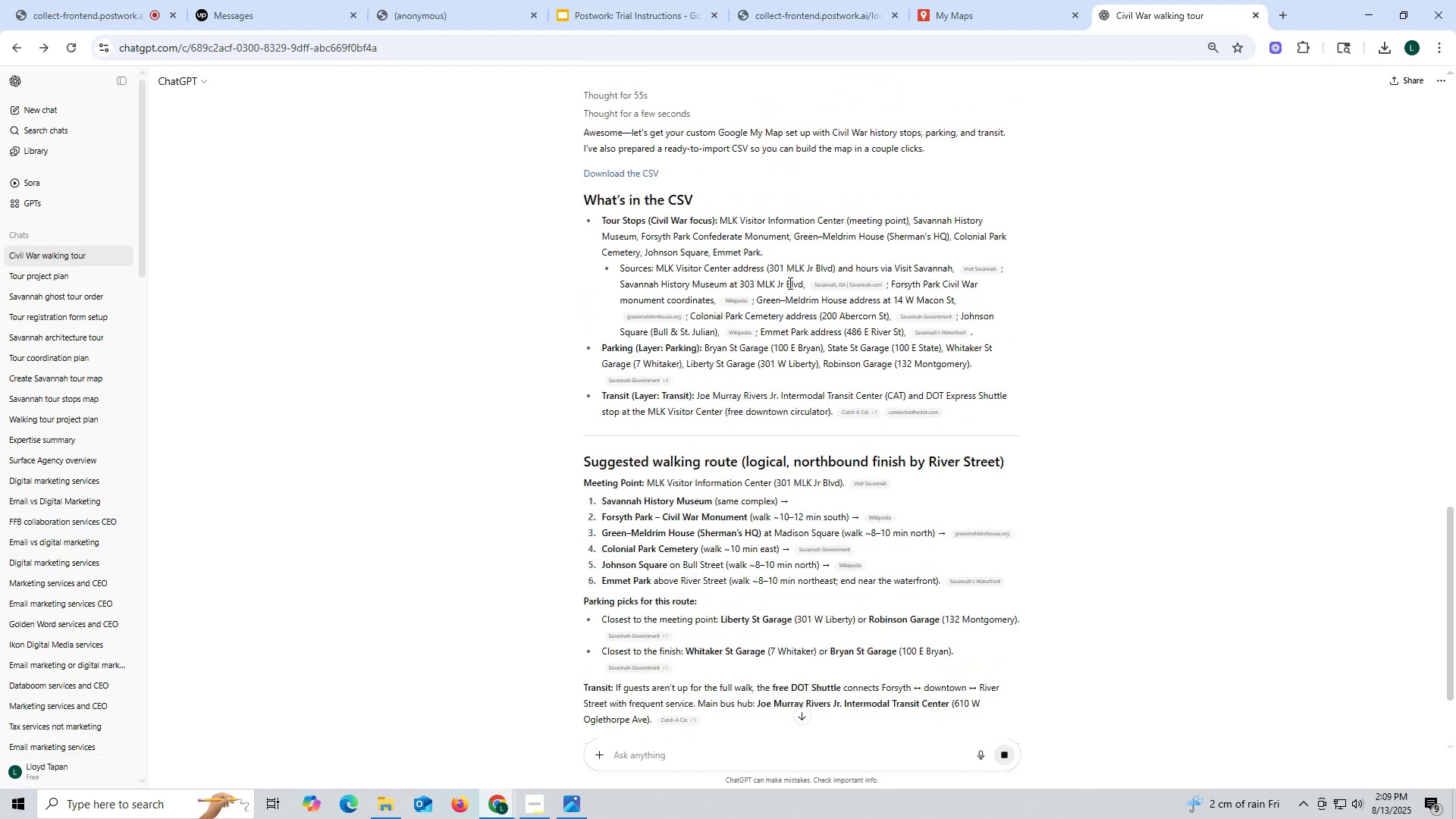 
scroll: coordinate [789, 283], scroll_direction: up, amount: 1.0
 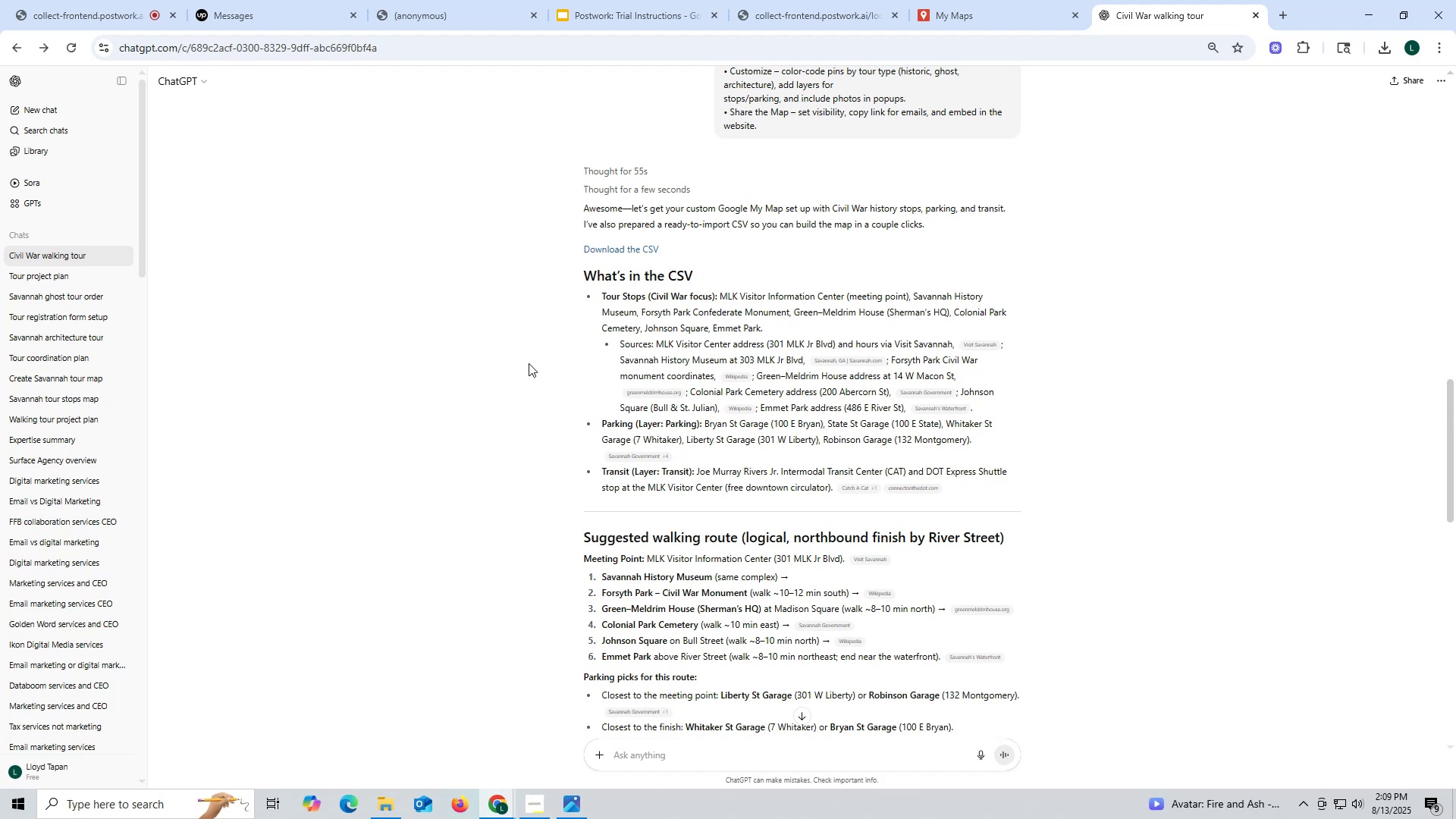 
wait(19.42)
 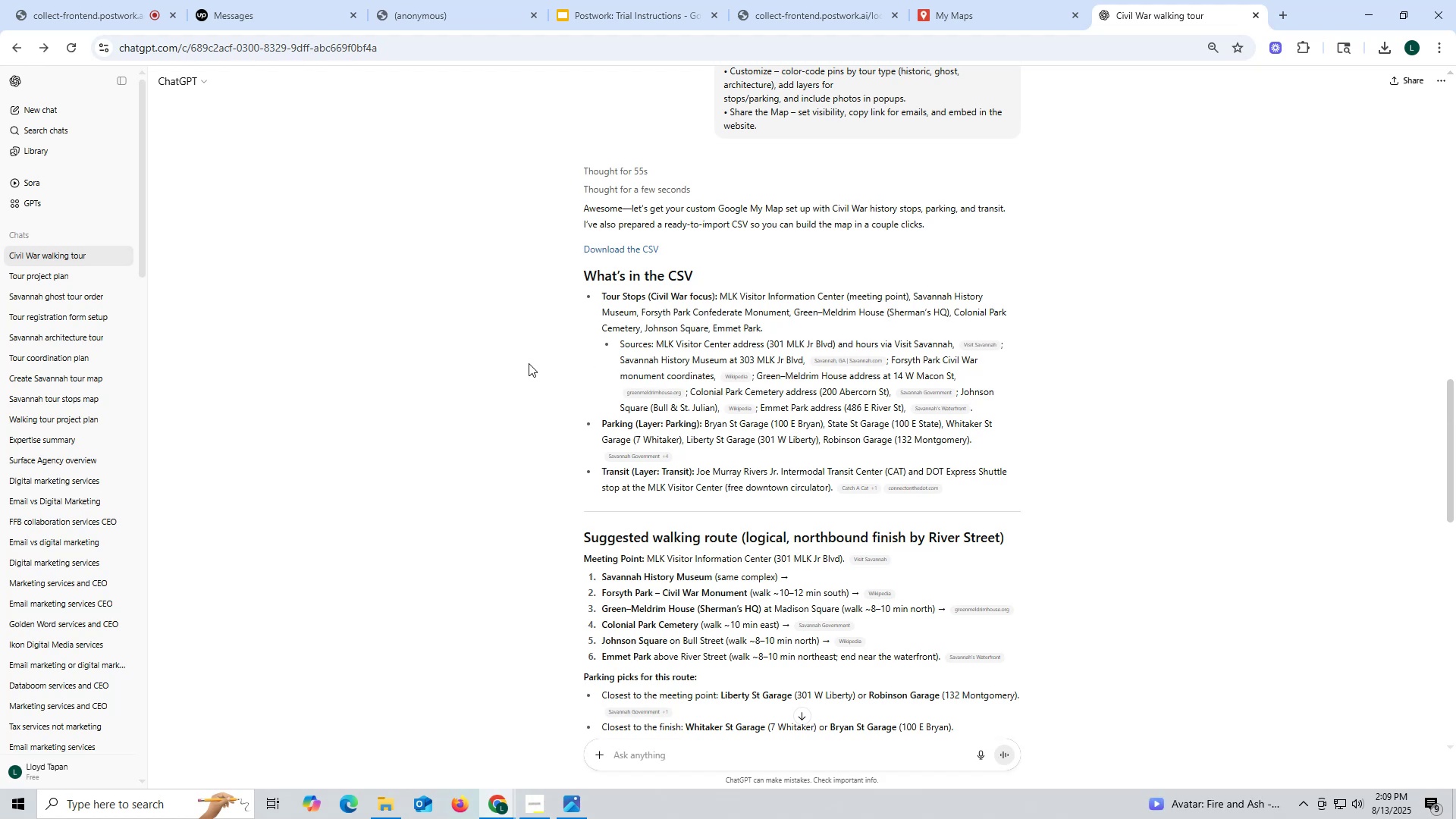 
scroll: coordinate [528, 362], scroll_direction: down, amount: 6.0
 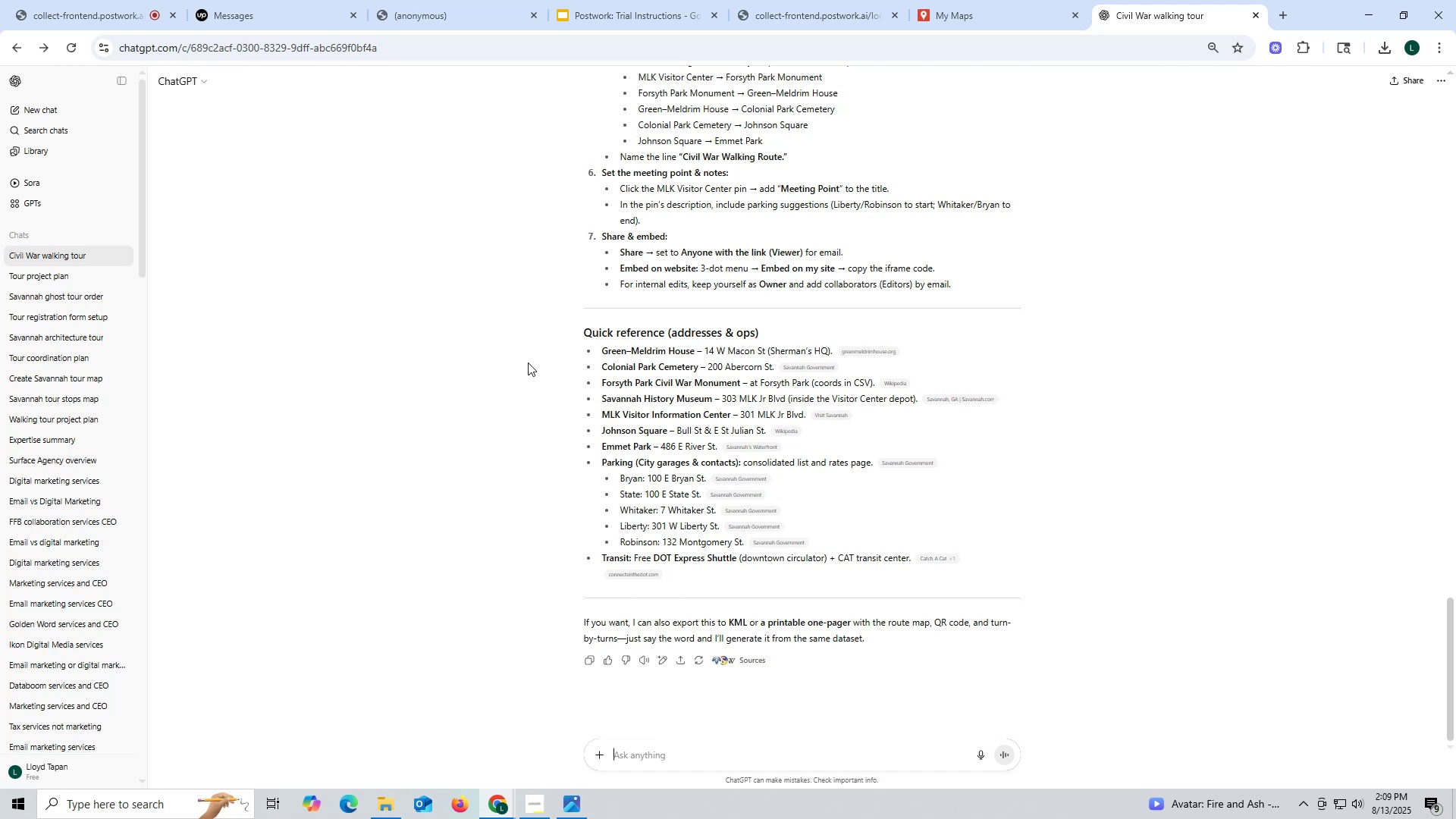 
scroll: coordinate [528, 362], scroll_direction: up, amount: 1.0
 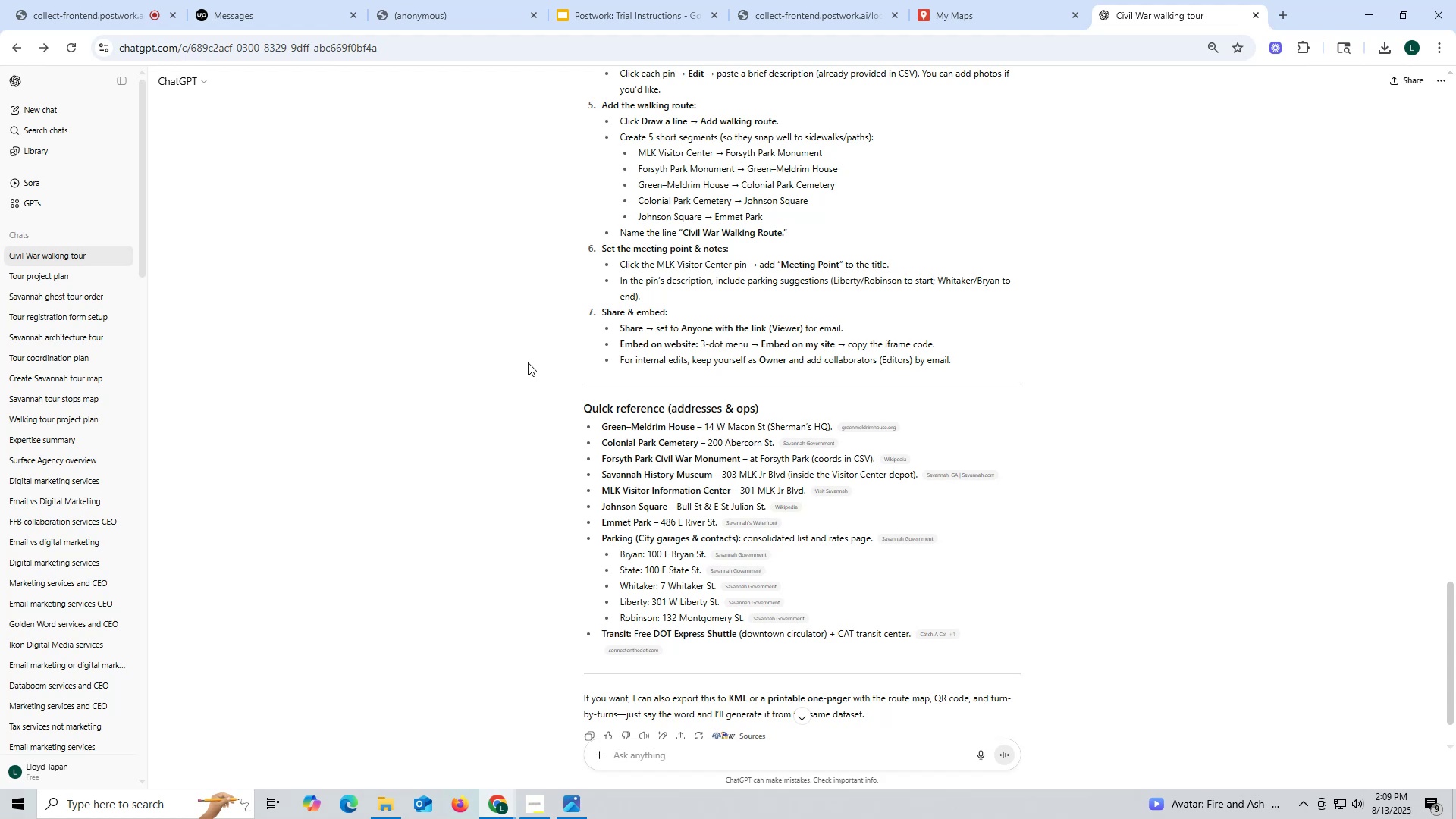 
wait(23.35)
 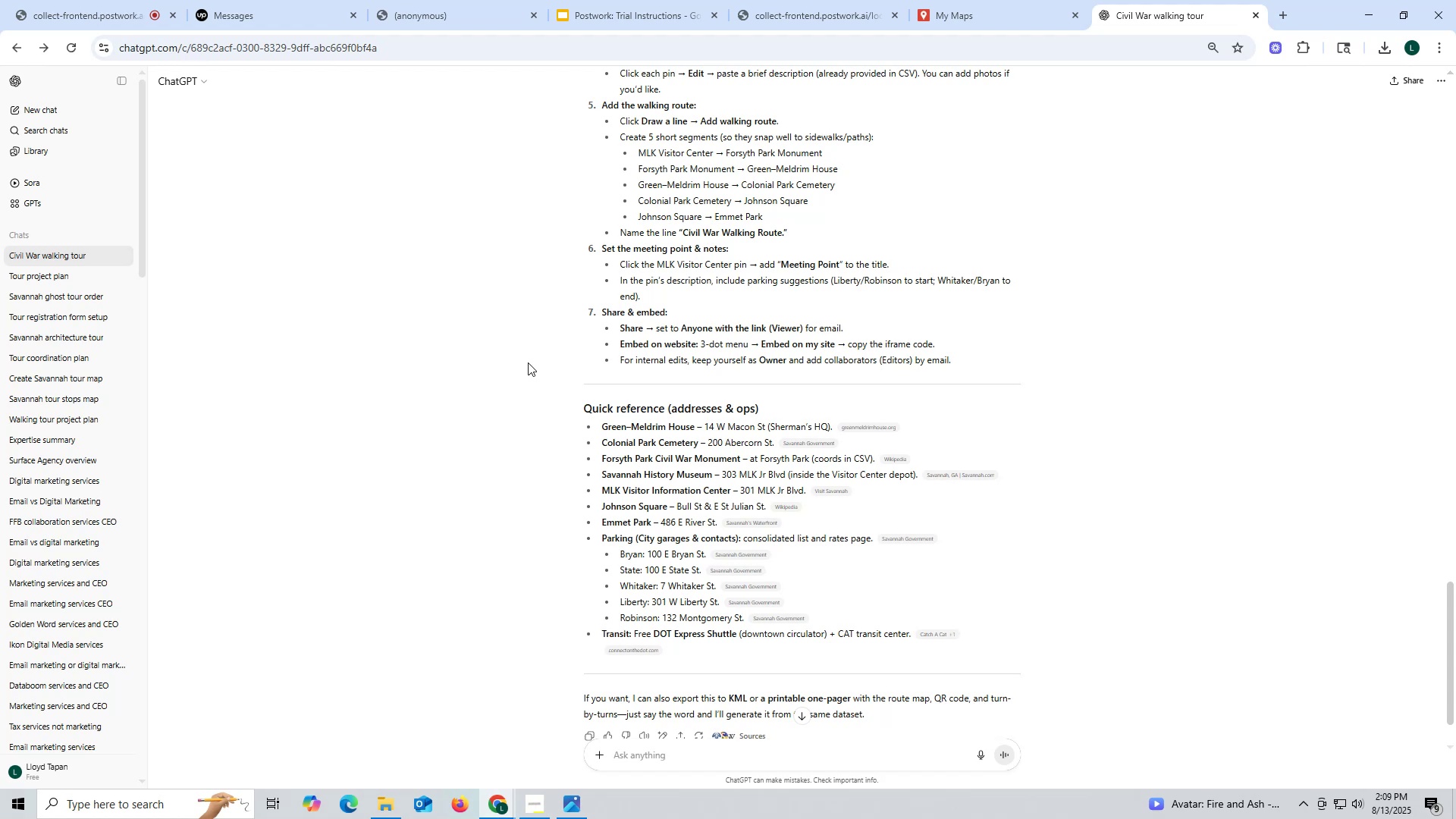 
scroll: coordinate [551, 352], scroll_direction: up, amount: 1.0
 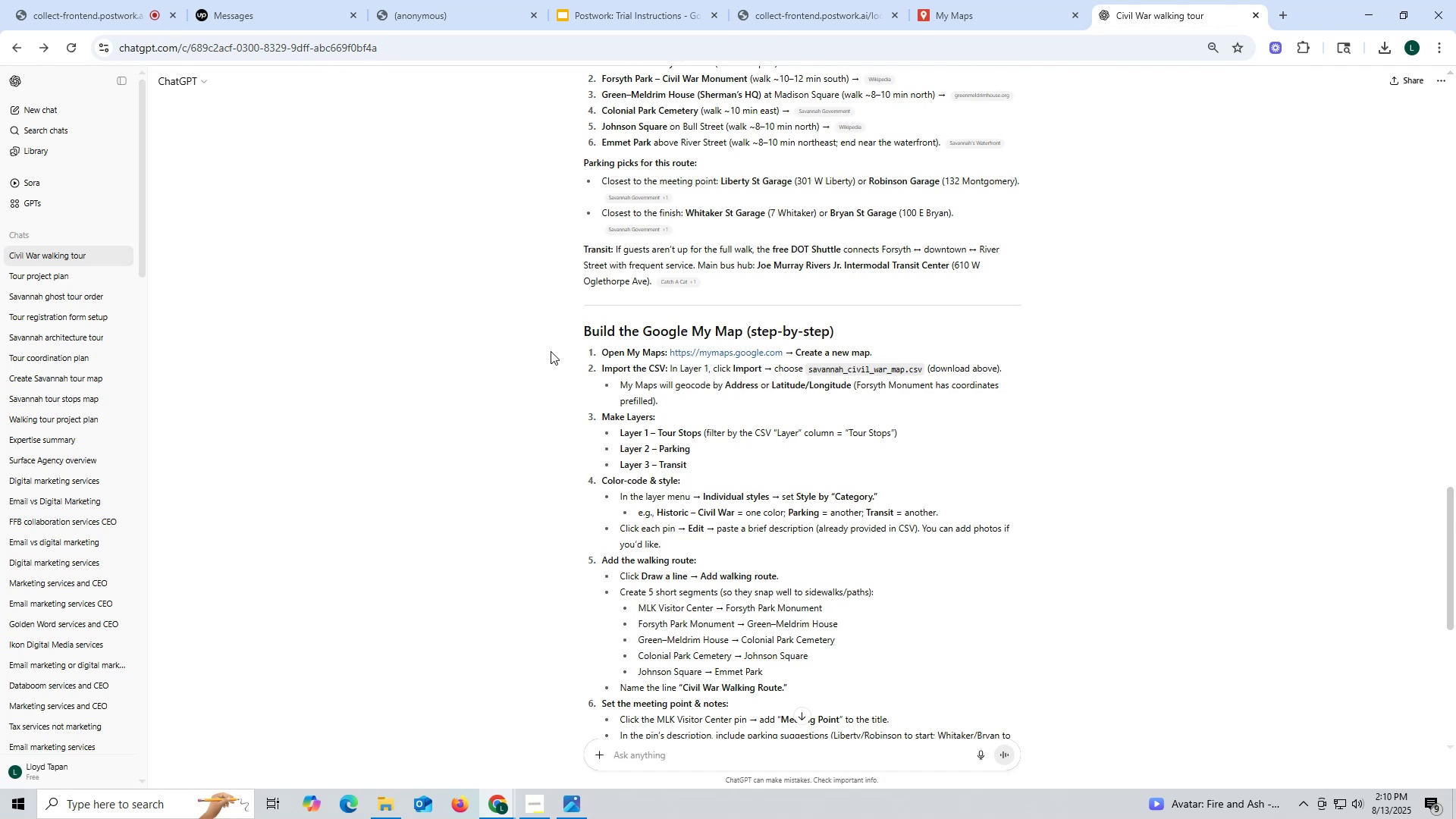 
wait(6.81)
 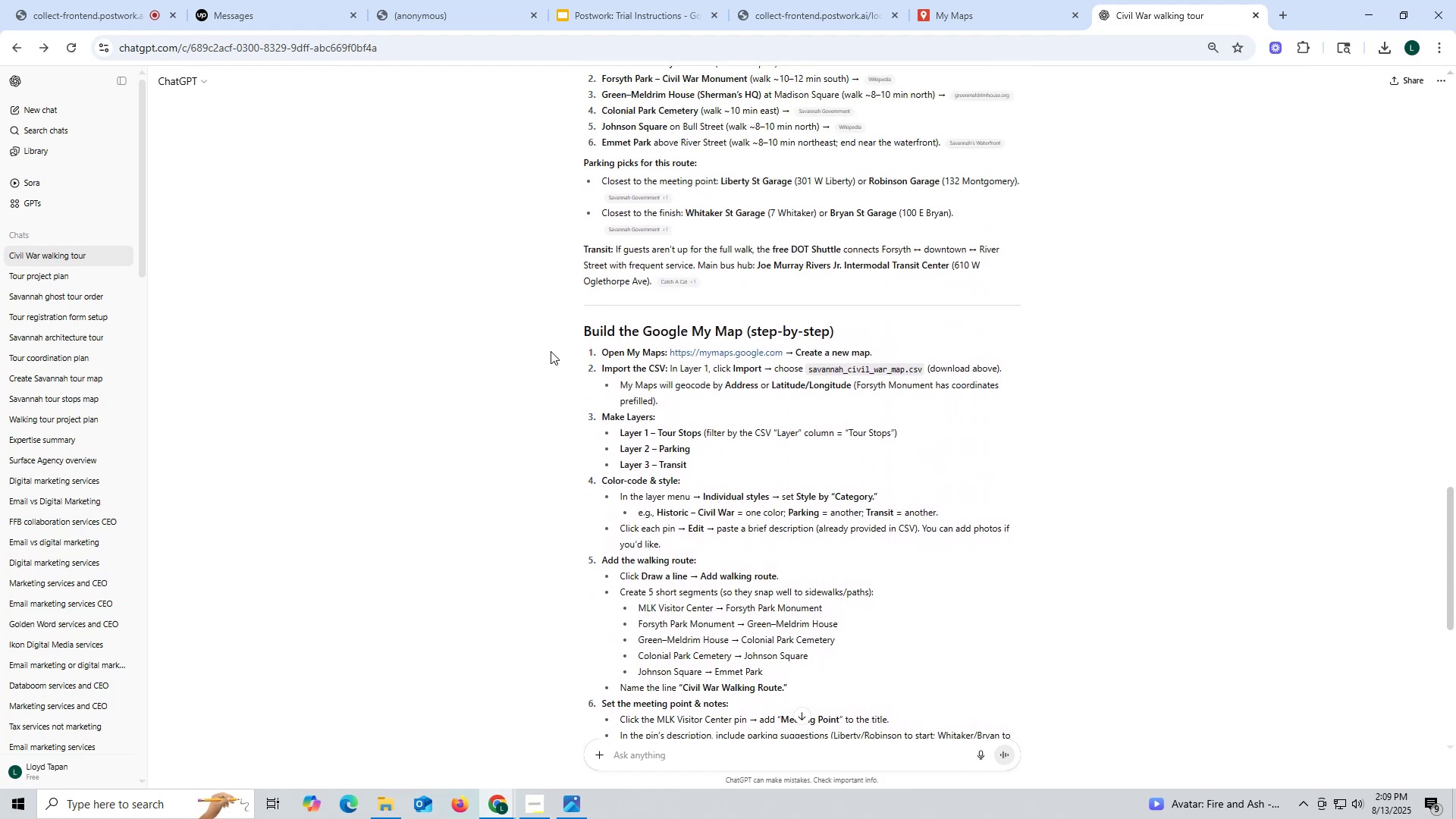 
scroll: coordinate [544, 347], scroll_direction: up, amount: 7.0
 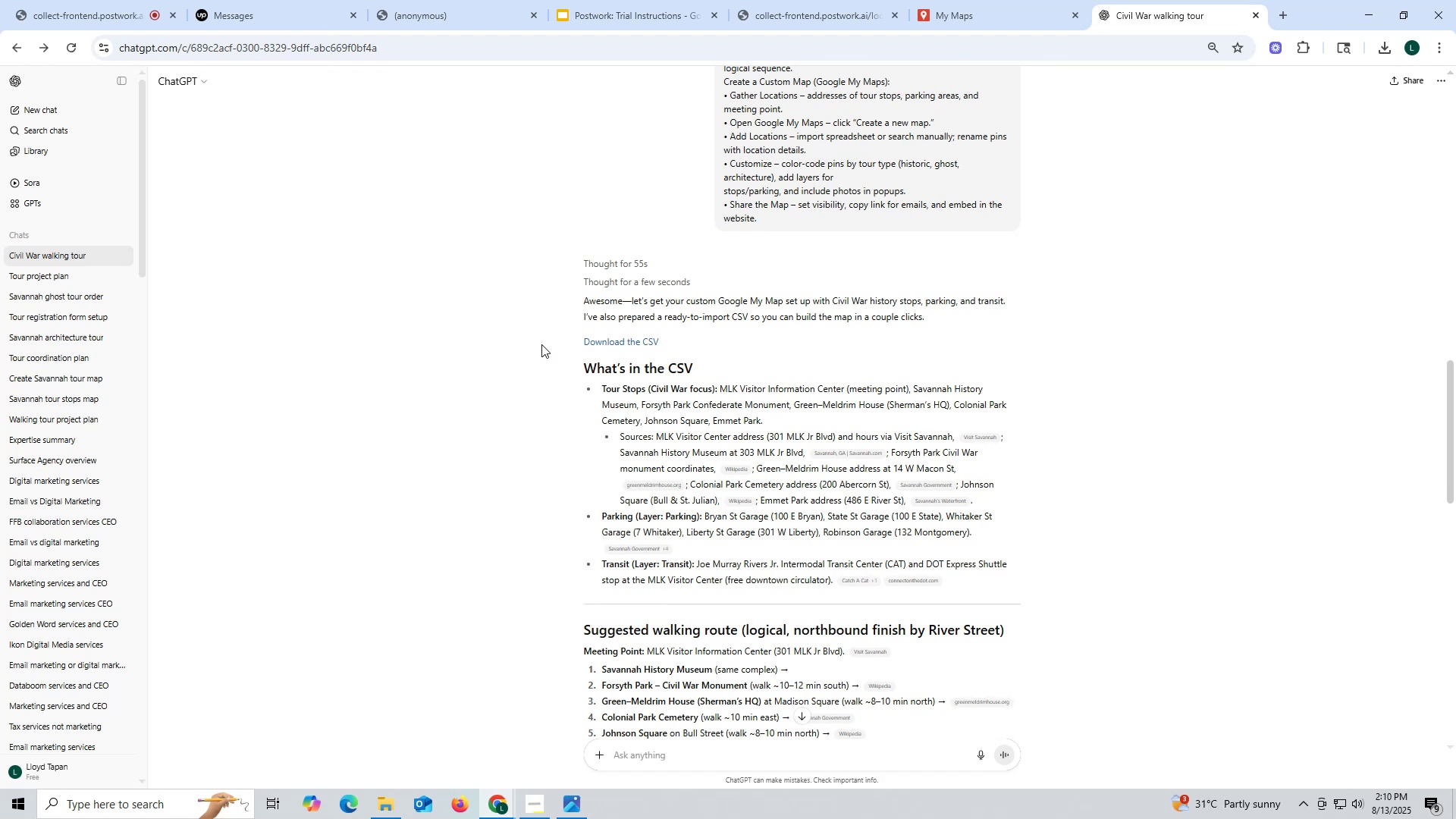 
wait(11.58)
 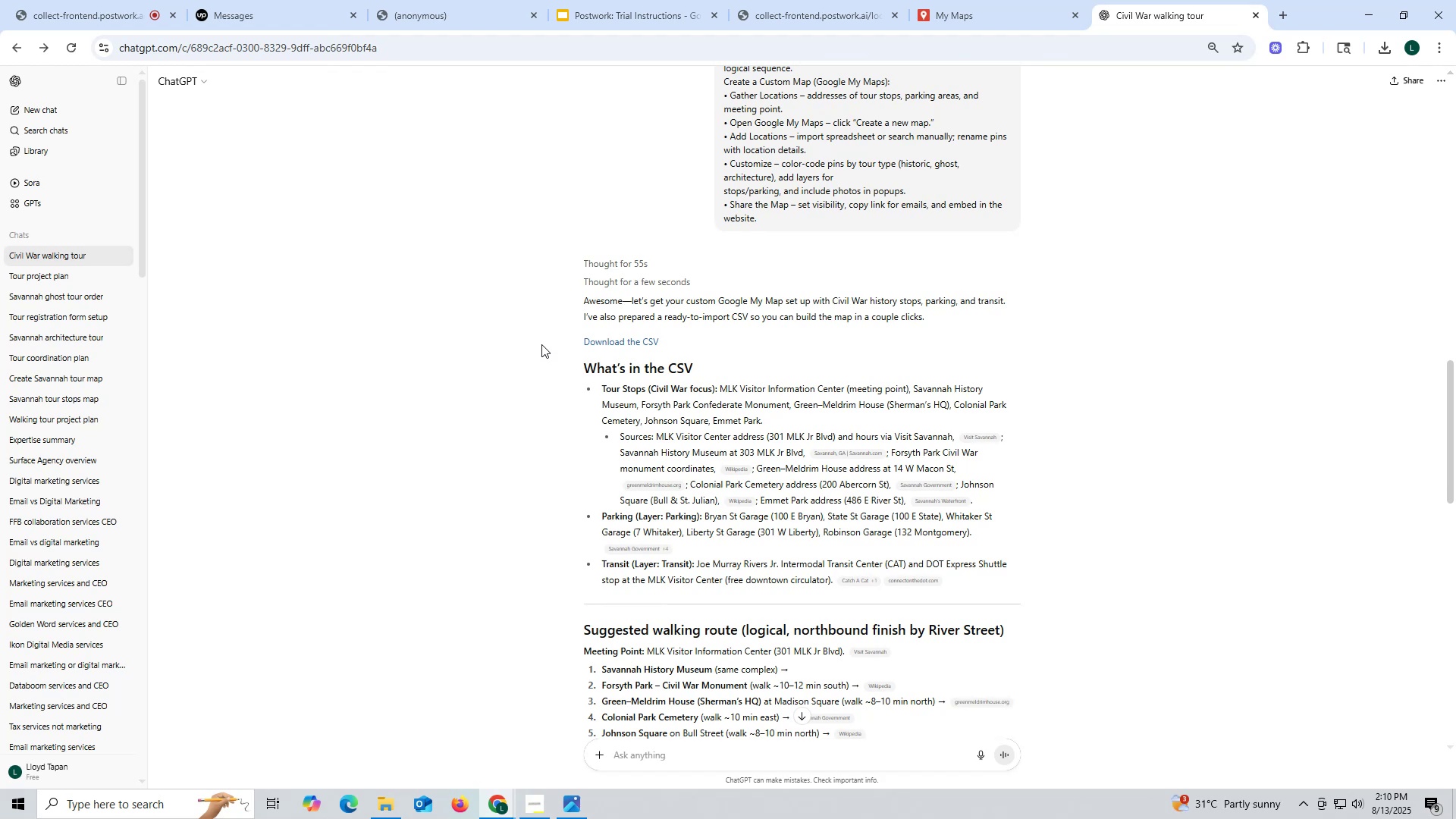 
scroll: coordinate [541, 344], scroll_direction: down, amount: 2.0
 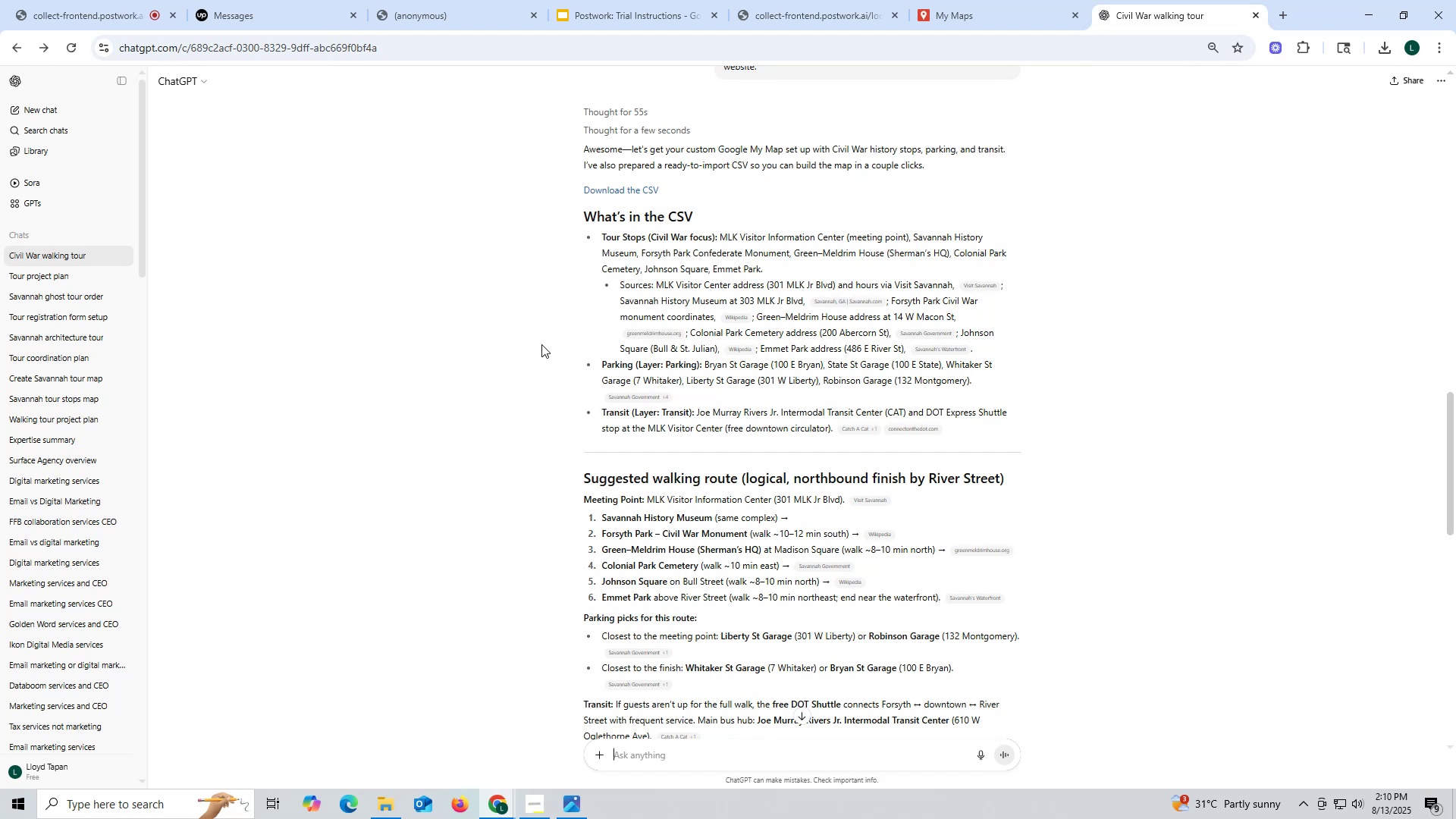 
scroll: coordinate [541, 344], scroll_direction: up, amount: 2.0
 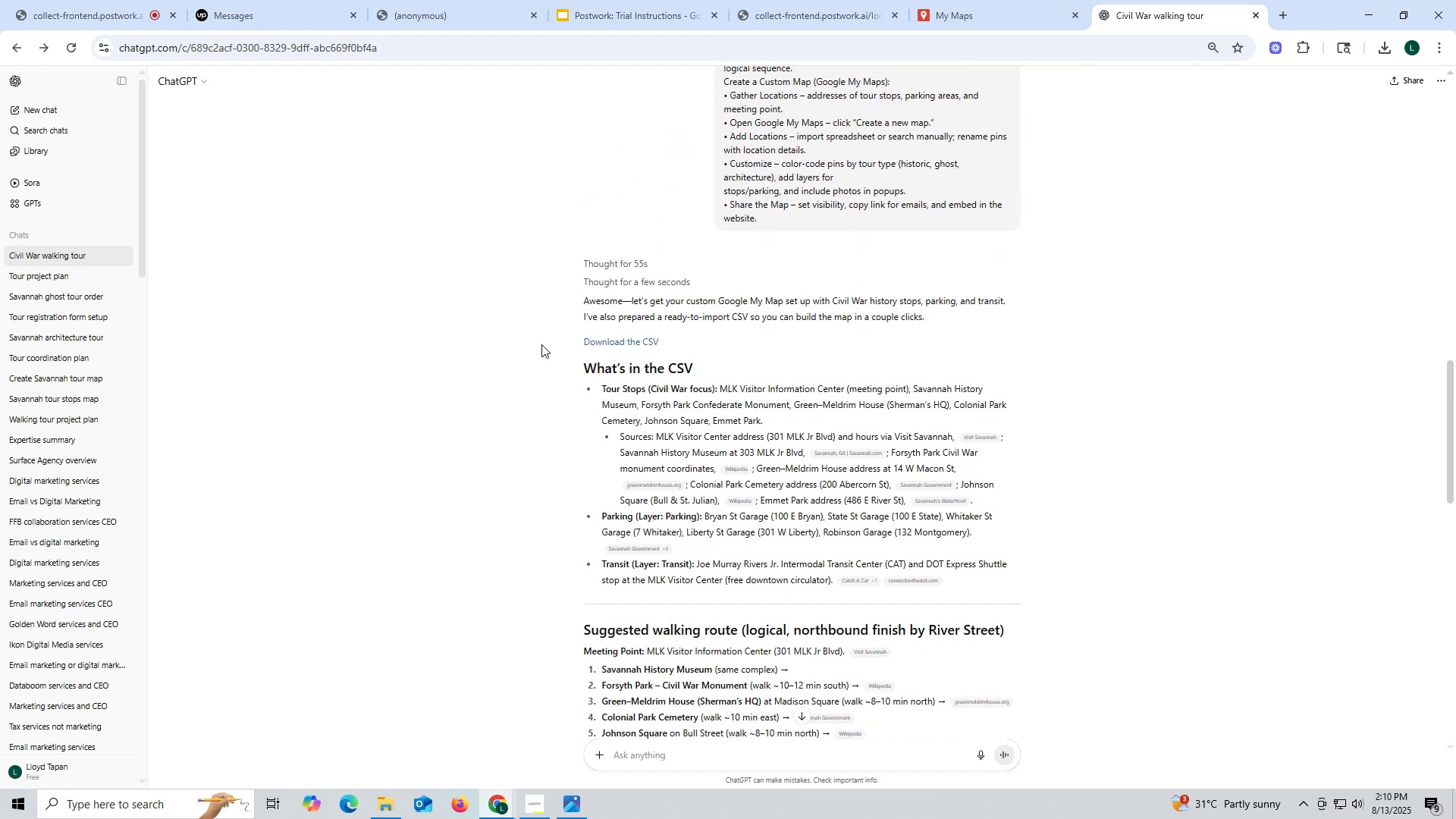 
scroll: coordinate [541, 344], scroll_direction: down, amount: 1.0
 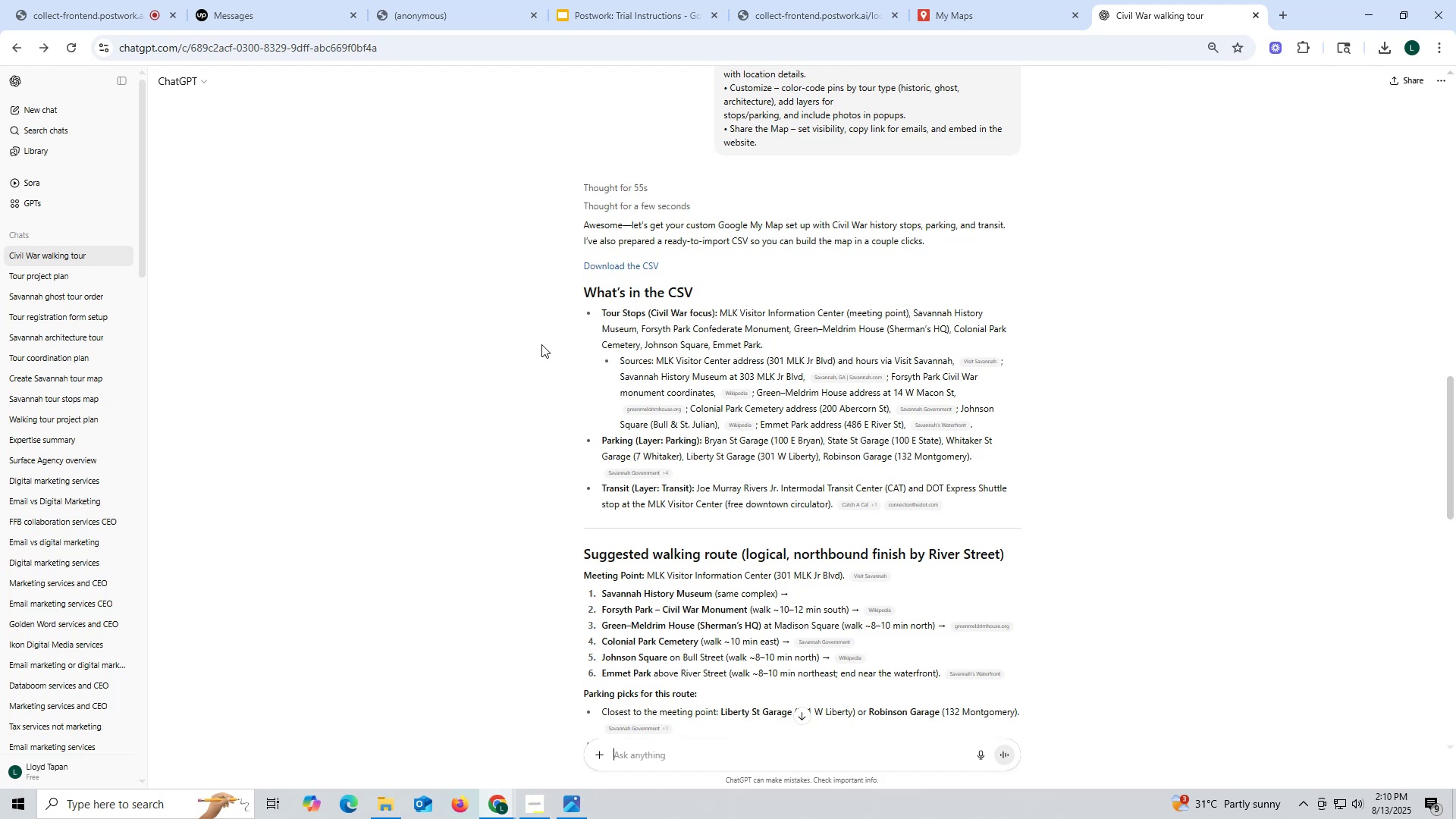 
wait(12.91)
 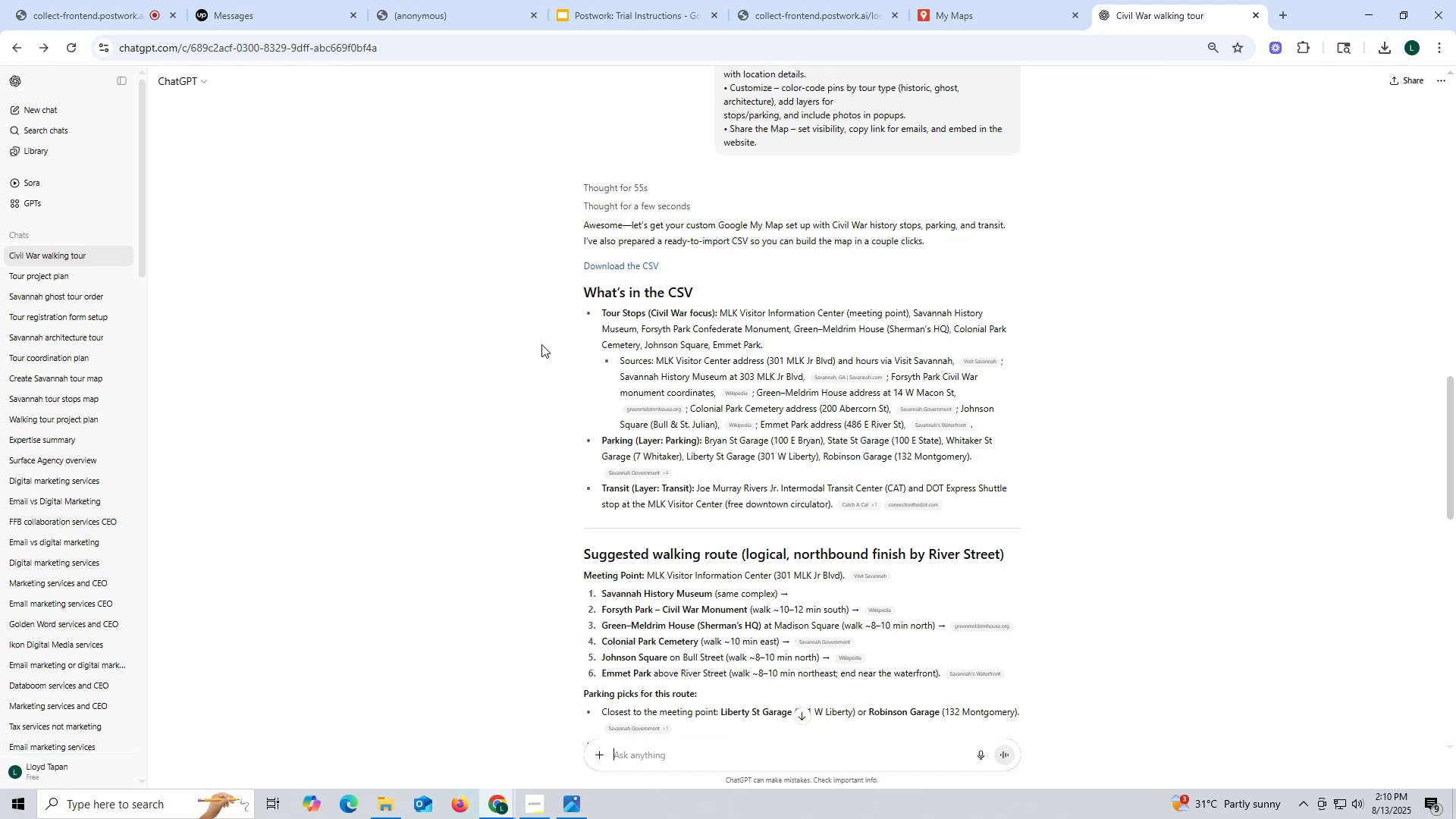 
left_click([961, 13])
 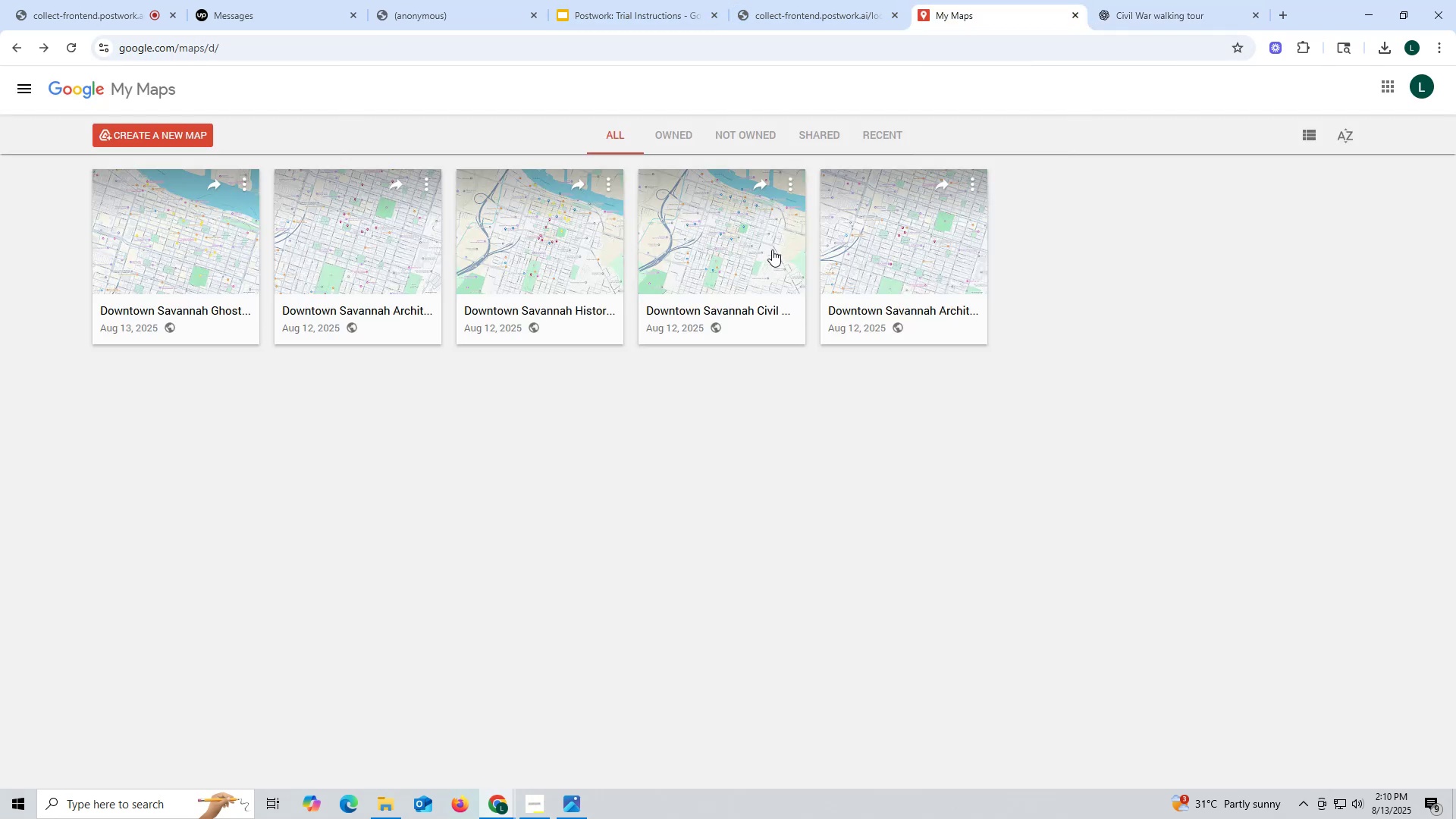 
wait(5.22)
 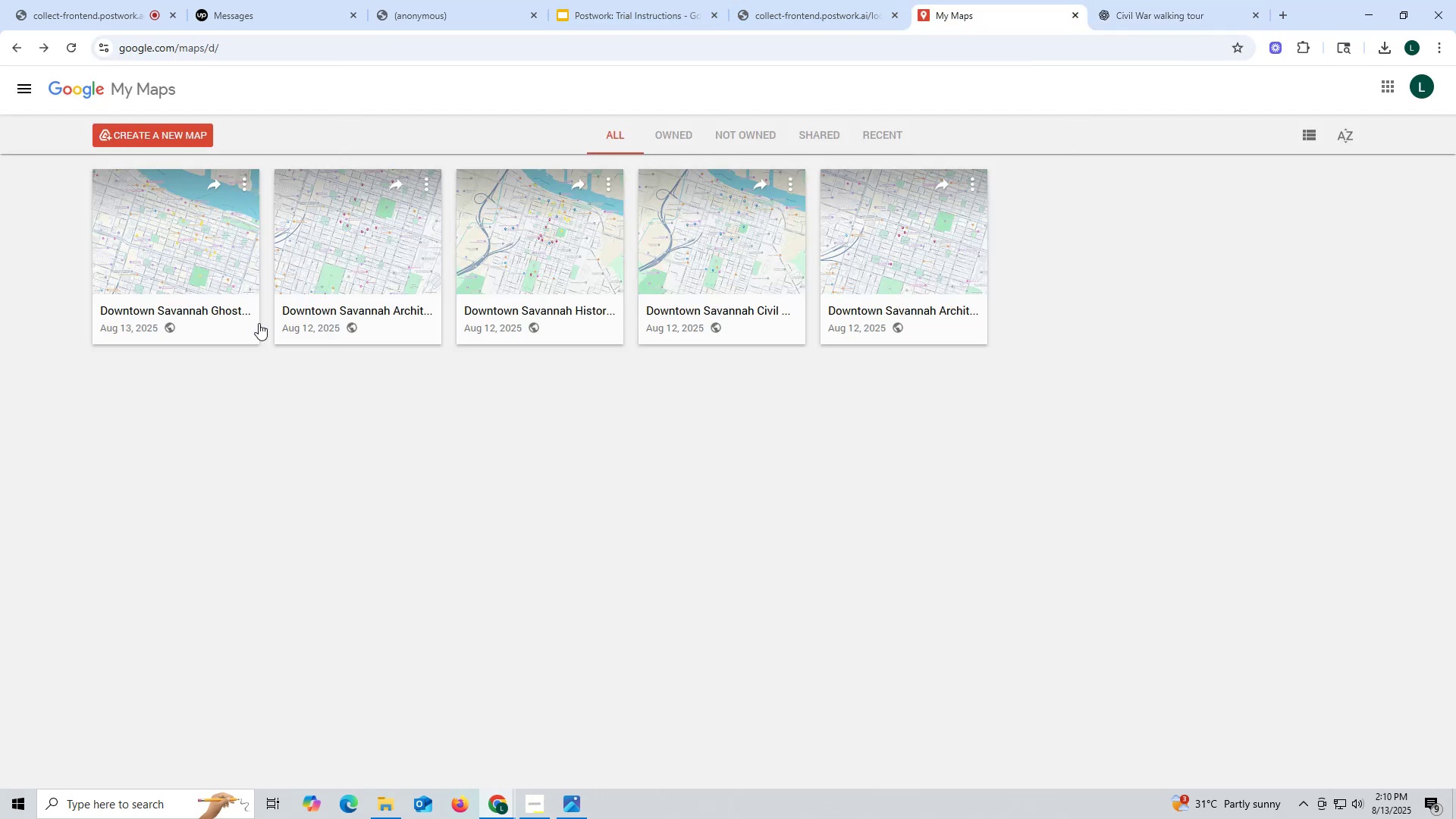 
left_click([898, 251])
 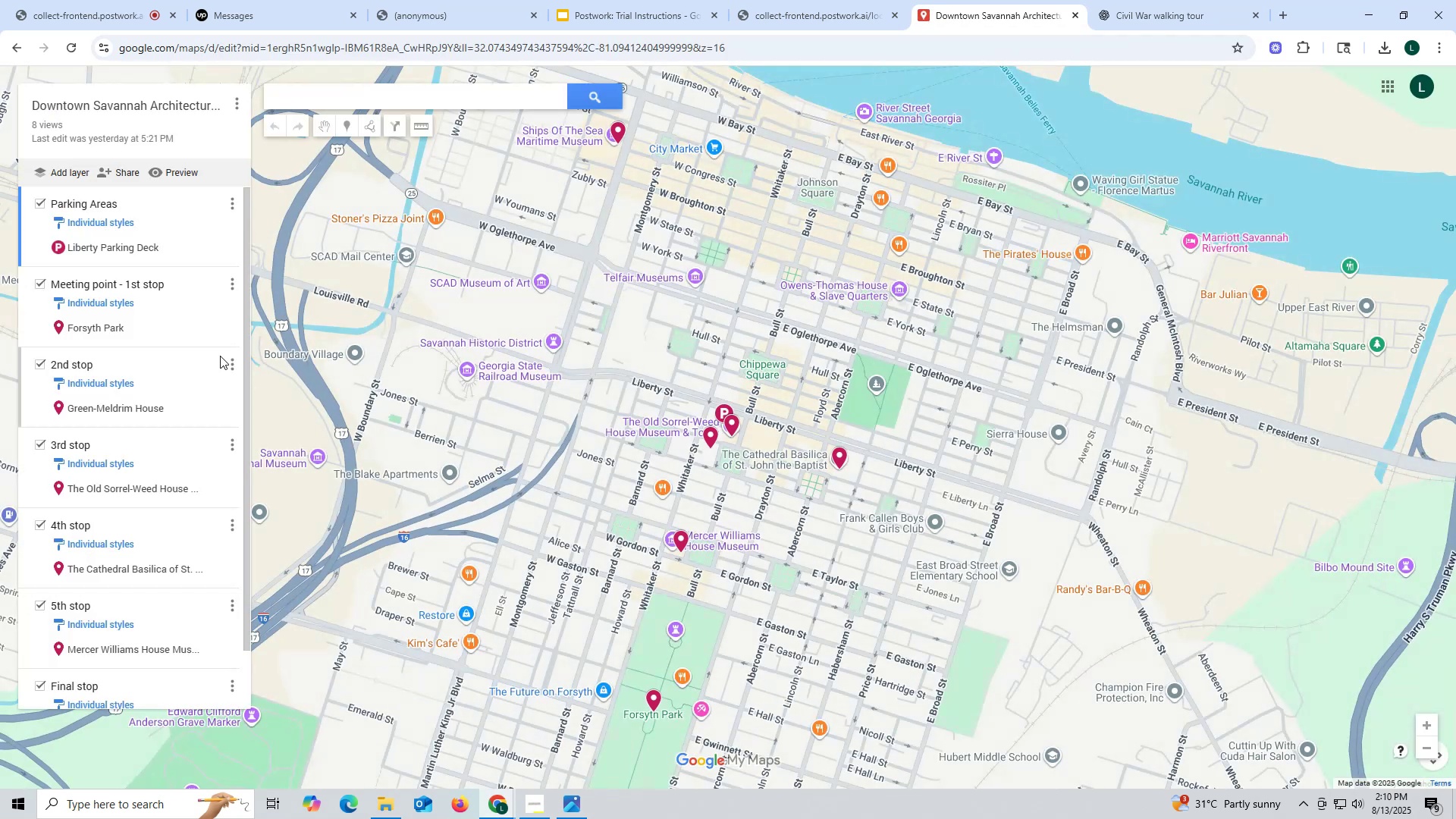 
scroll: coordinate [71, 314], scroll_direction: down, amount: 5.0
 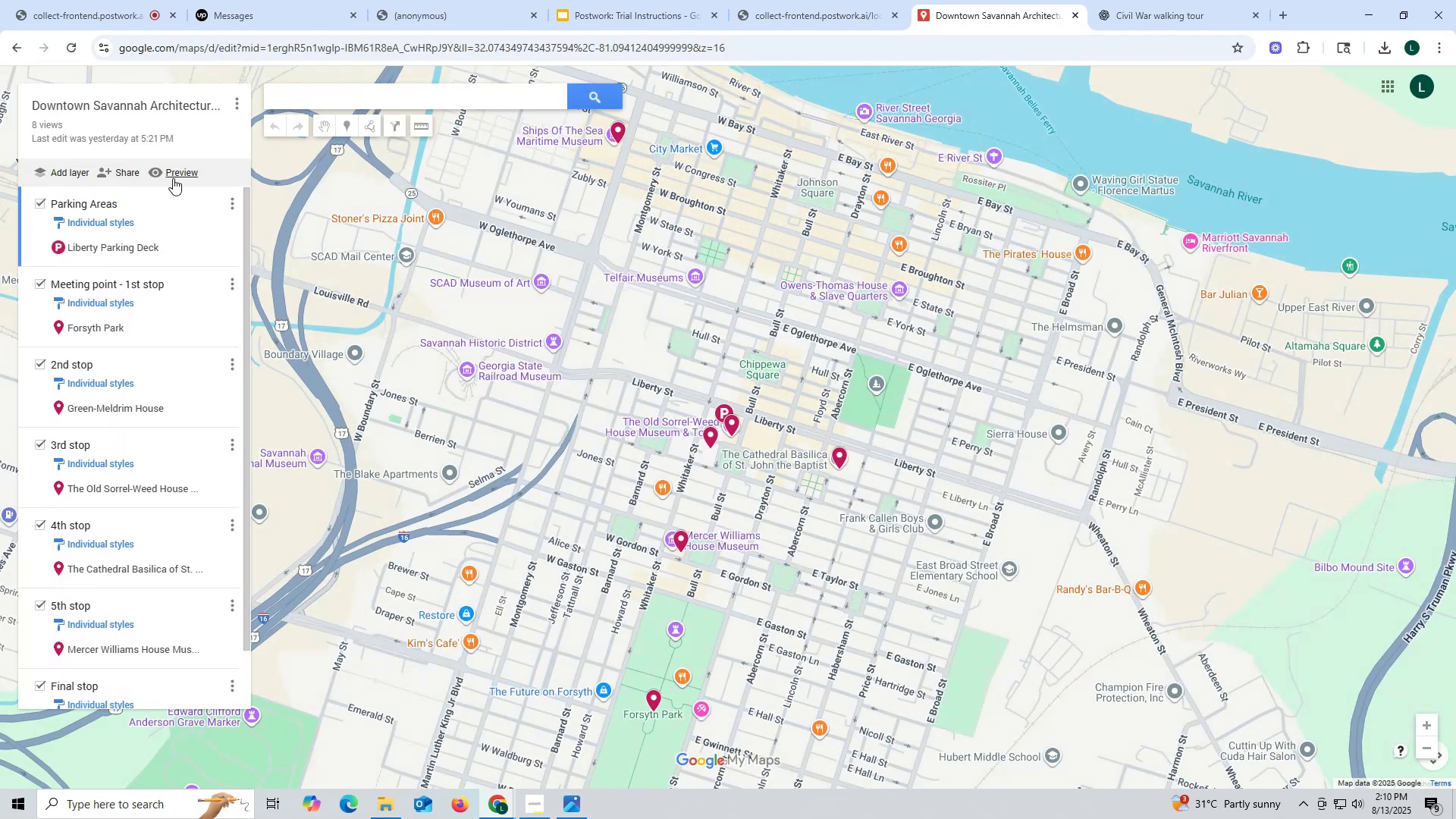 
left_click([171, 175])
 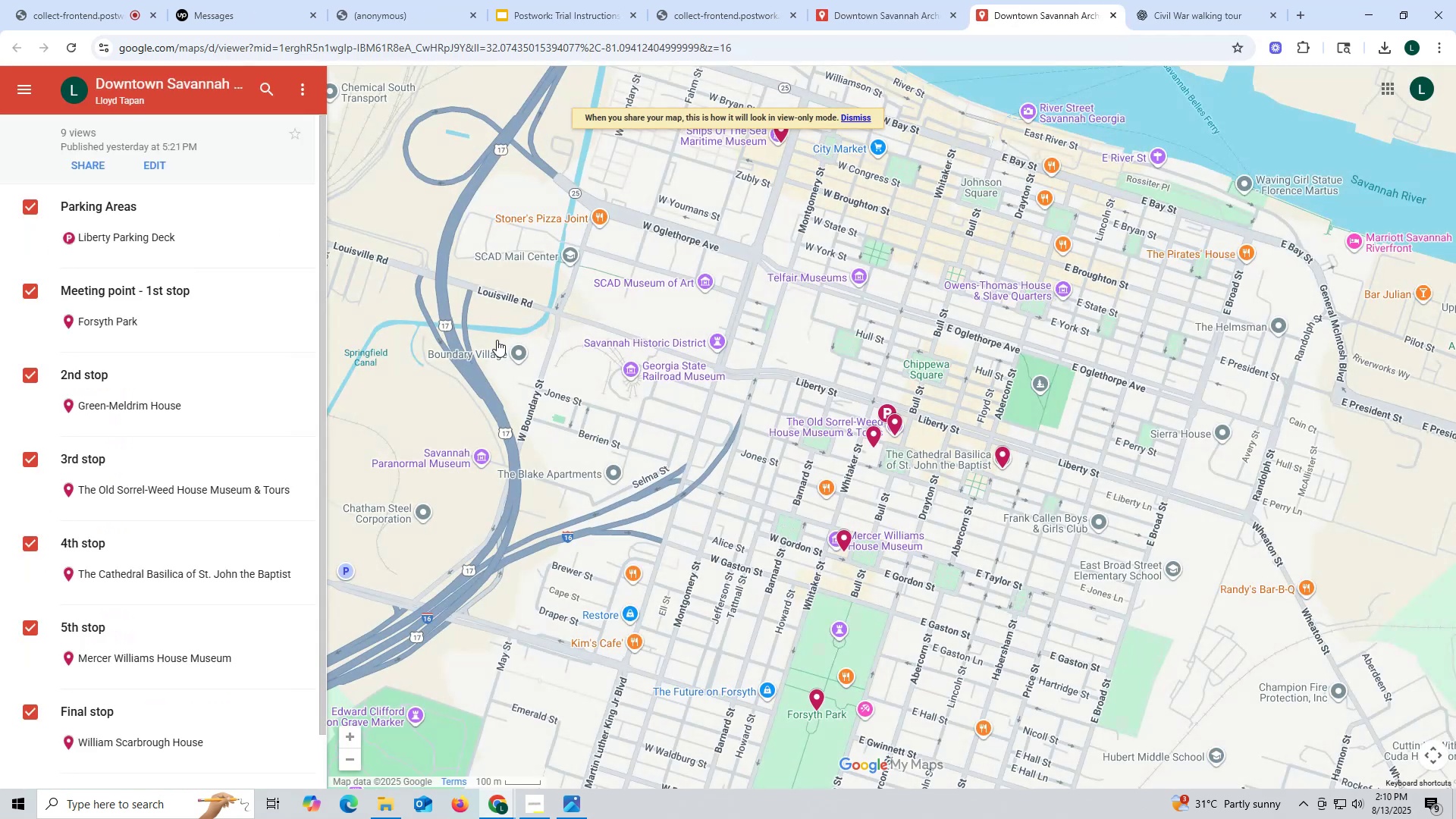 
scroll: coordinate [271, 417], scroll_direction: none, amount: 0.0
 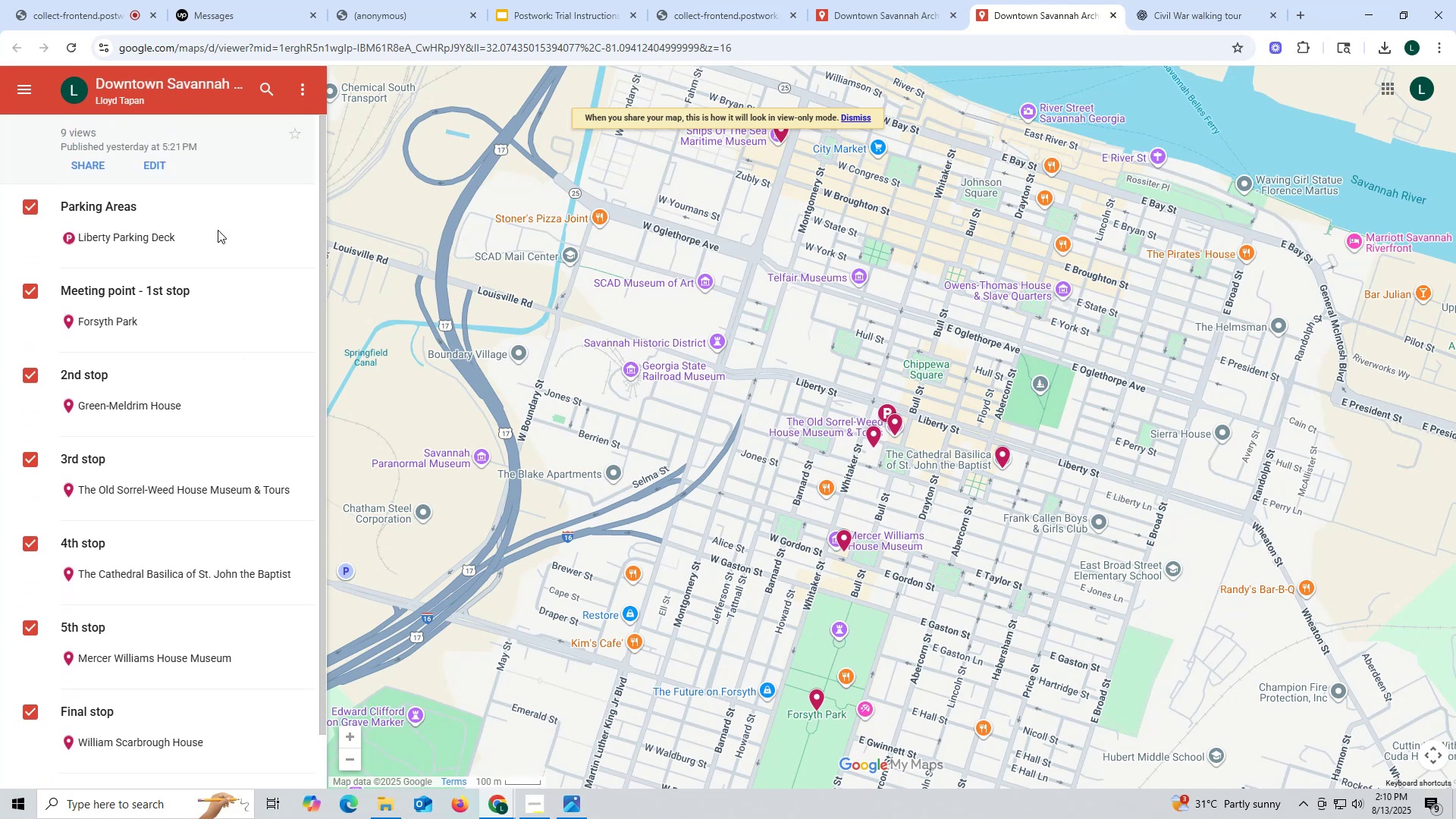 
left_click([218, 230])
 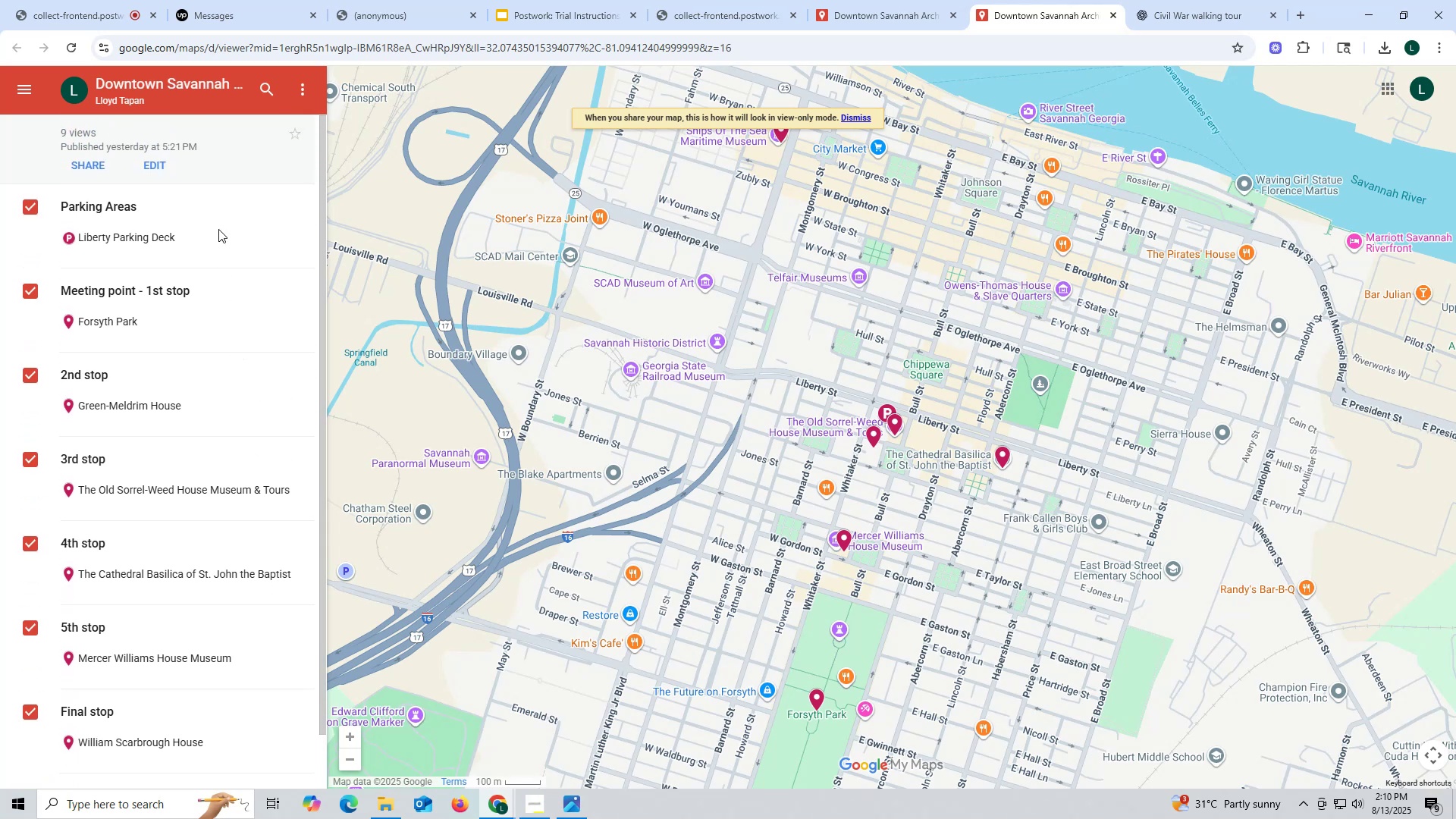 
left_click([218, 229])
 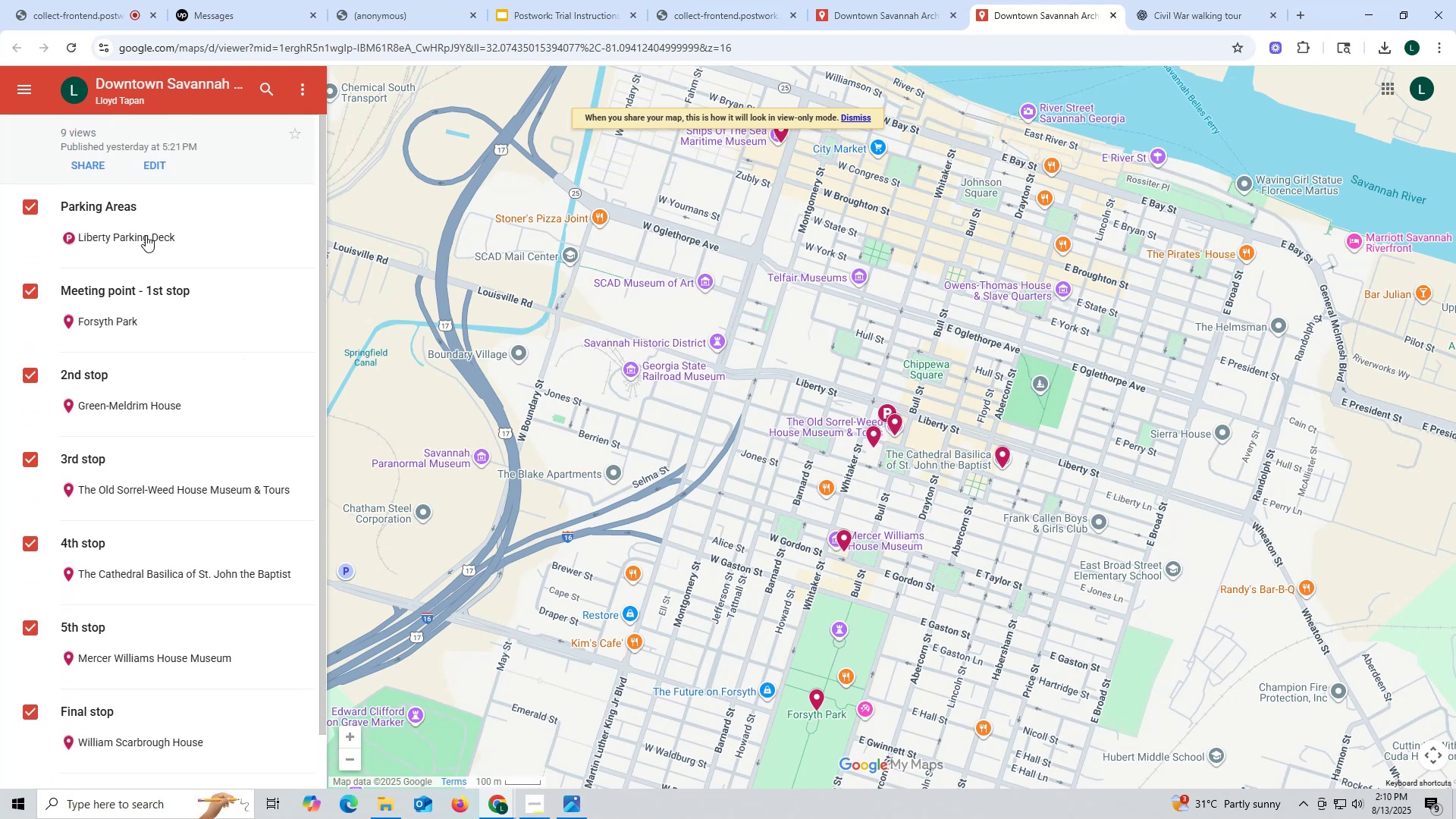 
left_click([146, 235])
 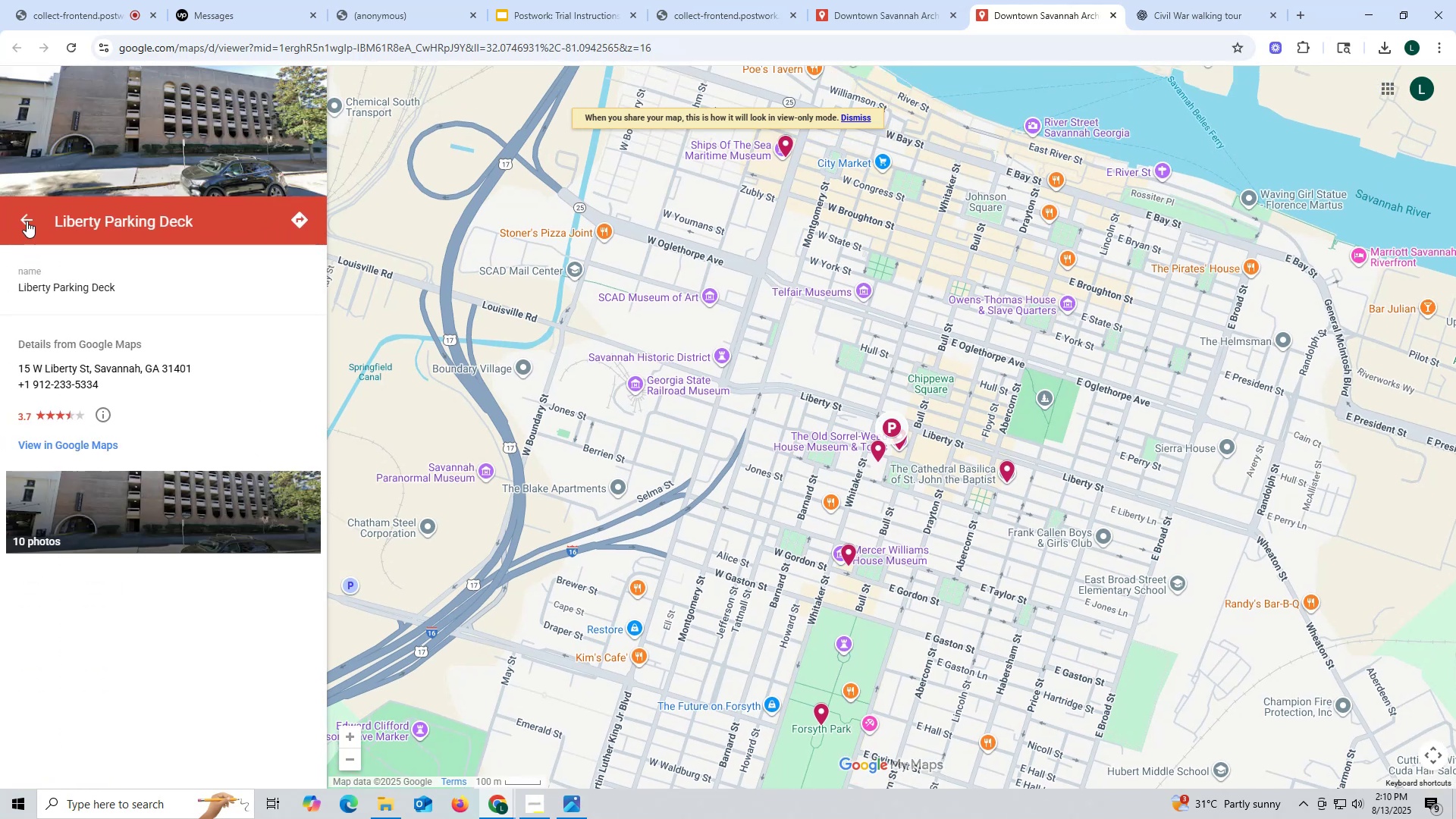 
left_click([26, 217])
 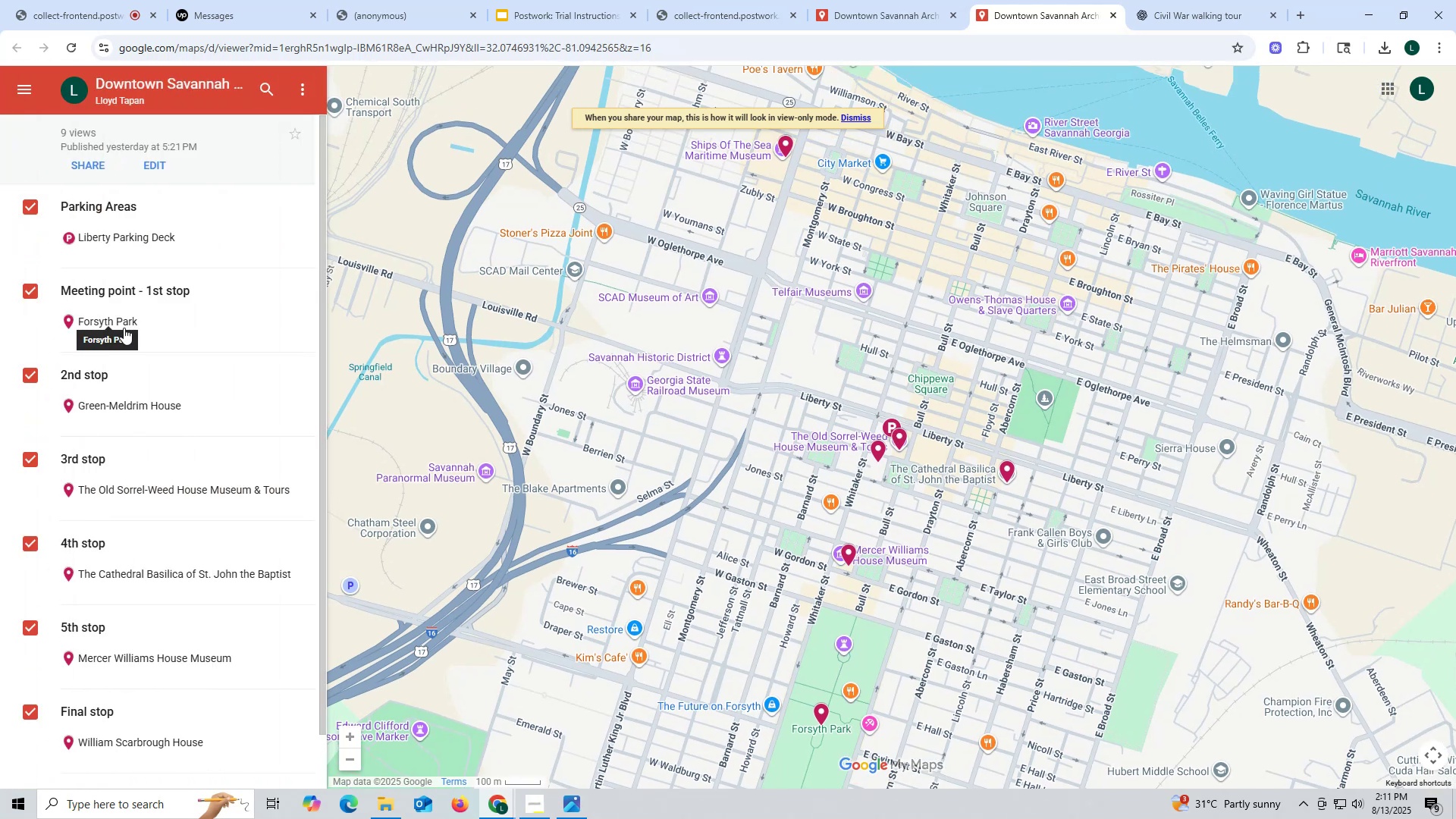 
left_click([122, 319])
 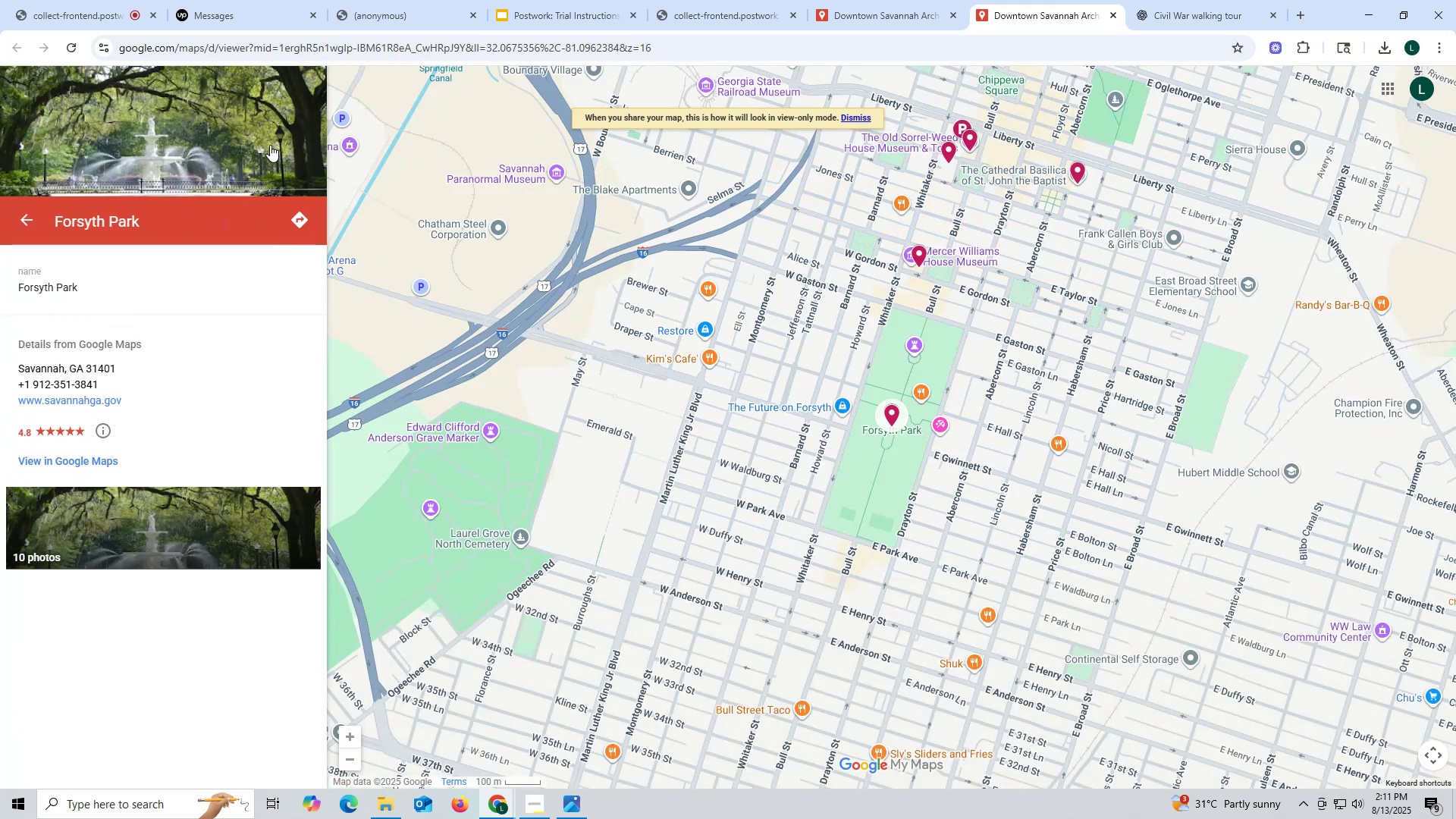 
left_click([28, 218])
 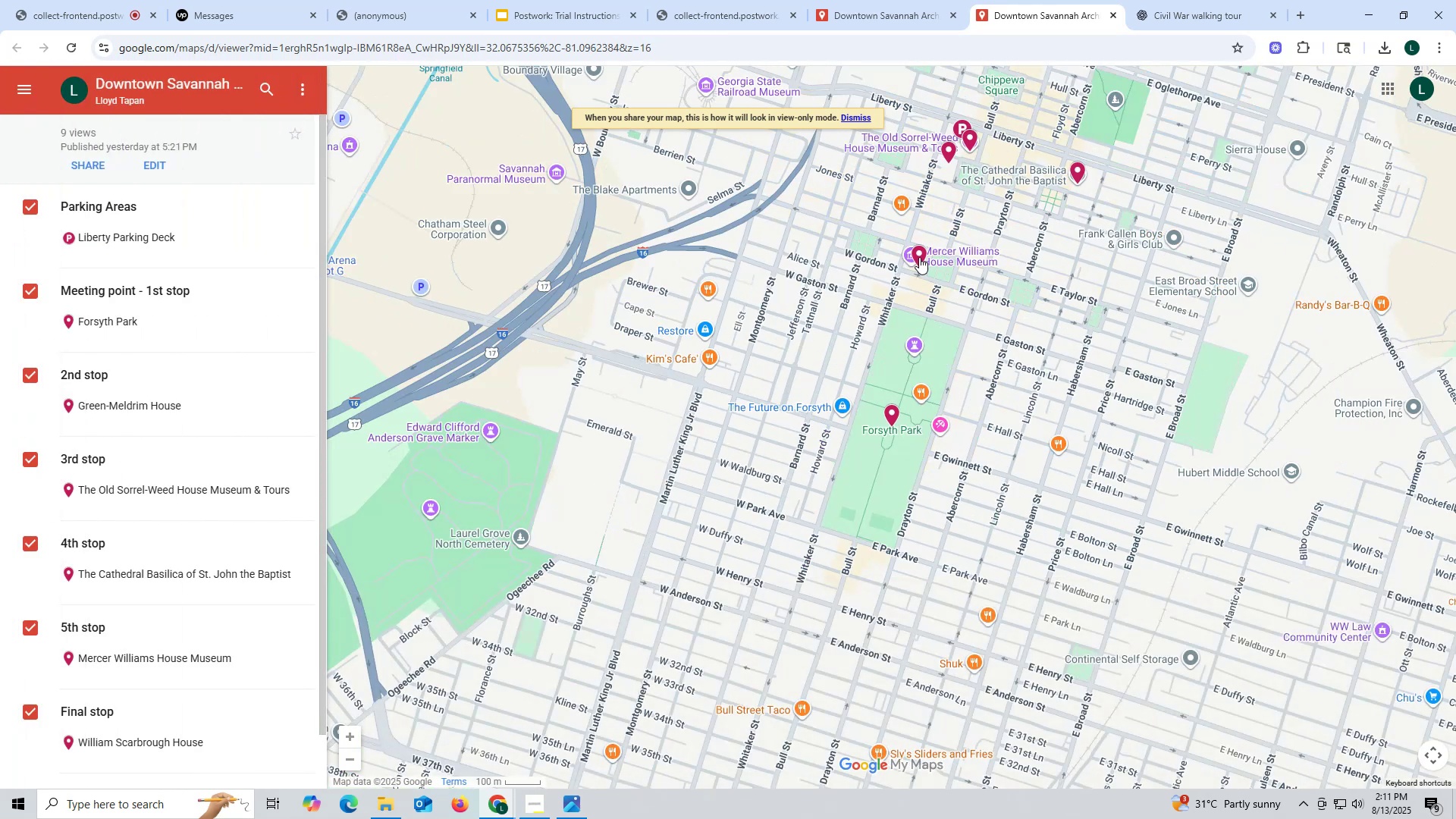 
left_click([105, 406])
 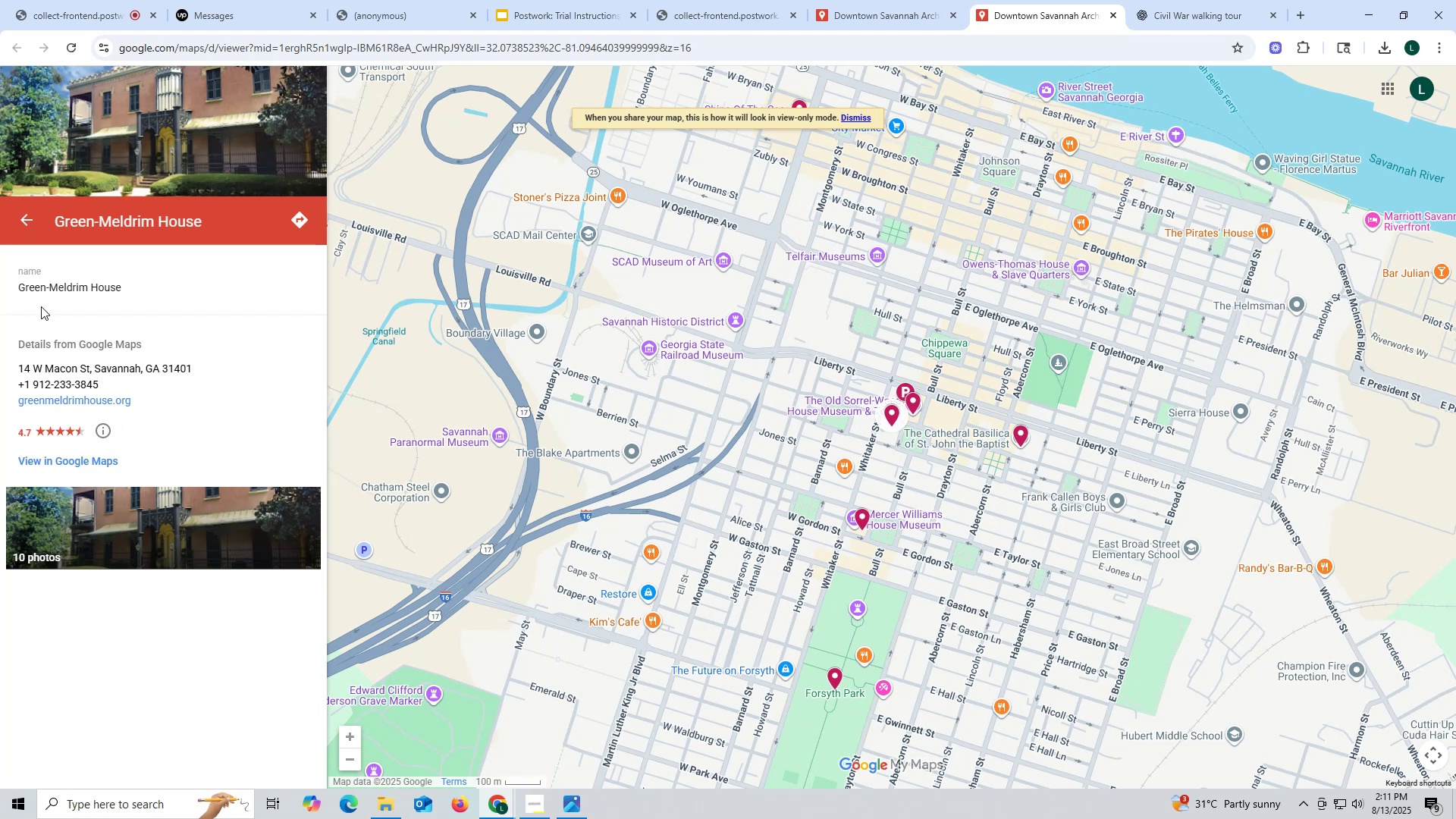 
left_click([25, 223])
 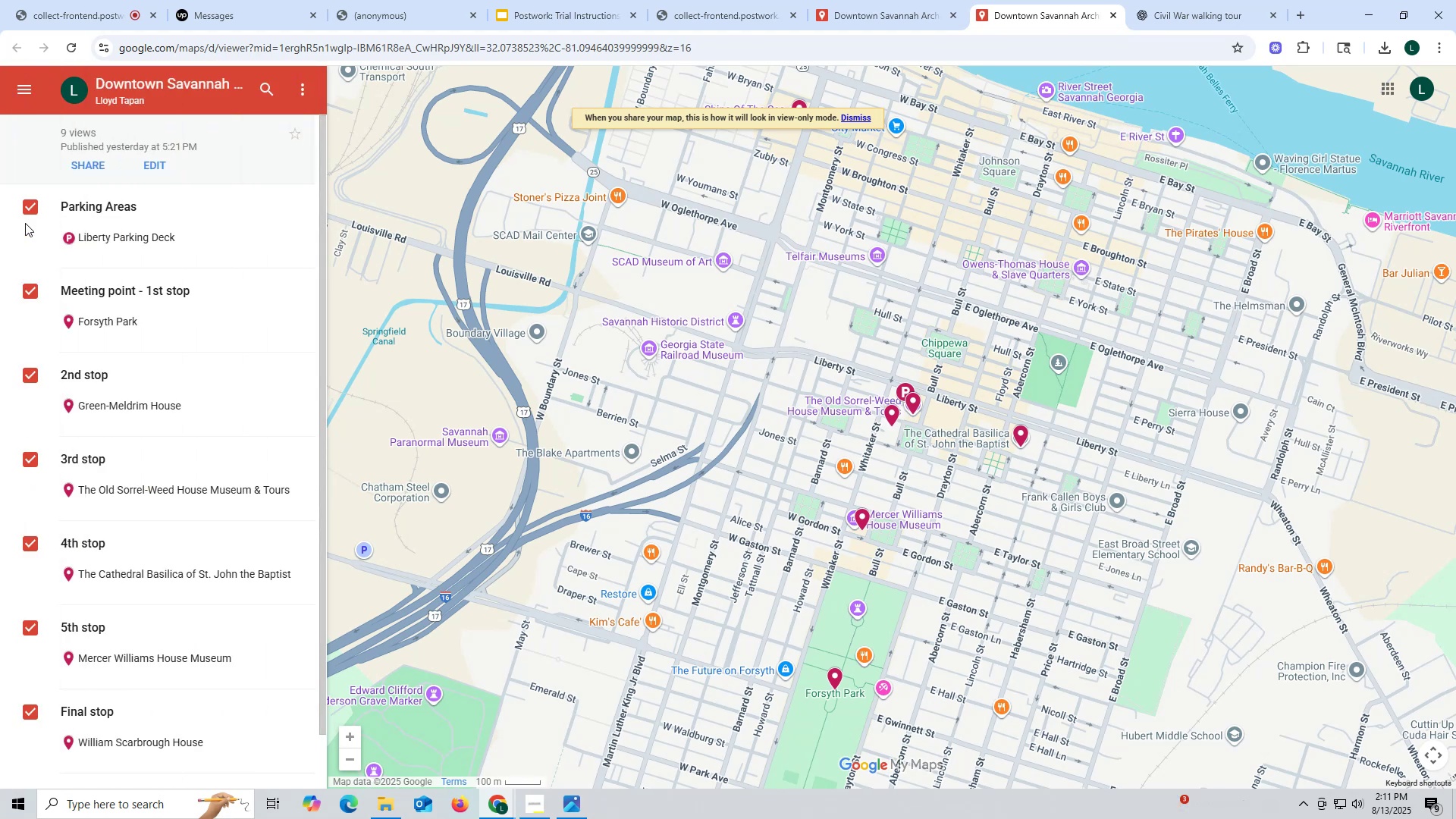 
wait(8.93)
 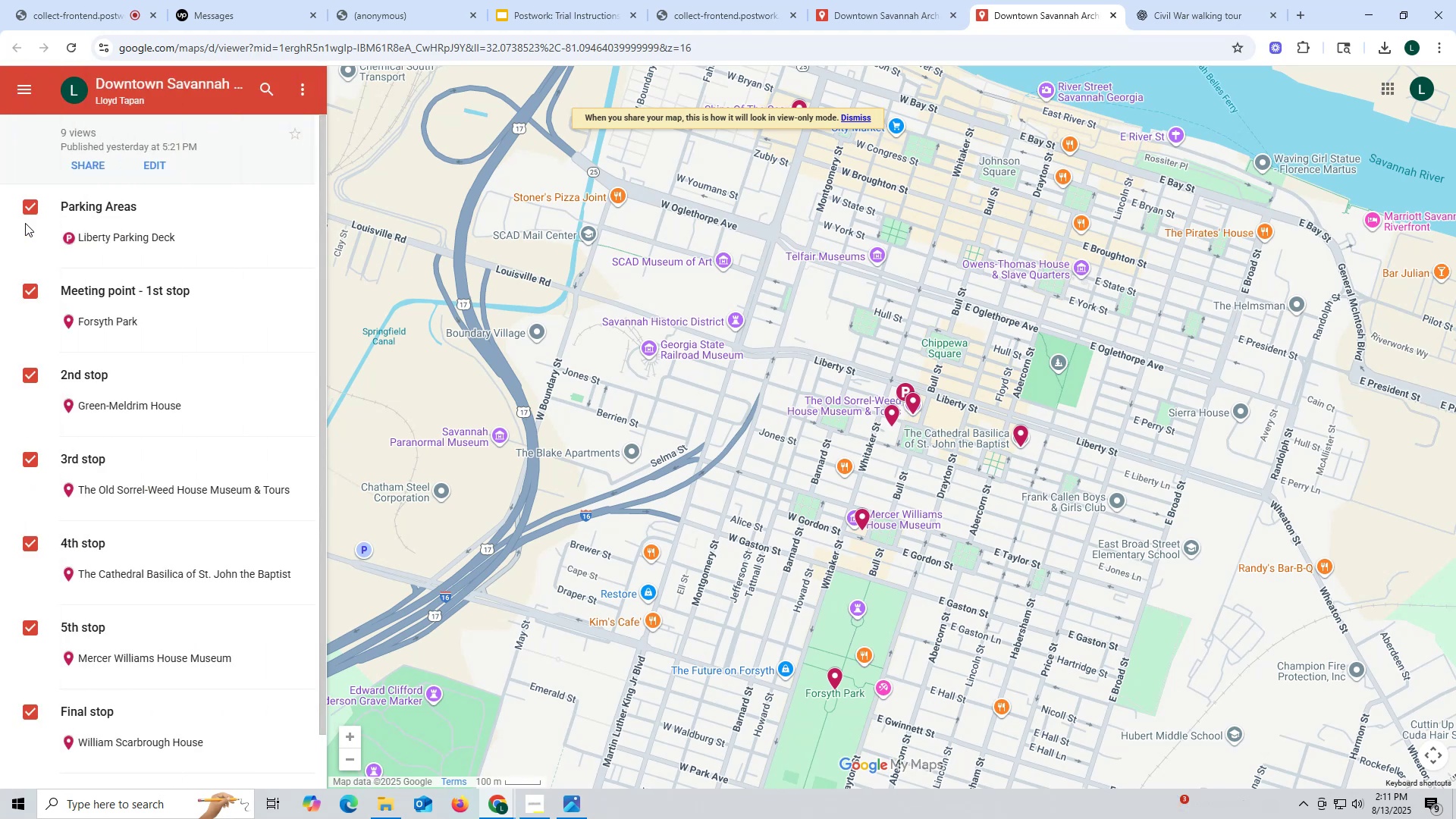 
left_click([164, 491])
 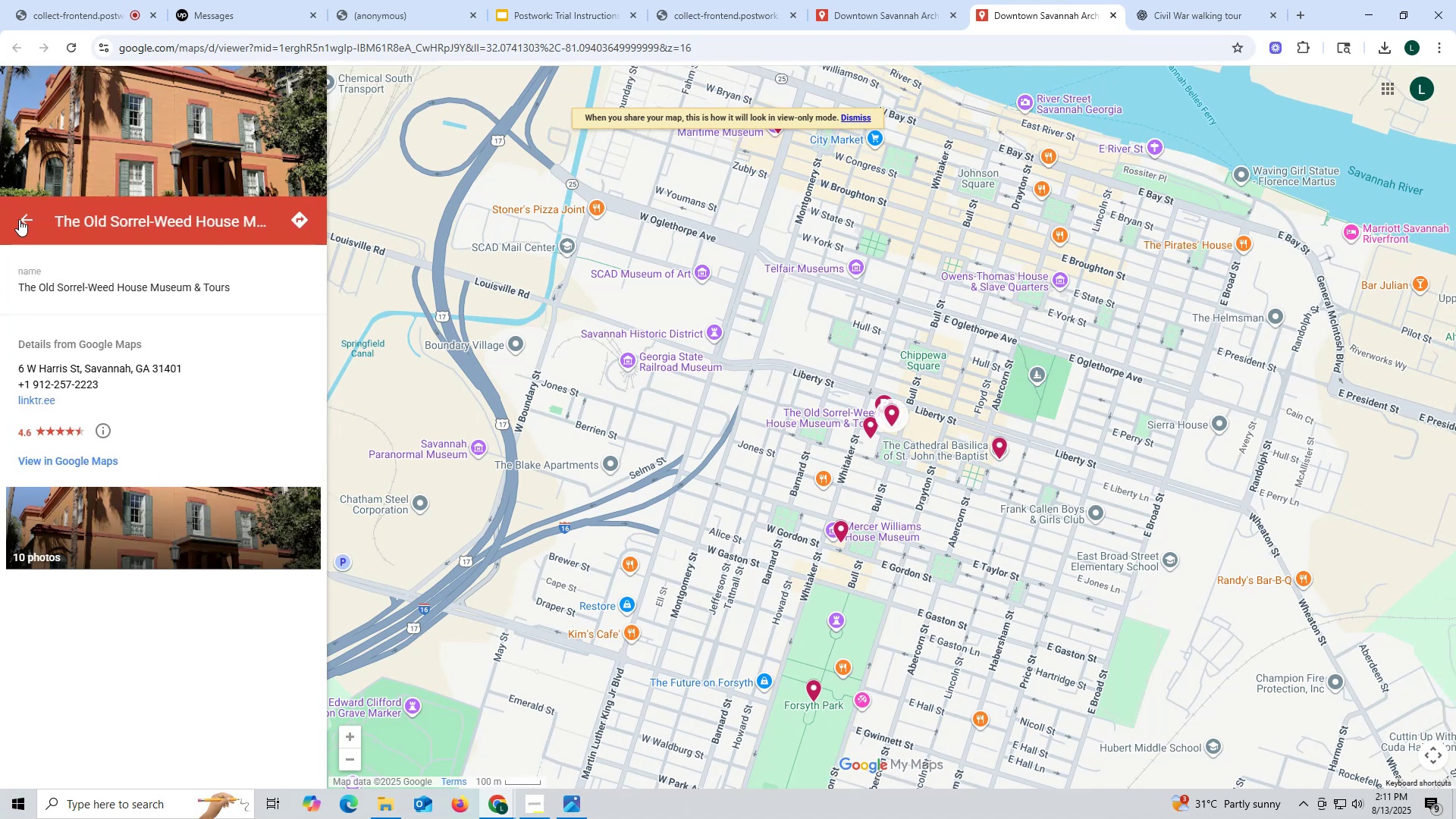 
left_click([19, 219])
 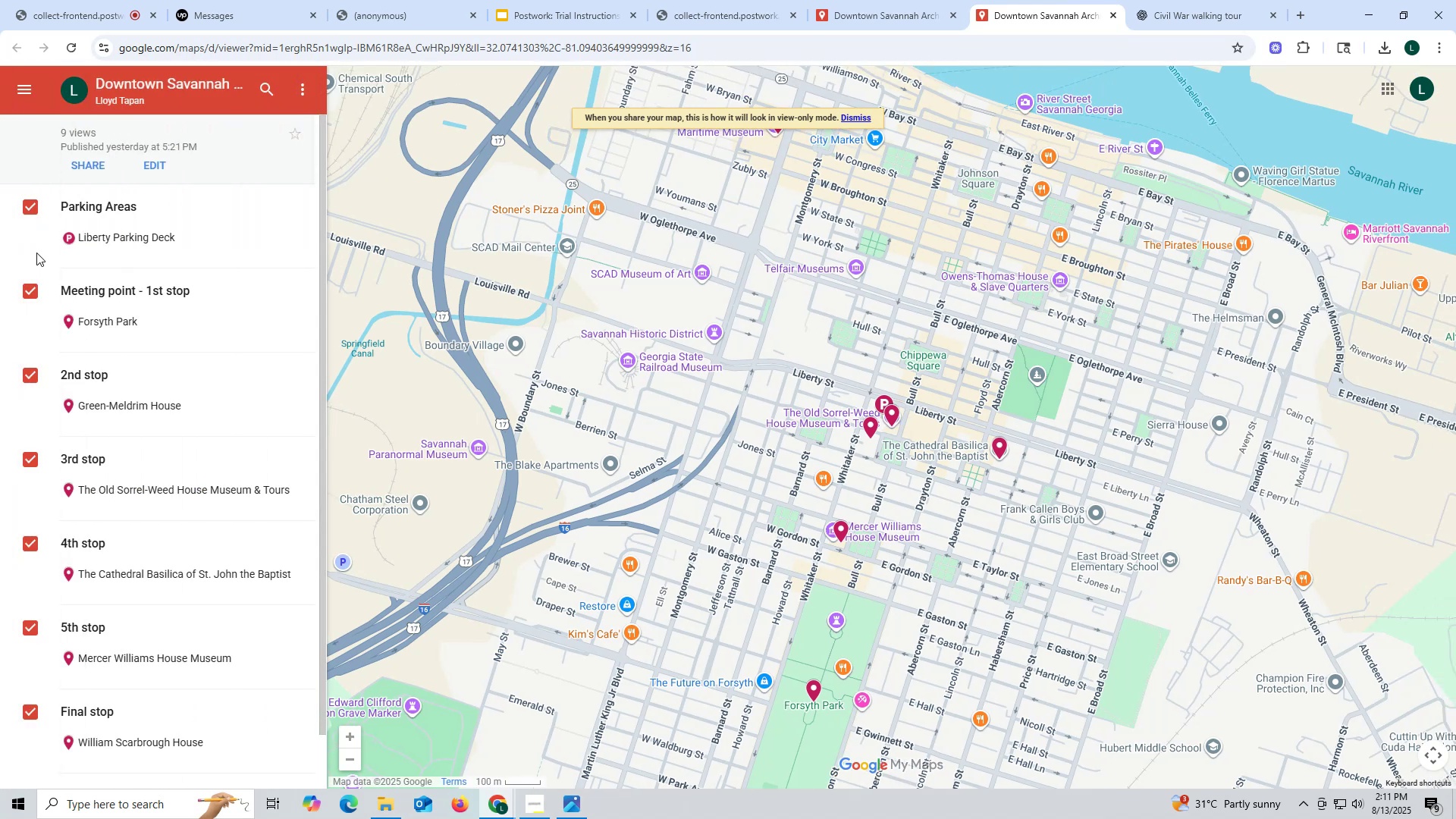 
scroll: coordinate [115, 382], scroll_direction: down, amount: 4.0
 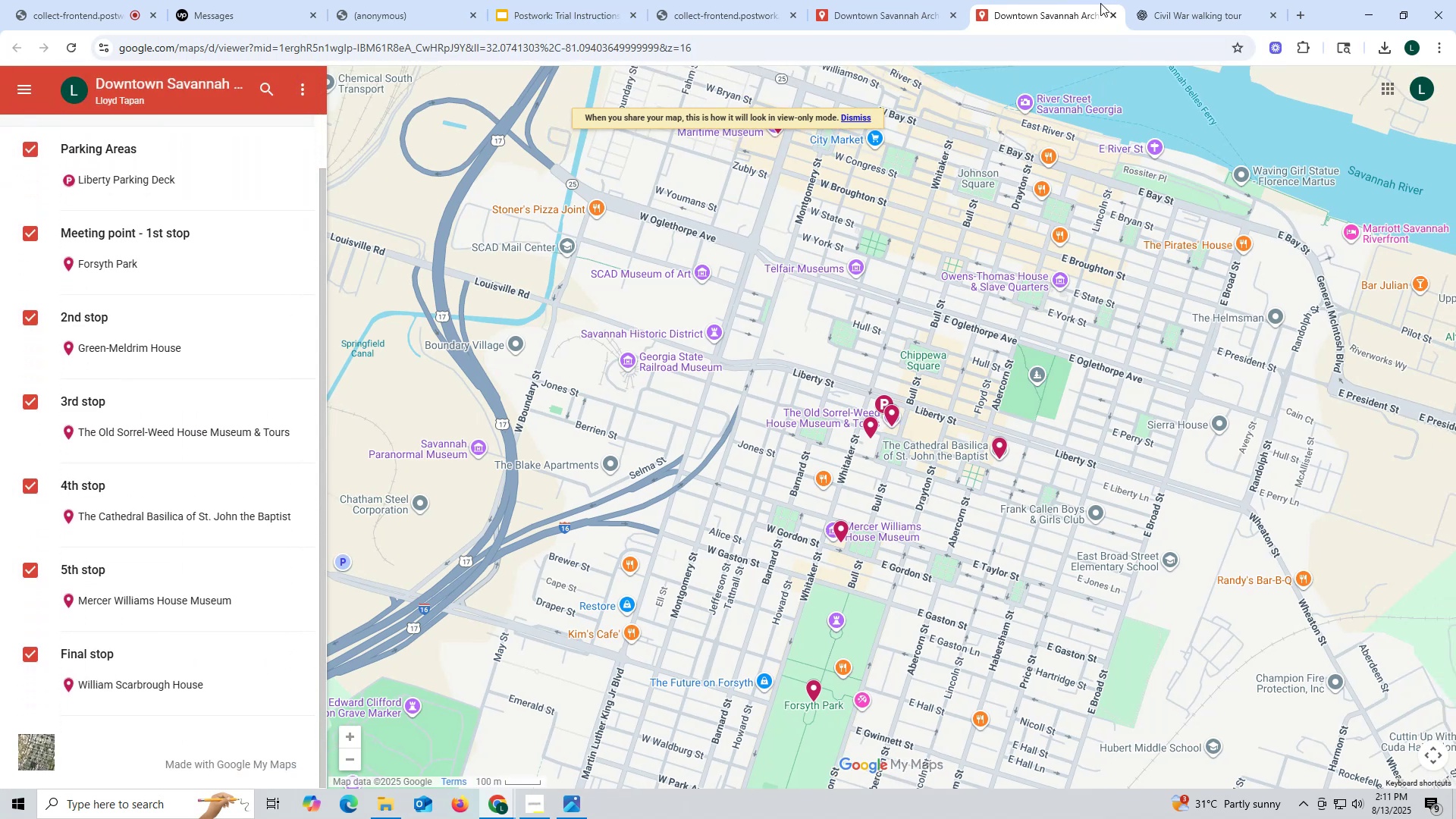 
left_click([1109, 15])
 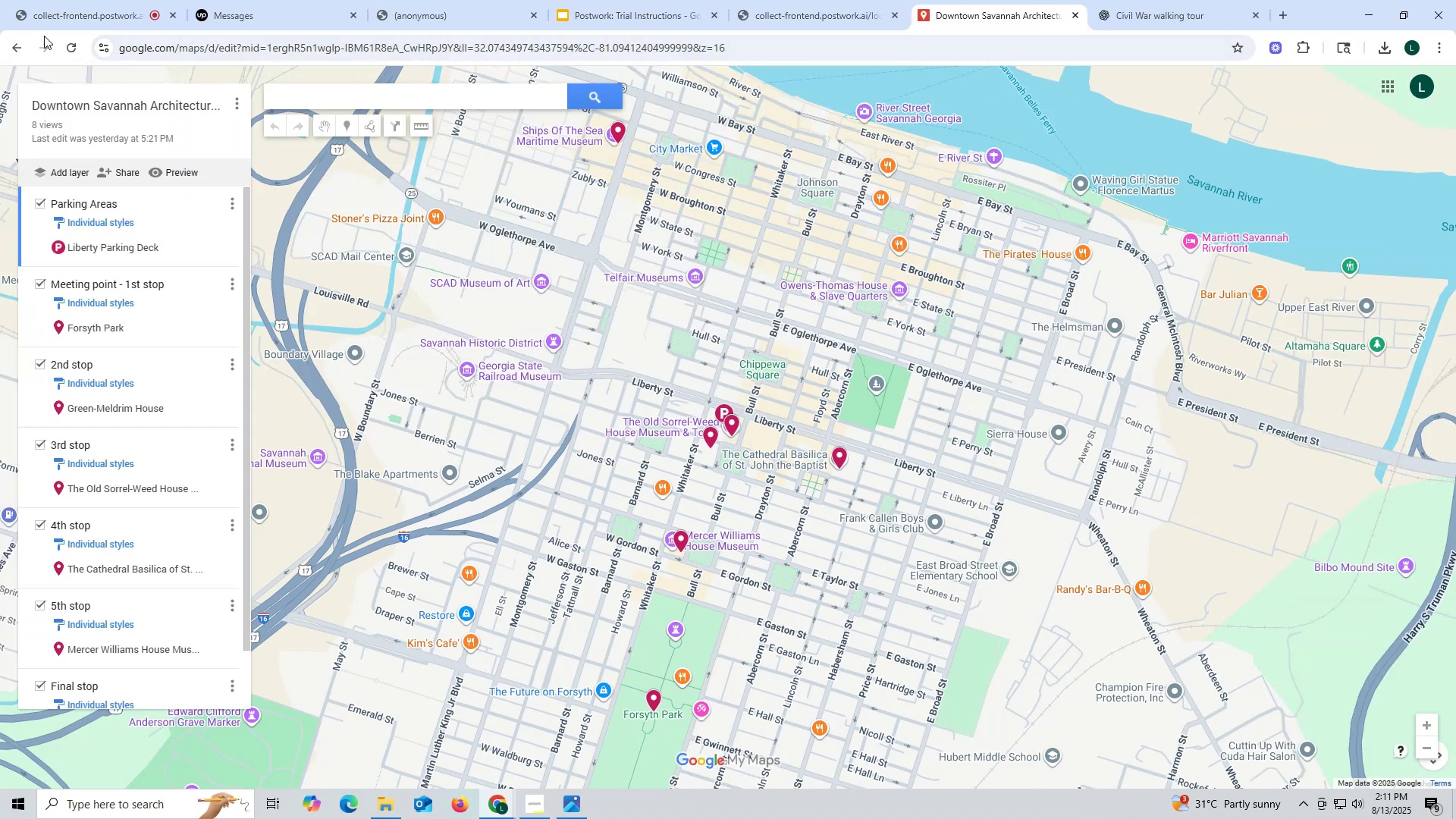 
left_click([11, 46])
 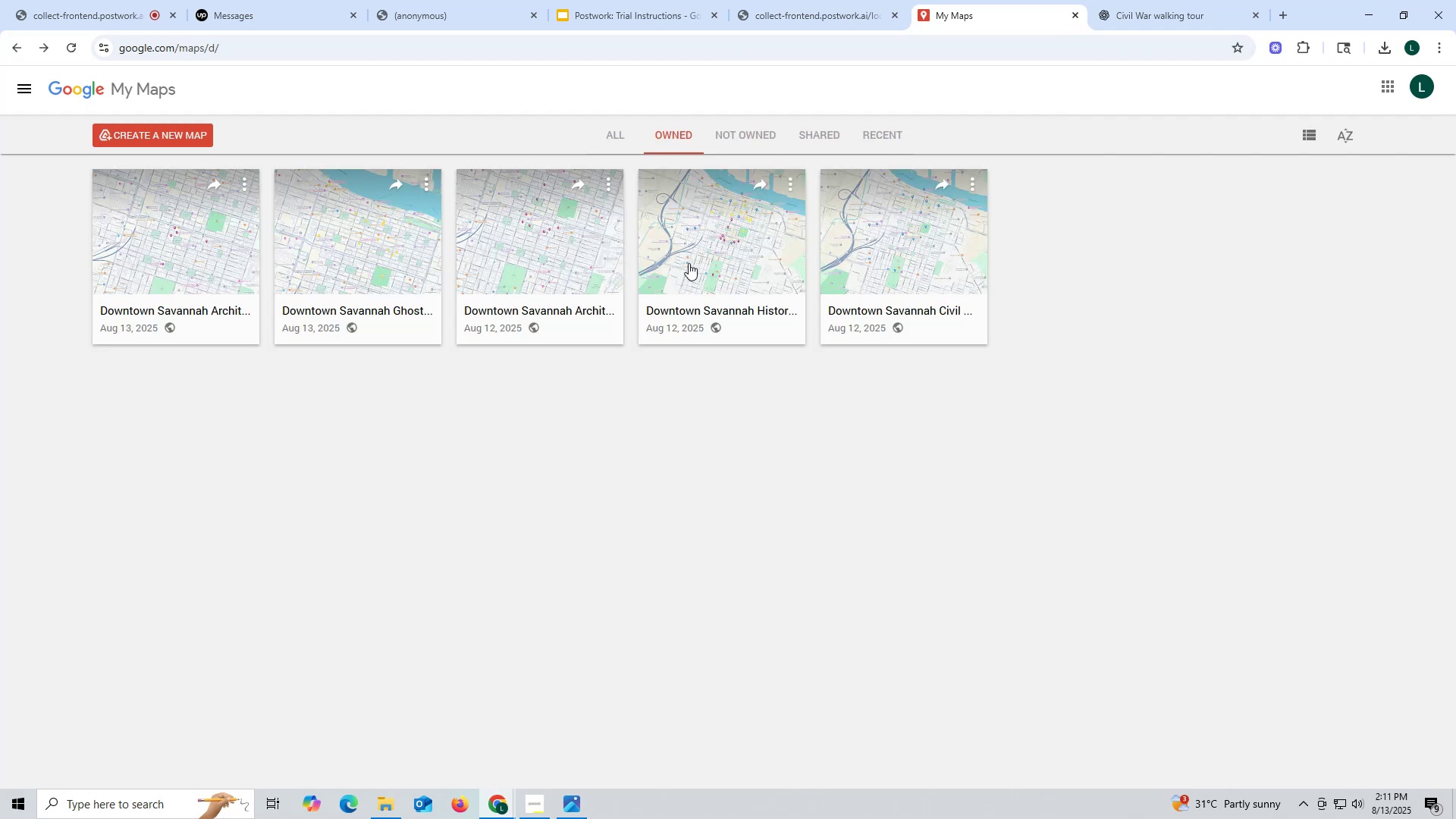 
wait(9.98)
 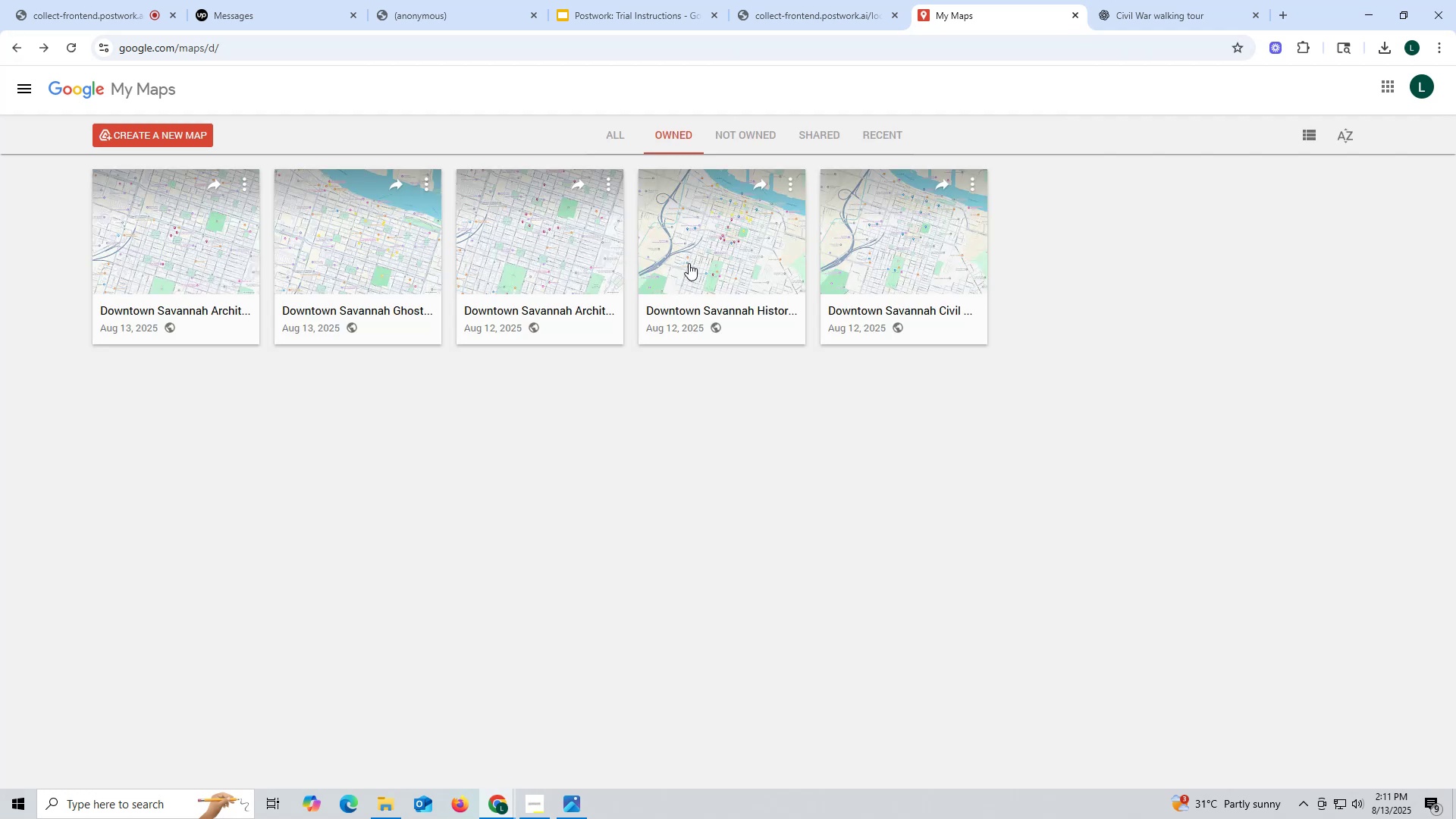 
left_click([733, 243])
 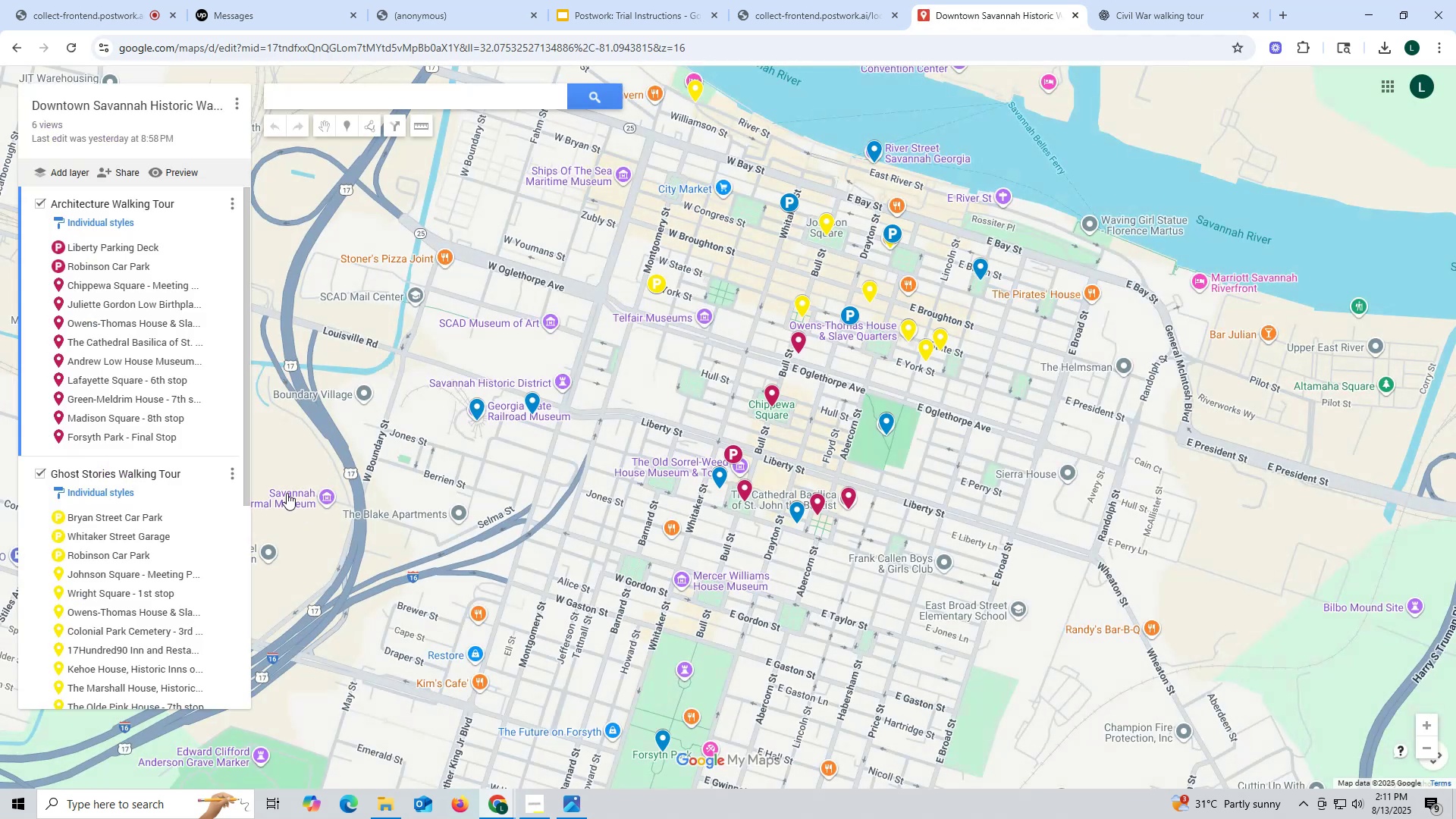 
scroll: coordinate [168, 381], scroll_direction: down, amount: 10.0
 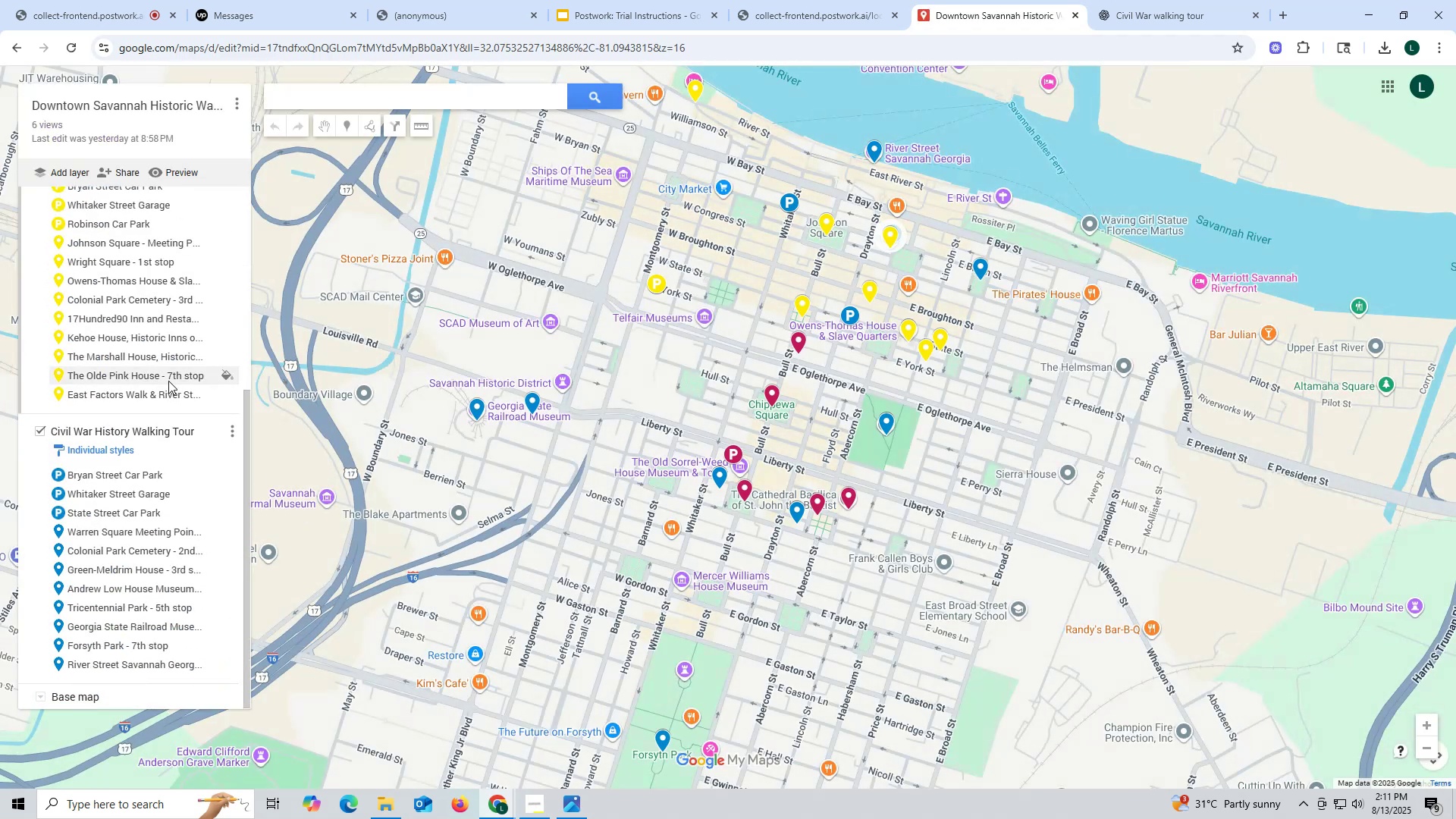 
scroll: coordinate [168, 381], scroll_direction: up, amount: 2.0
 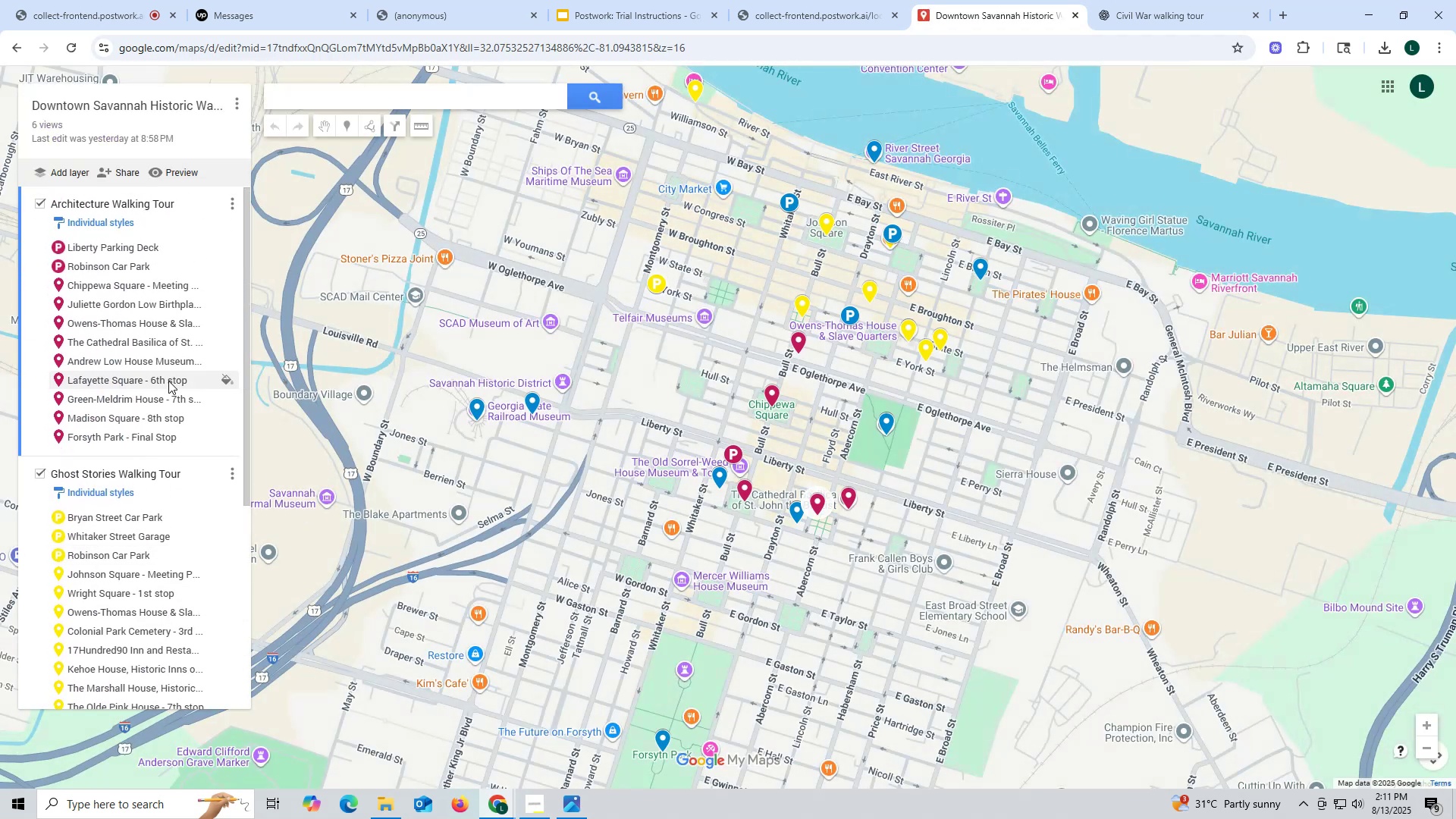 
left_click([99, 362])
 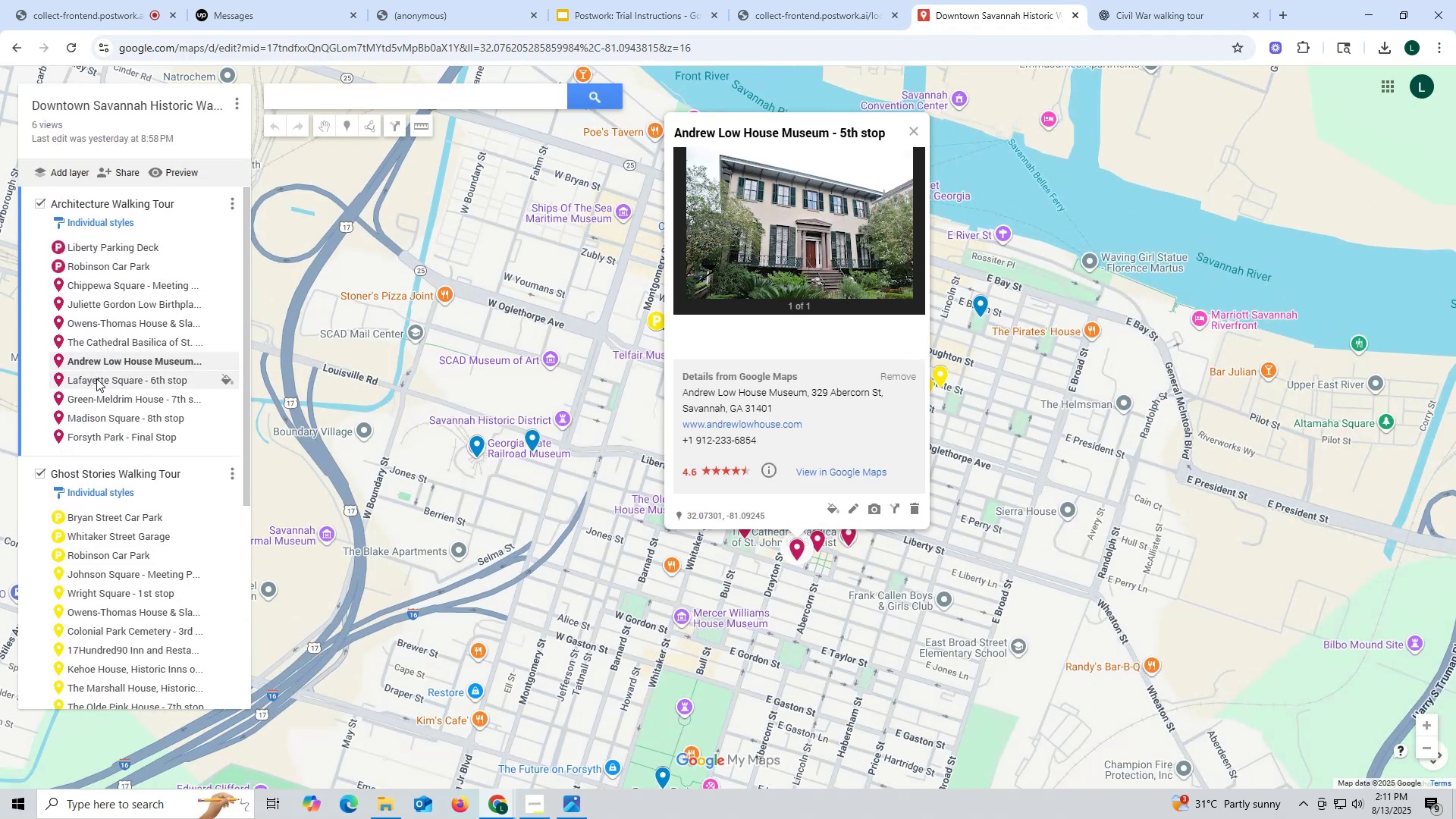 
left_click([96, 383])
 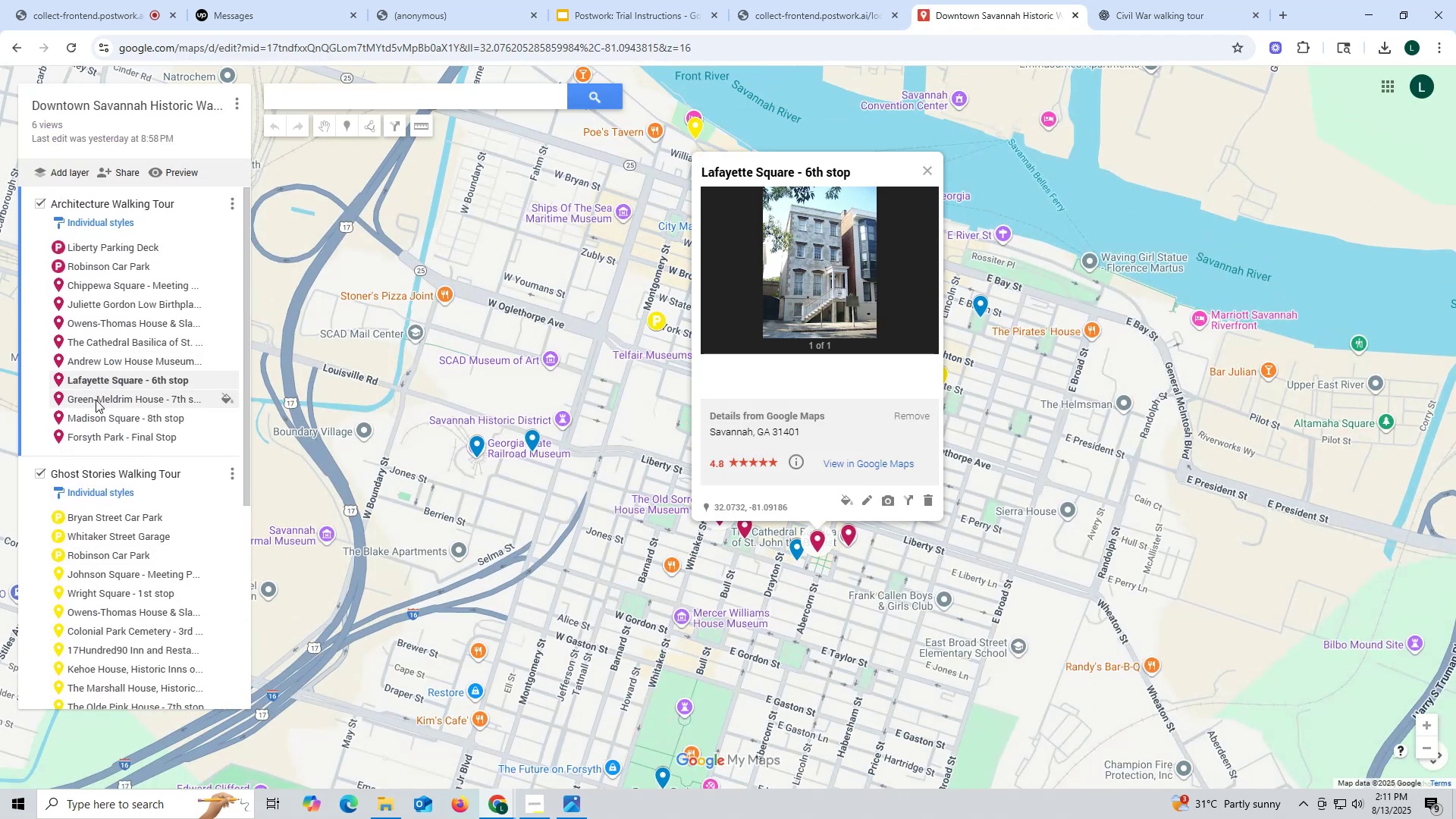 
left_click([96, 400])
 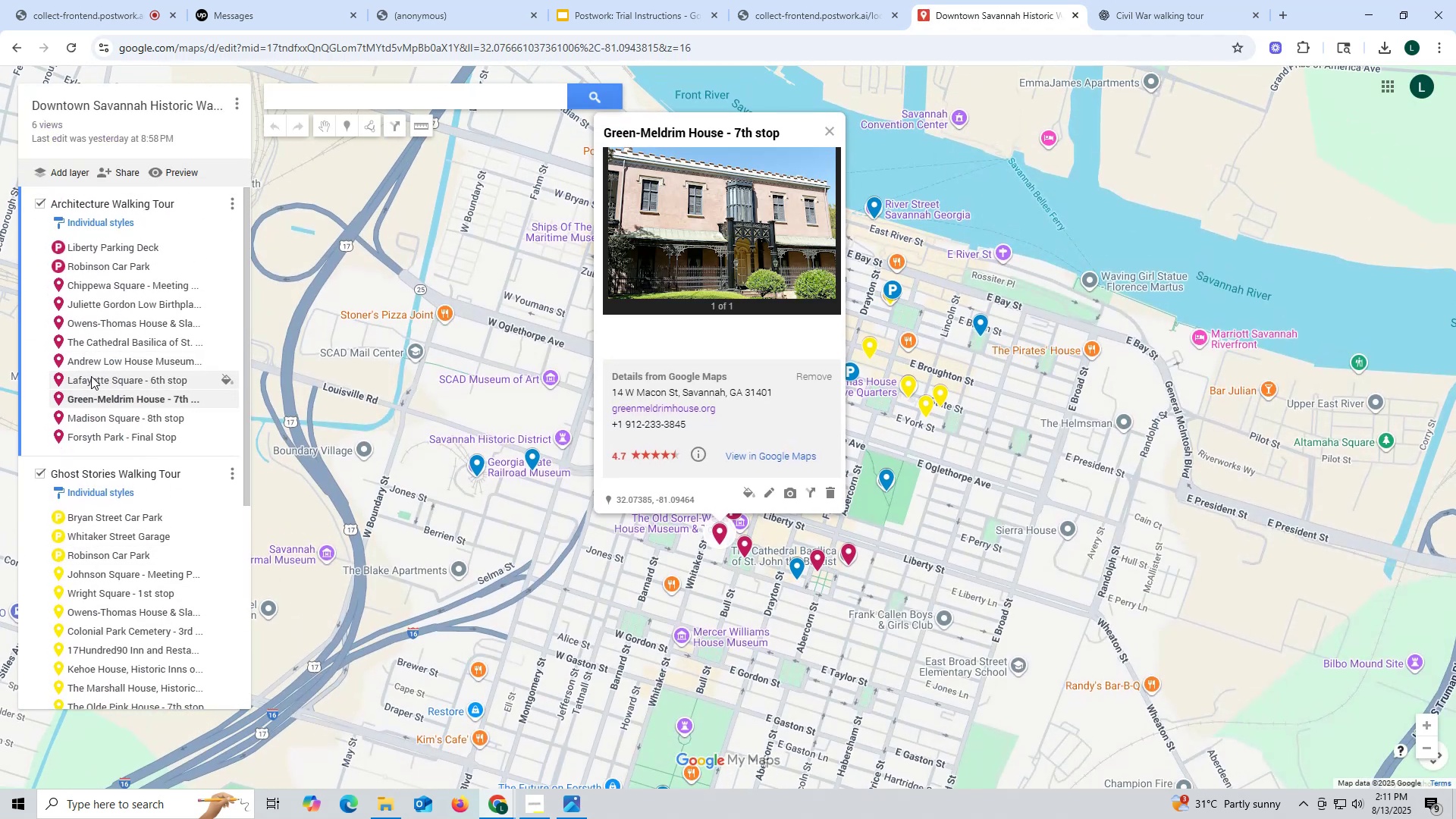 
left_click([90, 361])
 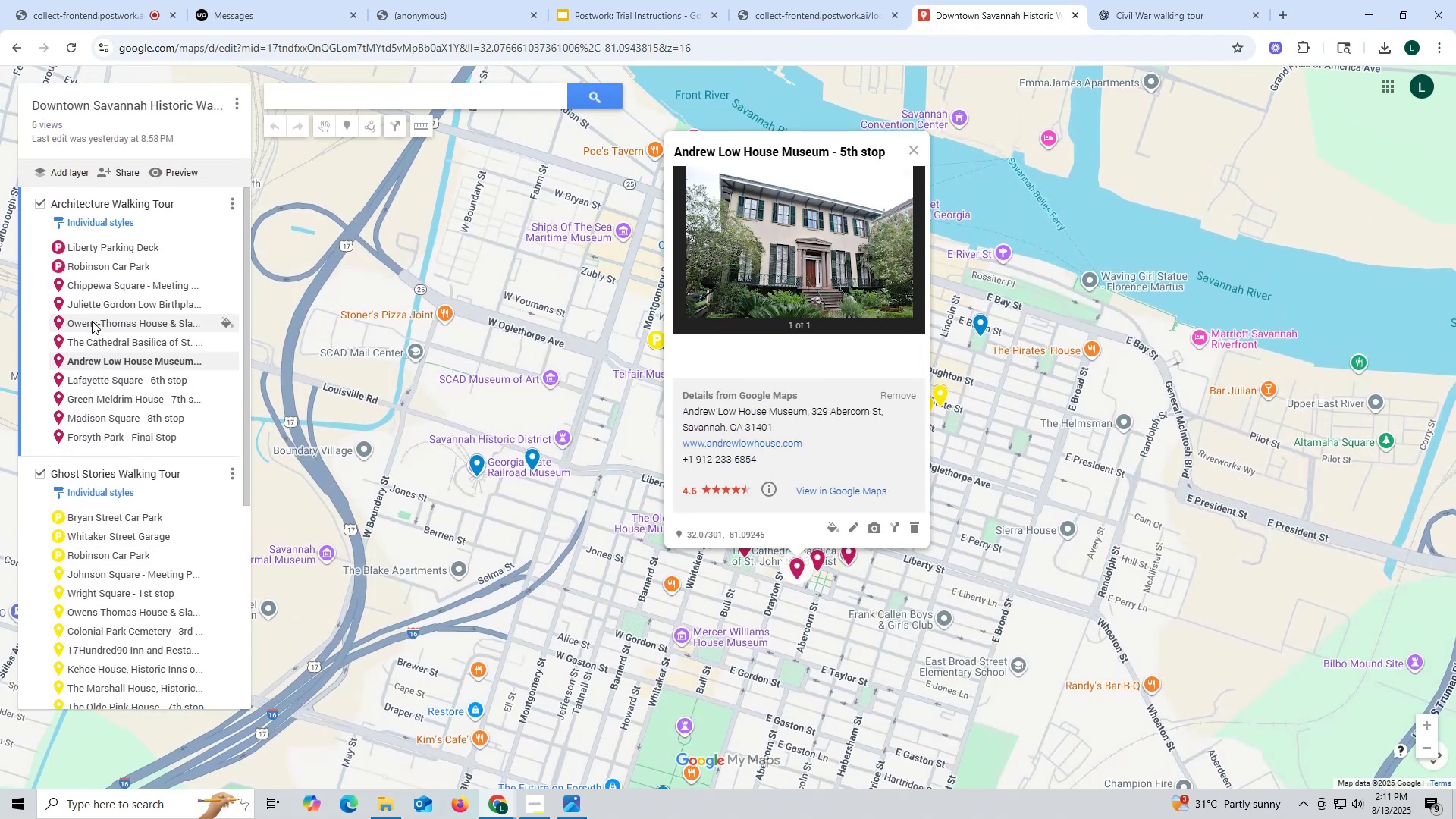 
left_click([92, 321])
 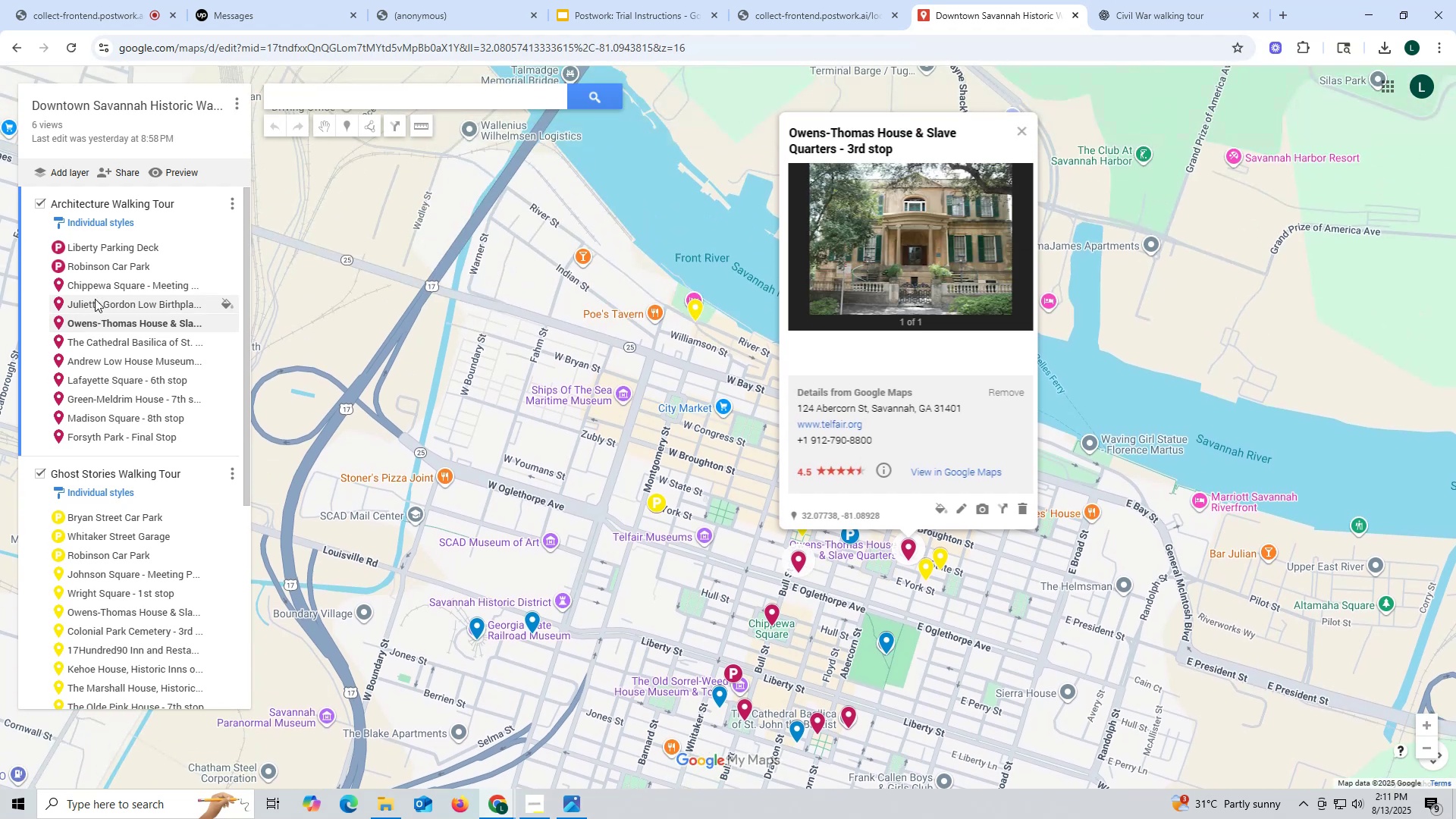 
left_click([94, 287])
 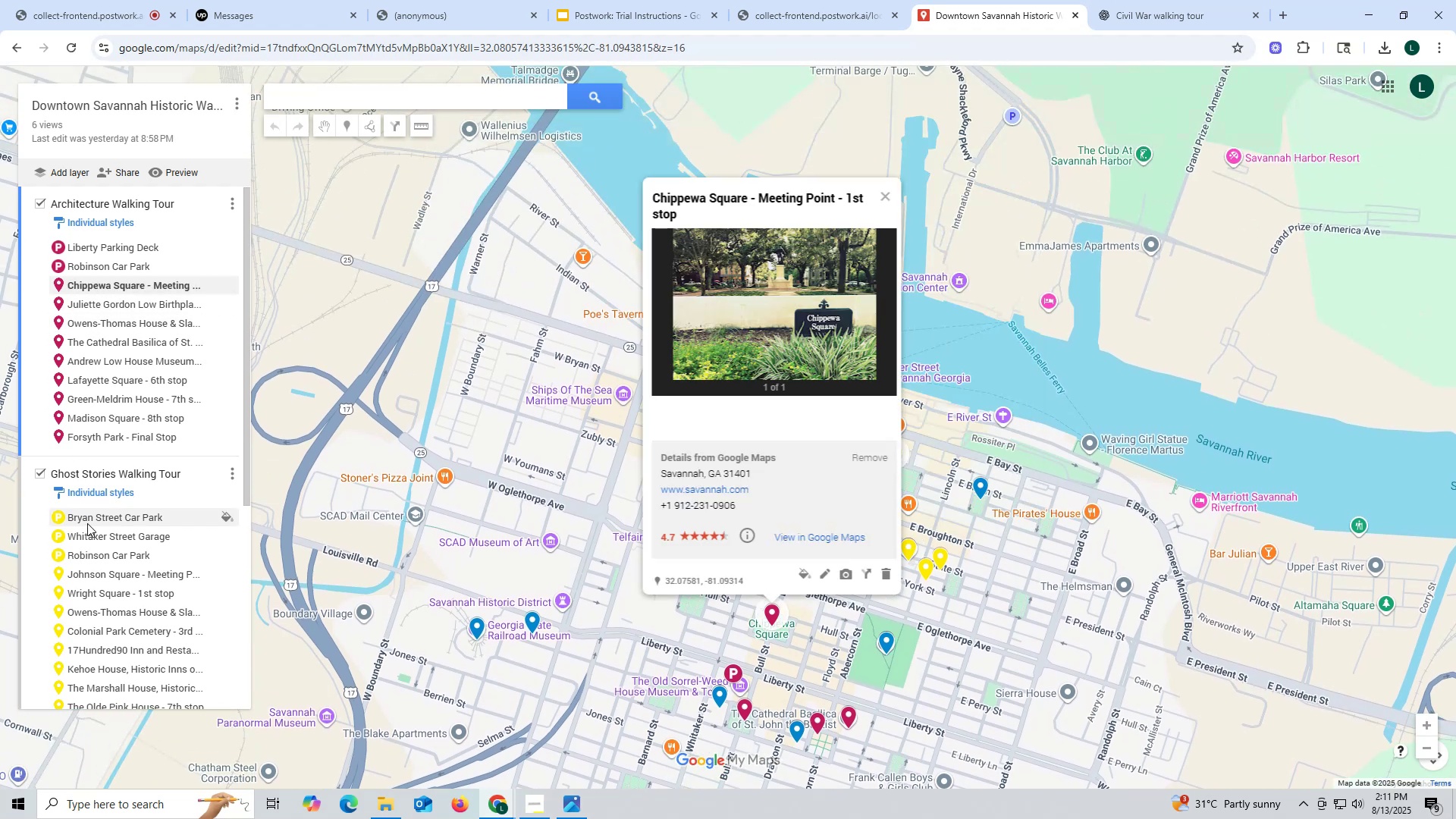 
left_click([87, 525])
 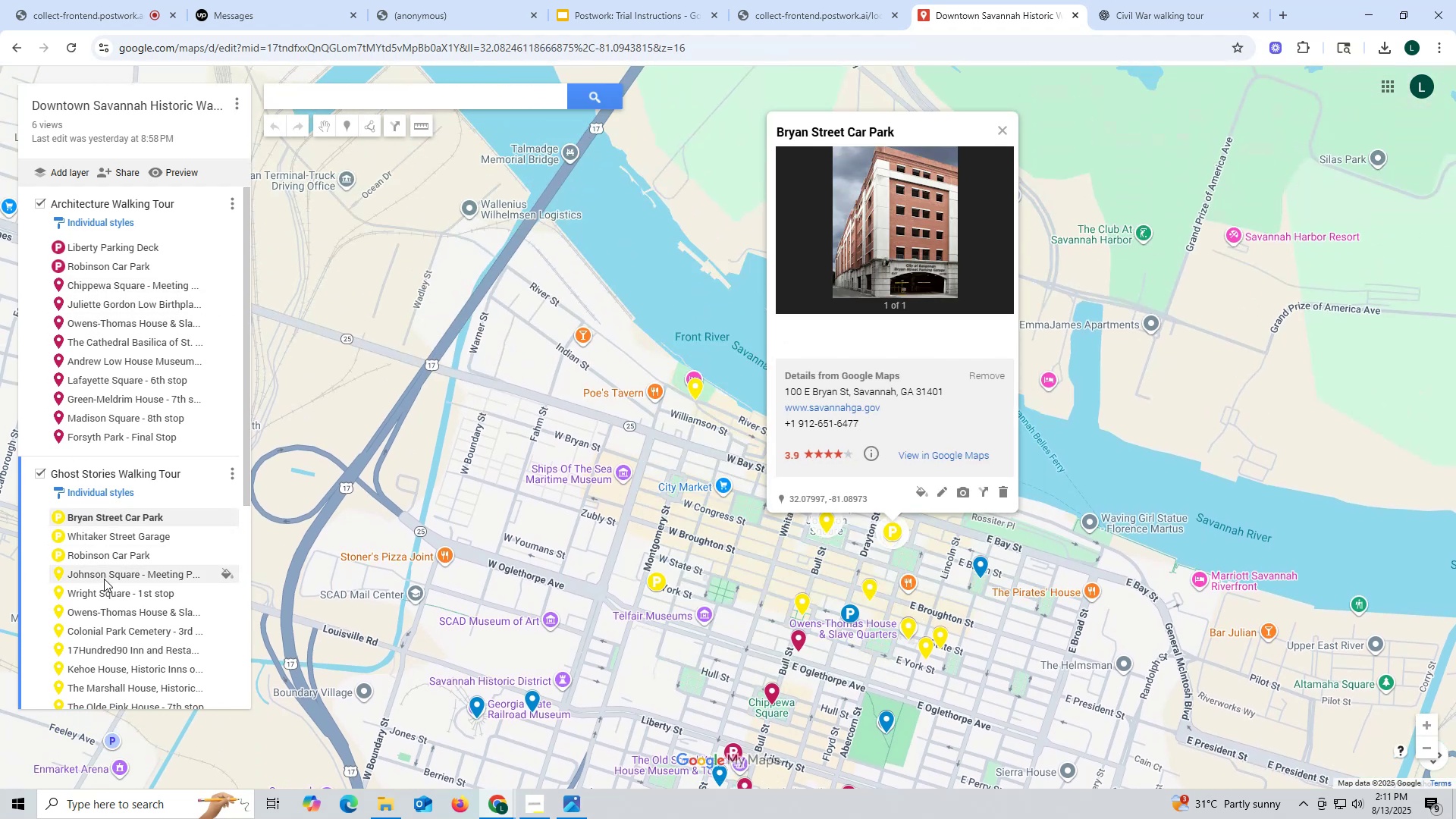 
left_click([108, 596])
 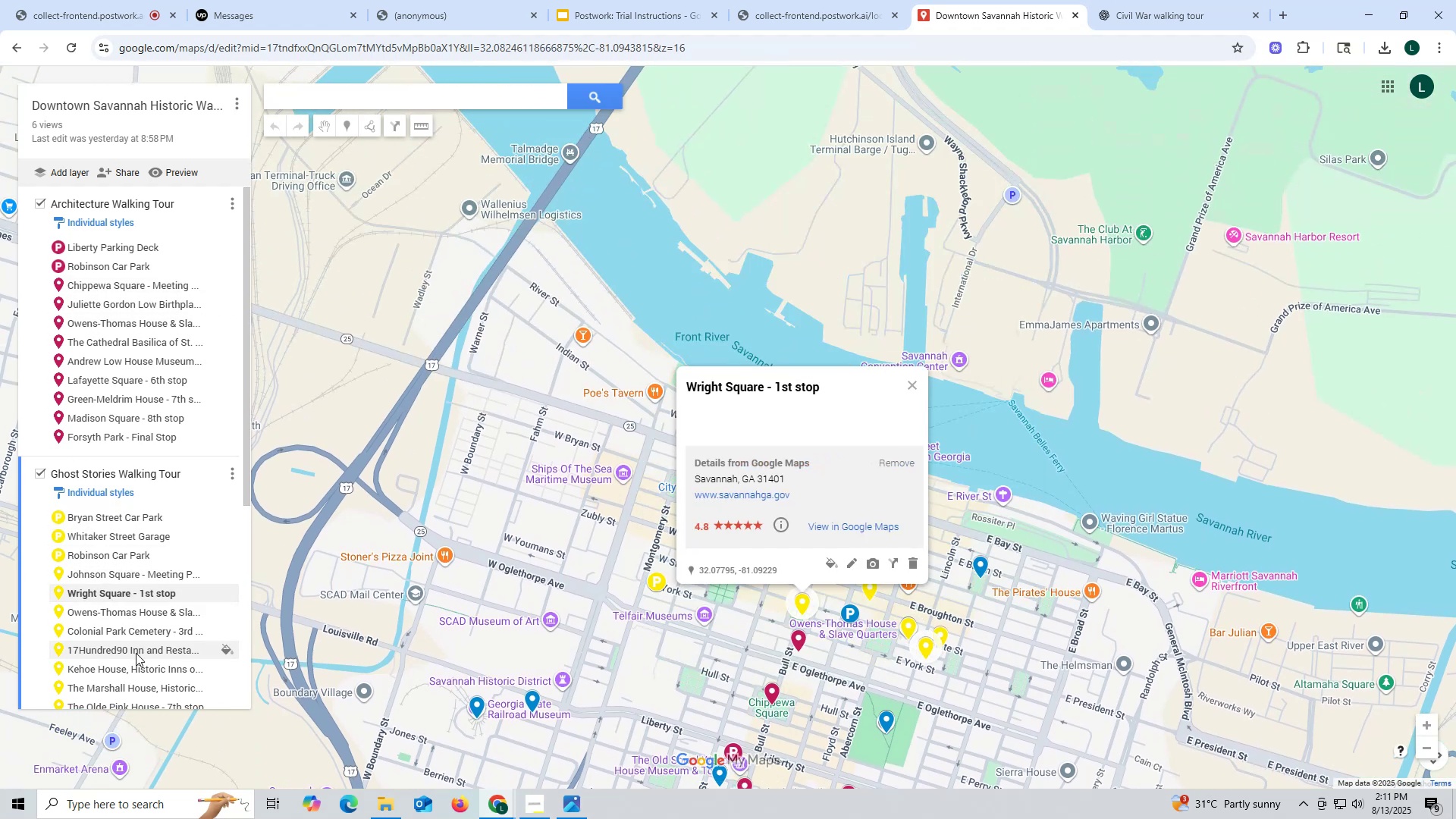 
left_click([136, 653])
 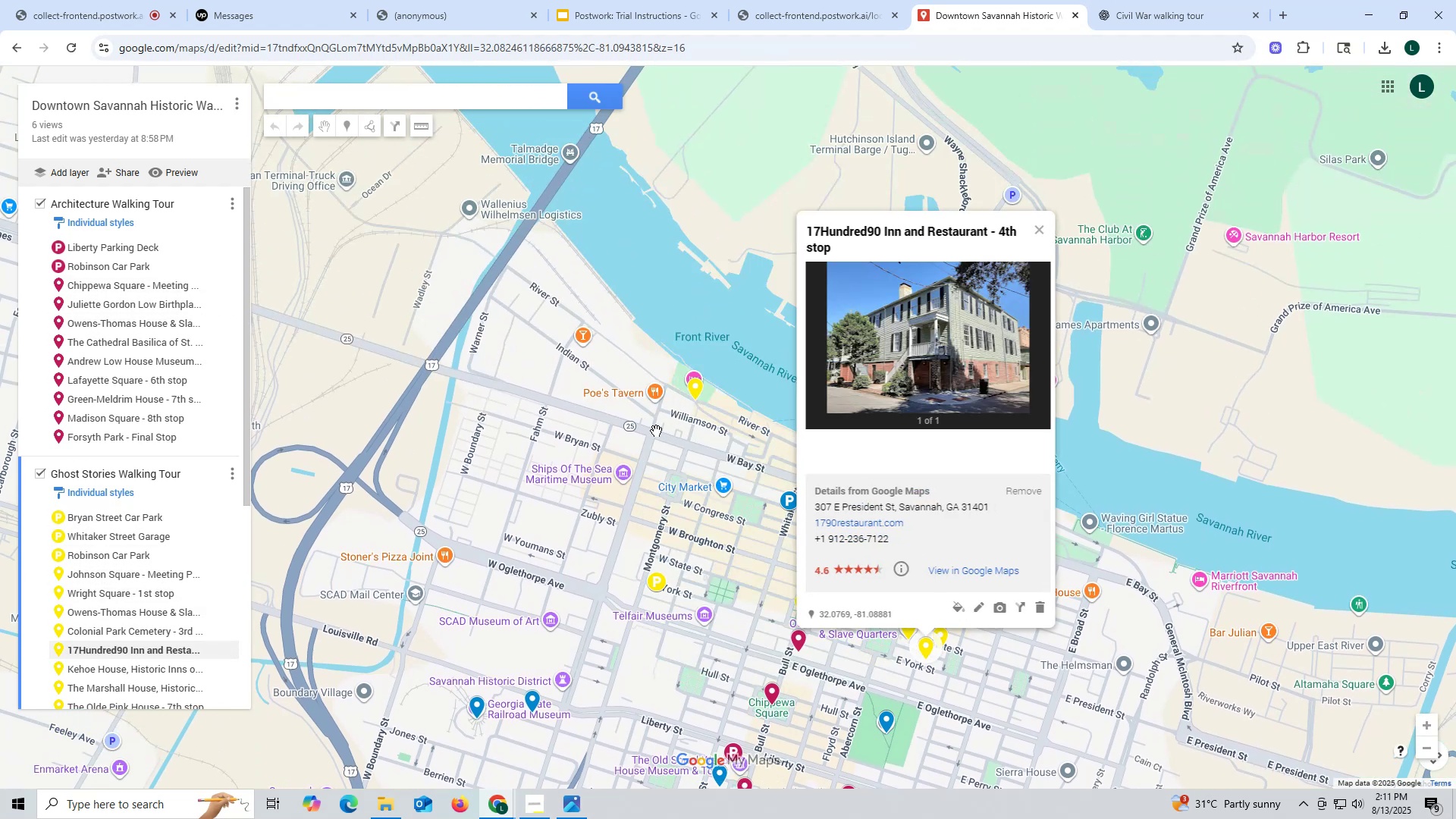 
scroll: coordinate [393, 416], scroll_direction: down, amount: 2.0
 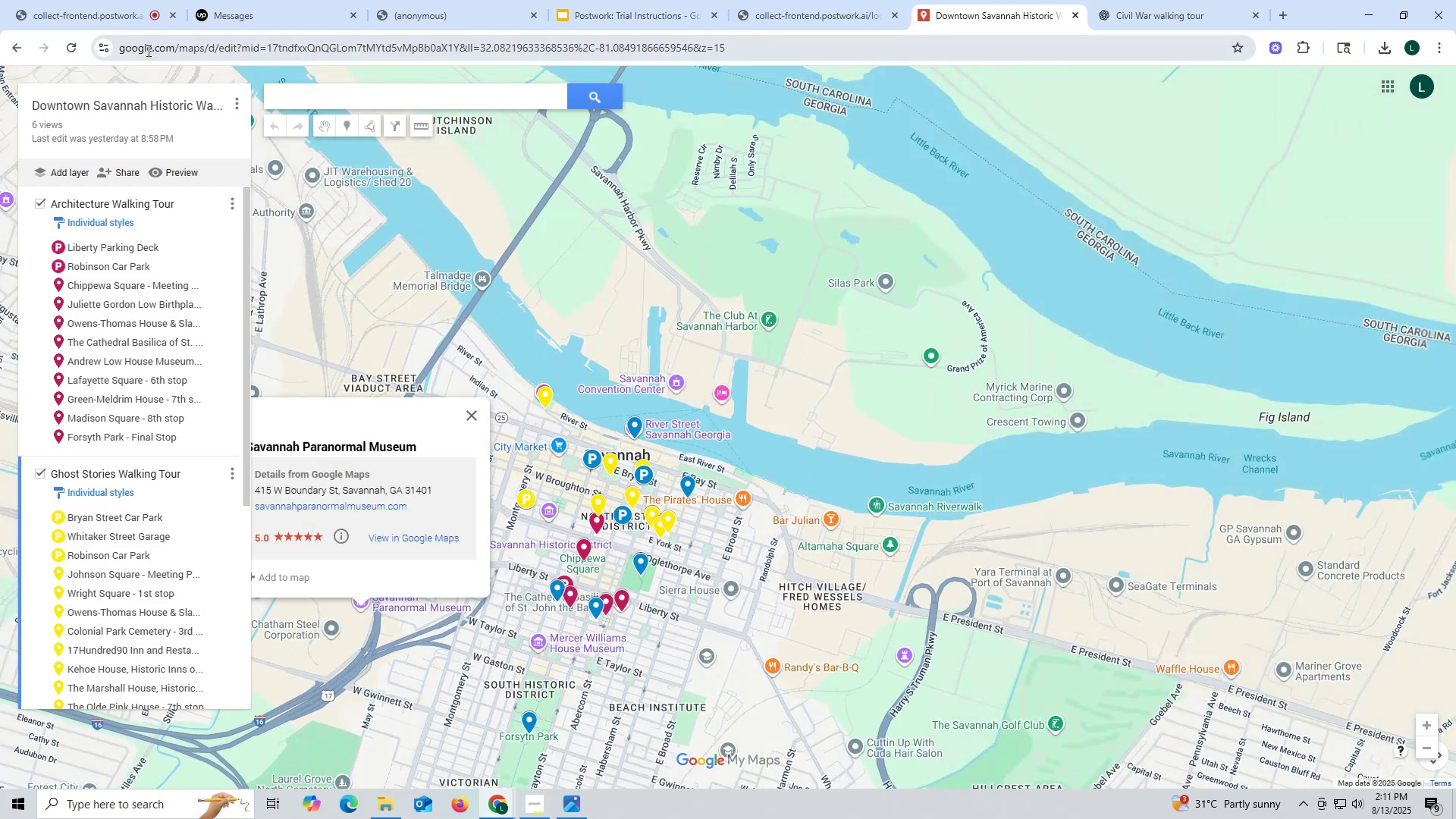 
left_click([17, 43])
 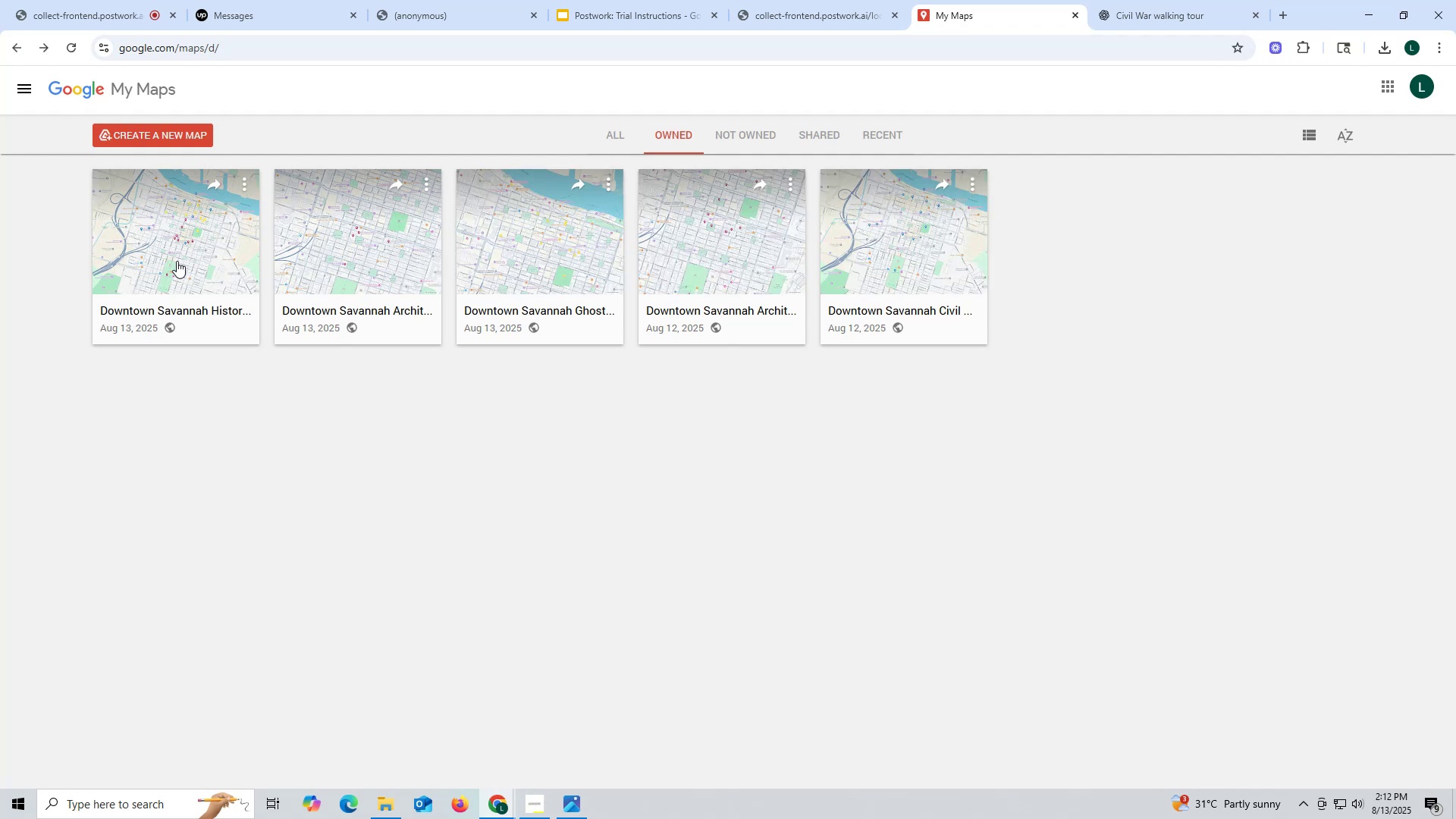 
left_click([368, 253])
 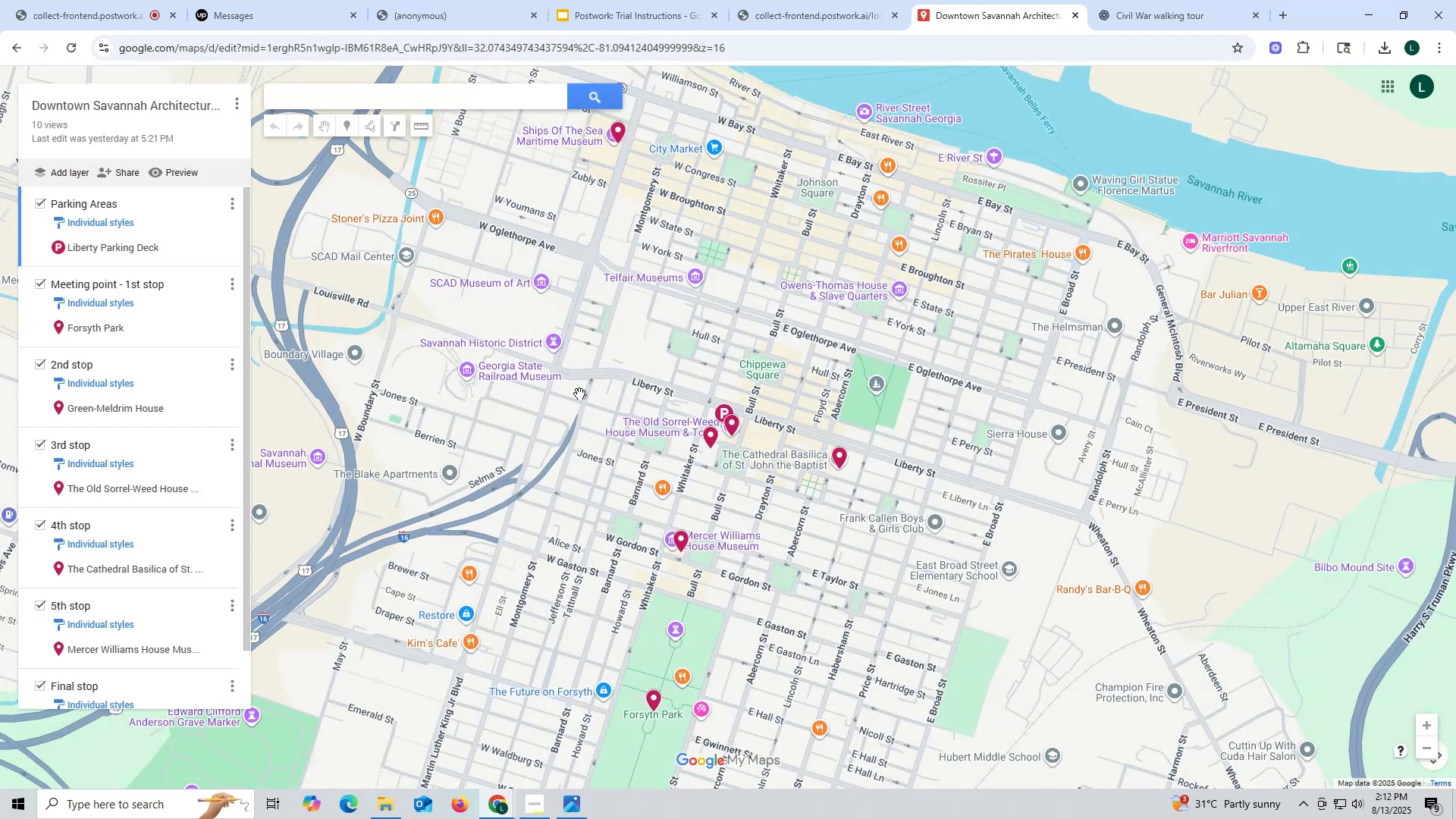 
wait(6.23)
 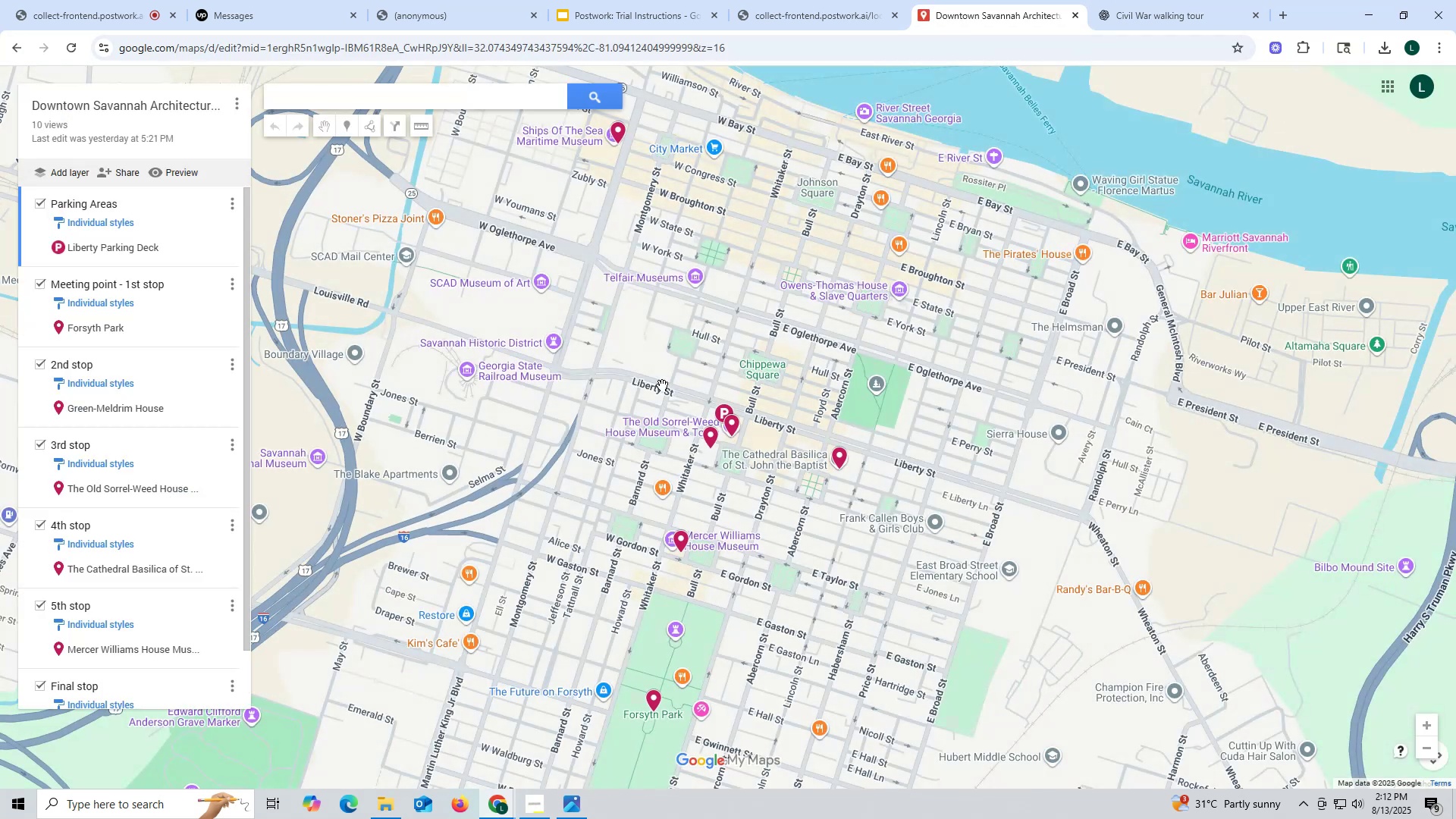 
left_click([168, 250])
 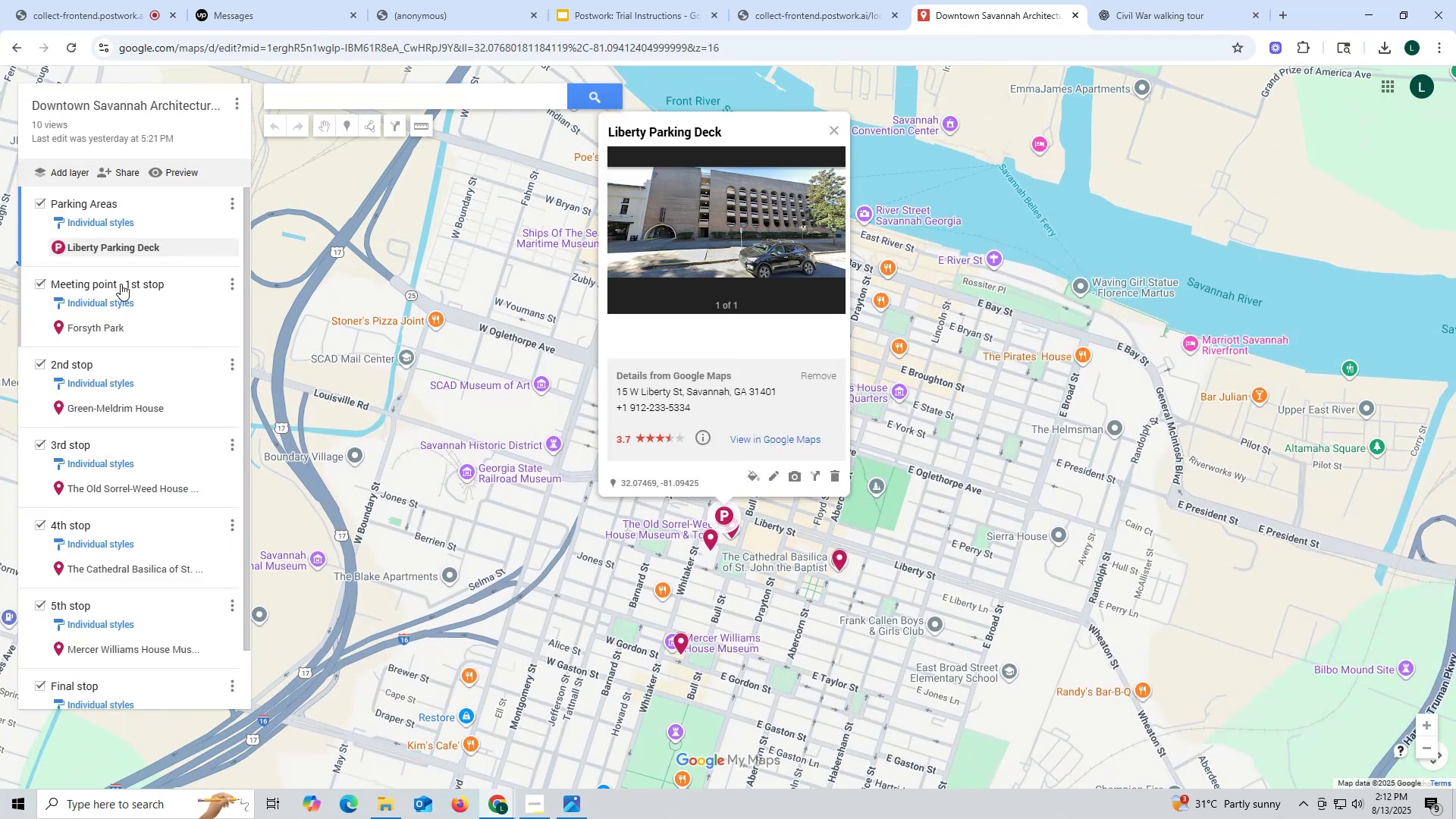 
left_click([94, 329])
 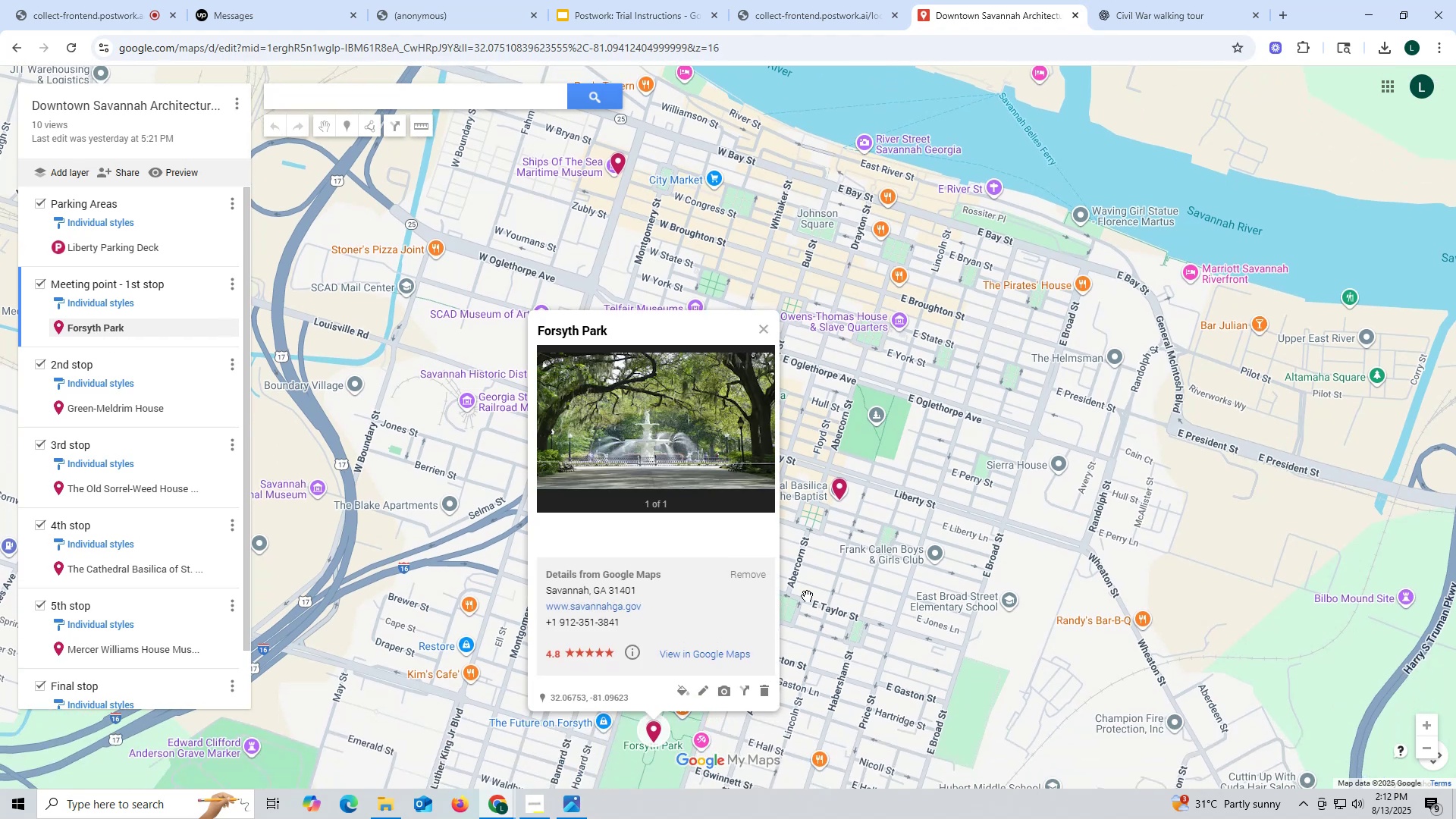 
left_click_drag(start_coordinate=[853, 644], to_coordinate=[871, 466])
 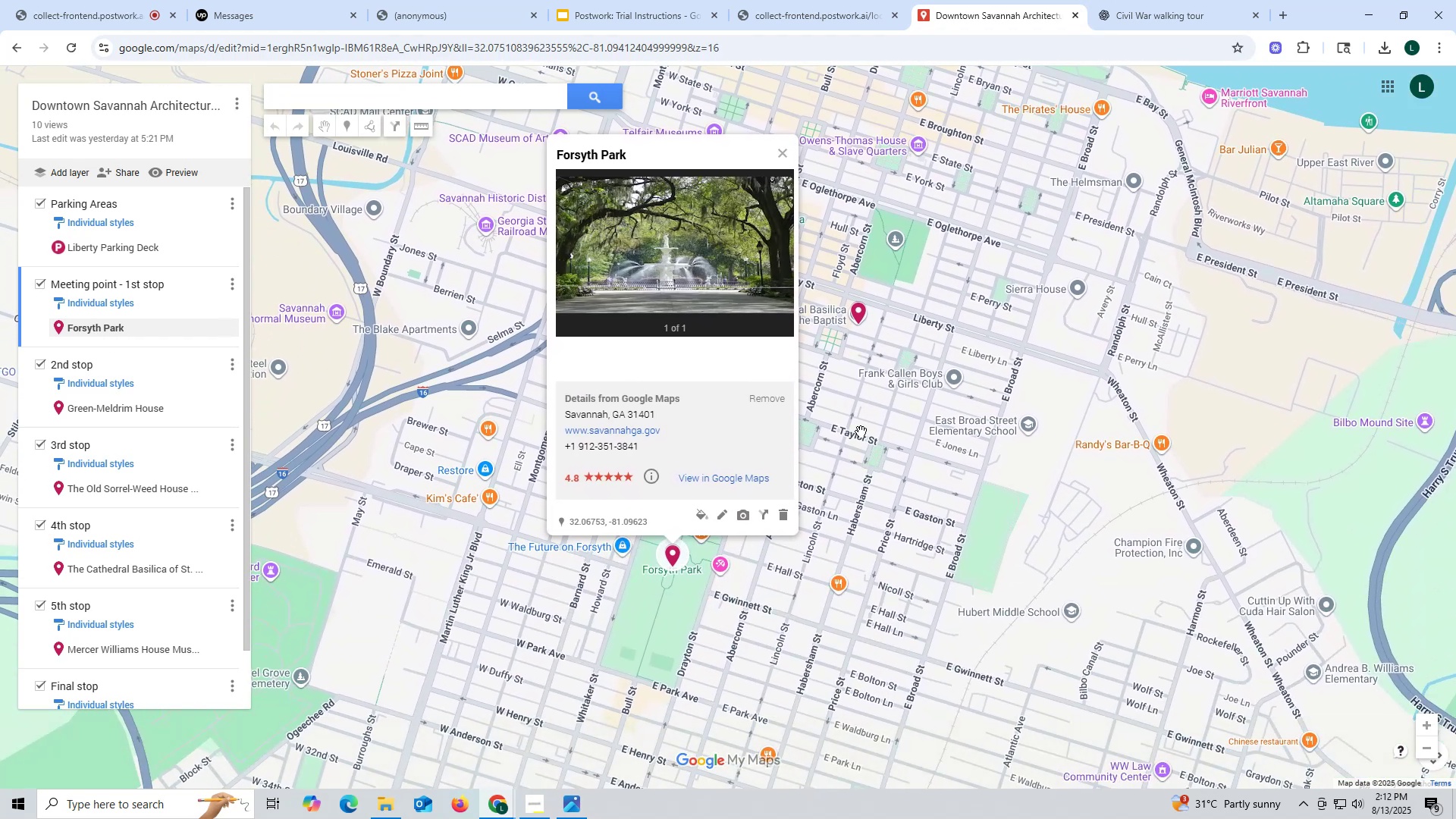 
left_click([861, 431])
 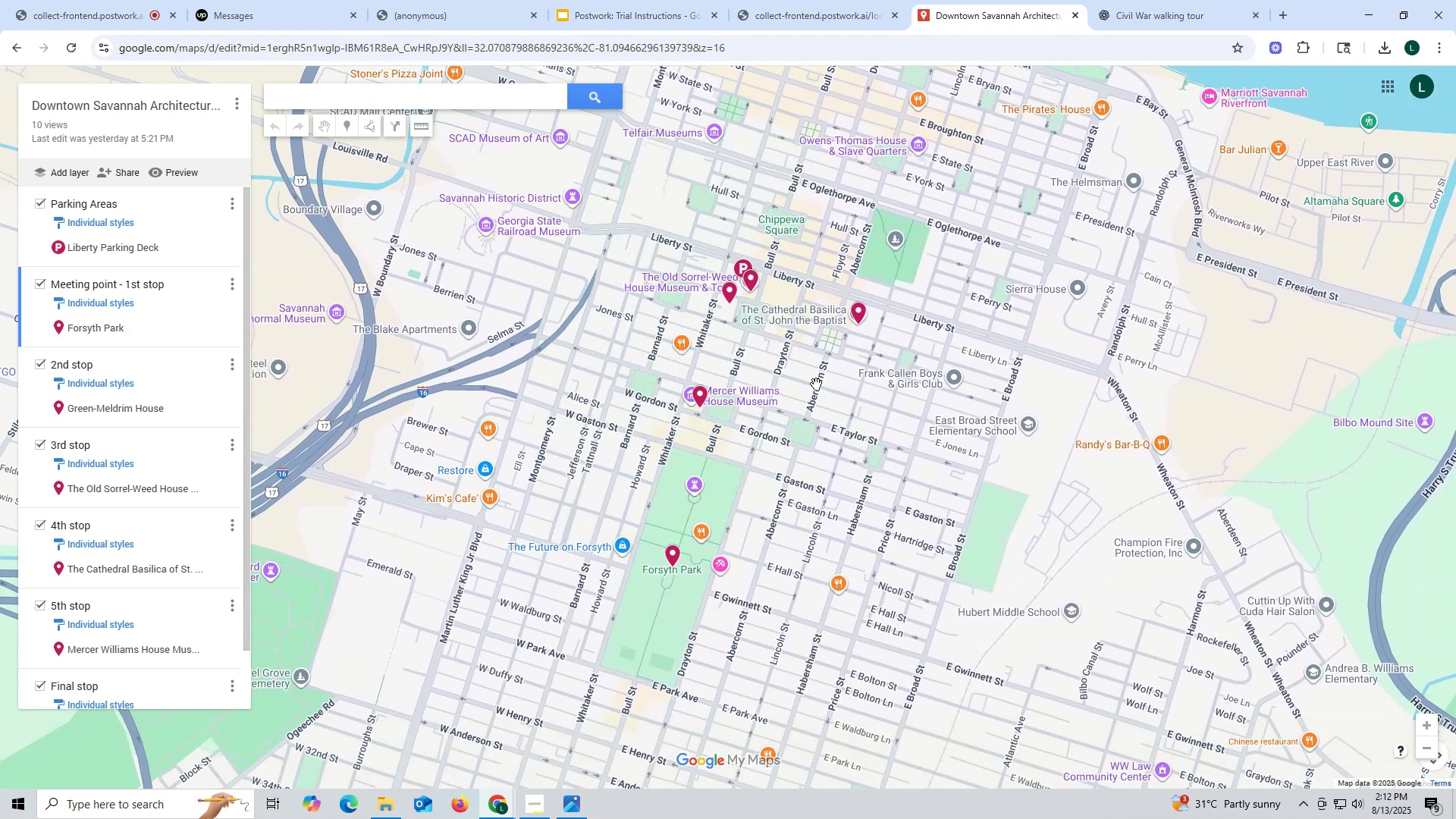 
hold_key(key=ControlLeft, duration=0.45)
scroll: coordinate [785, 372], scroll_direction: up, amount: 3.0
 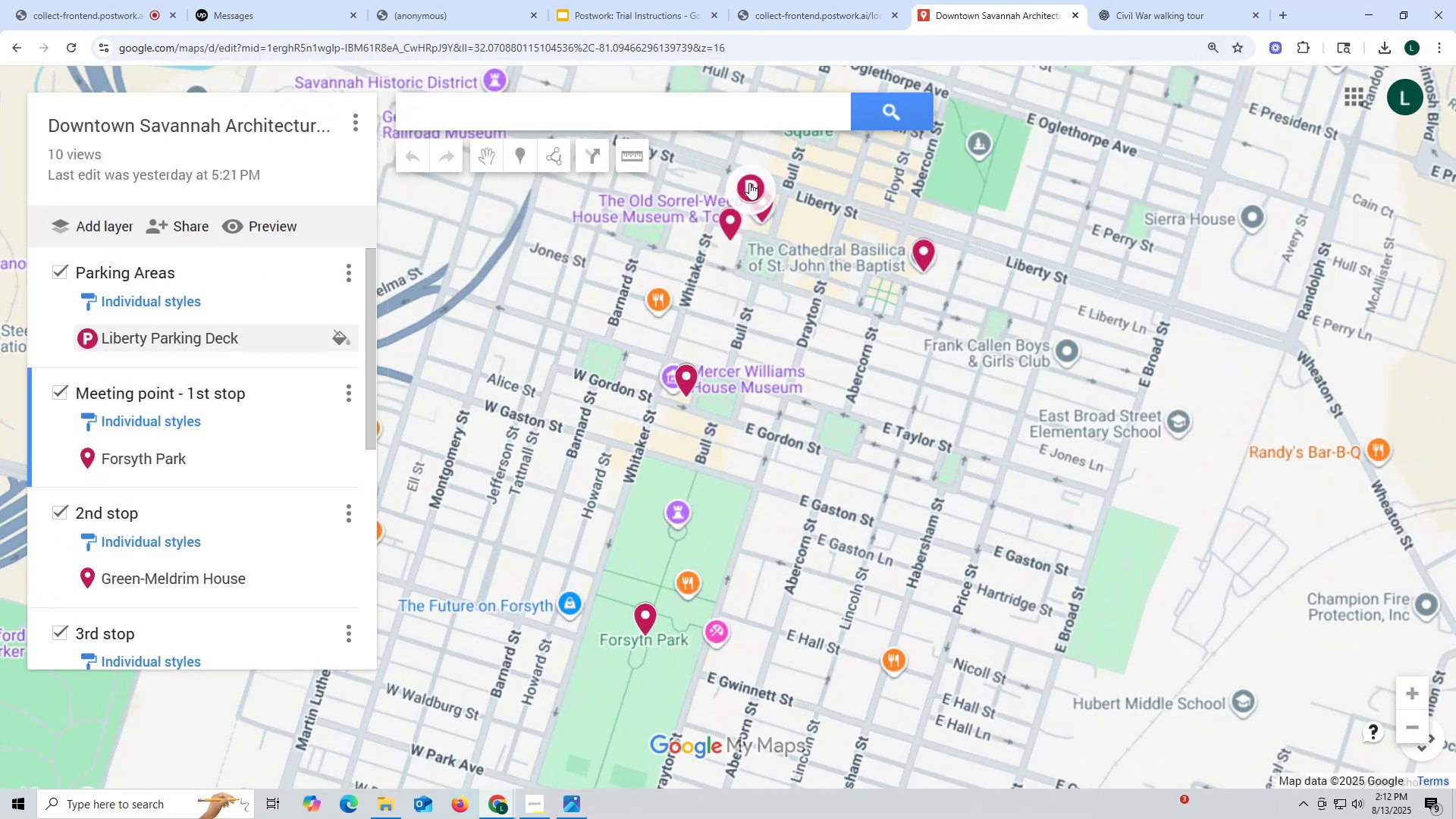 
wait(5.67)
 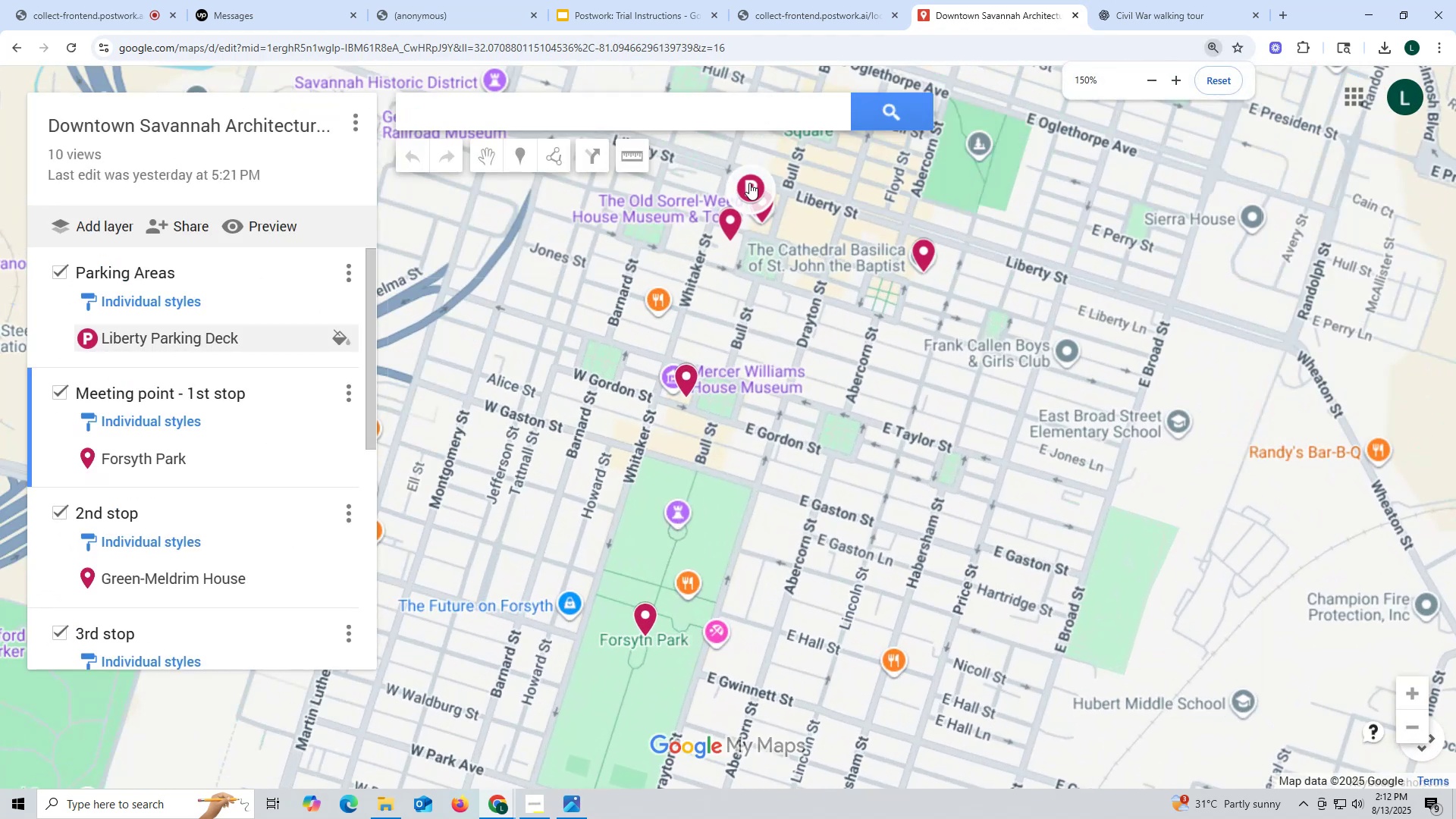 
left_click([552, 157])
 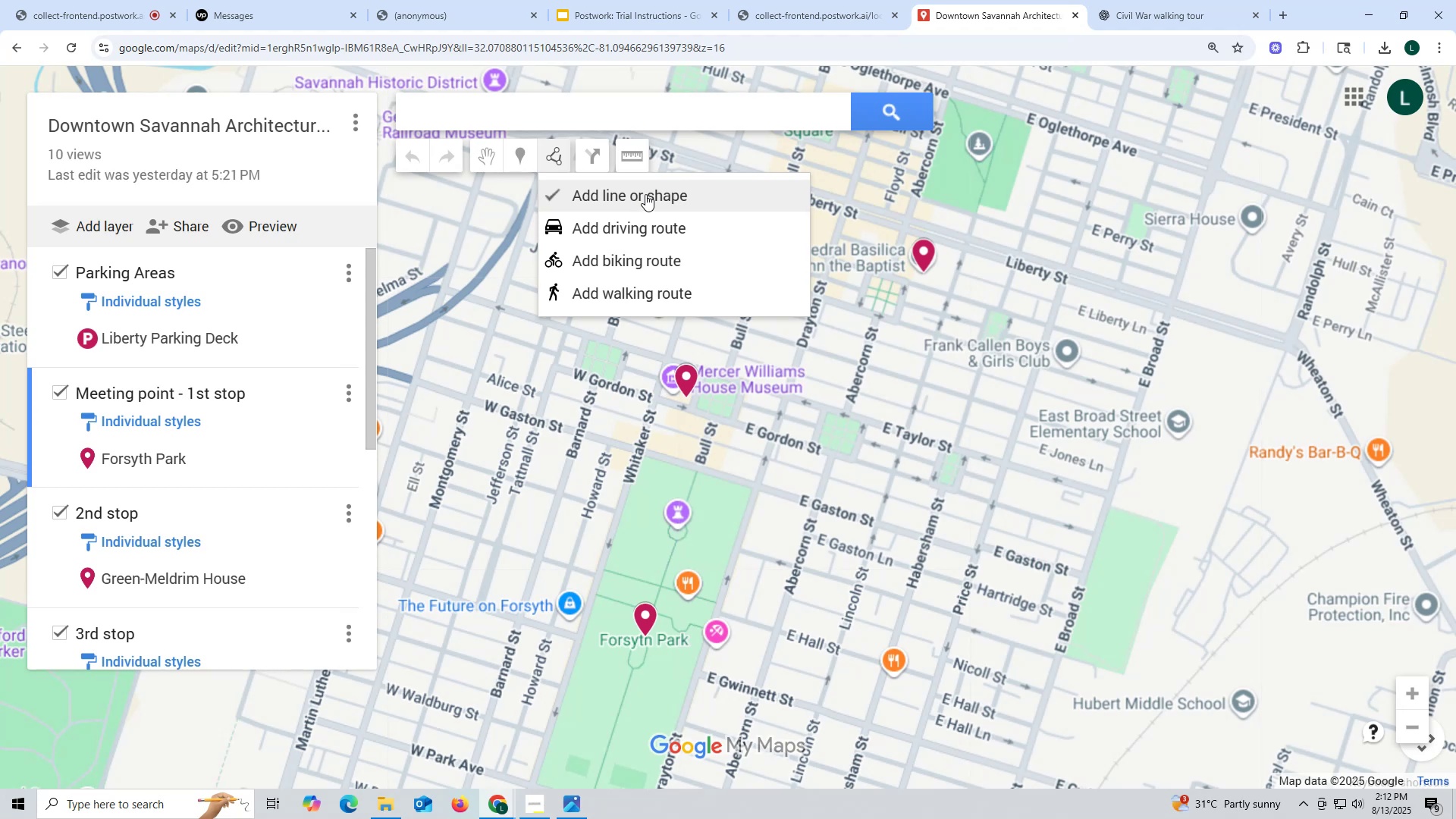 
left_click([621, 296])
 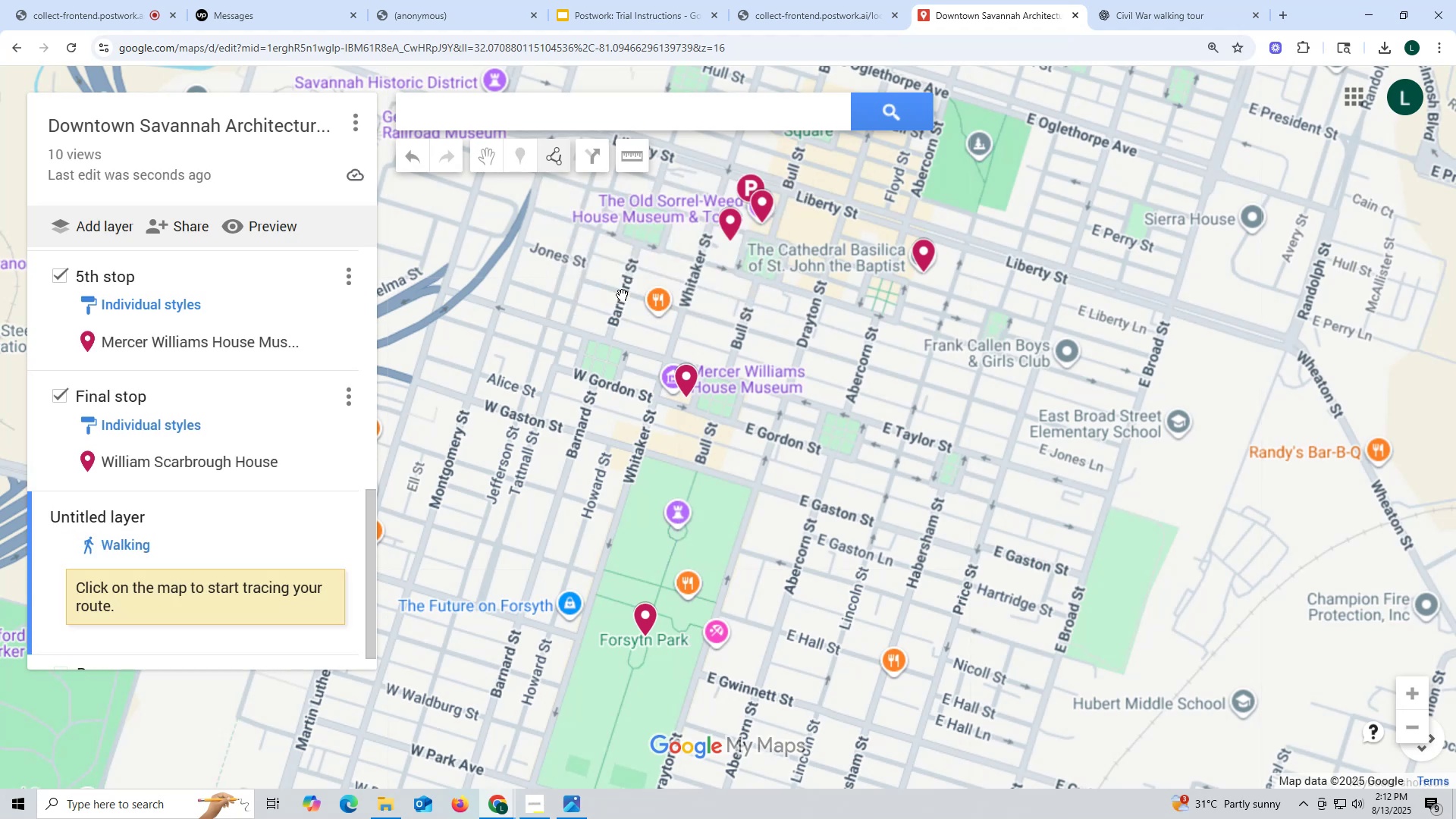 
wait(5.2)
 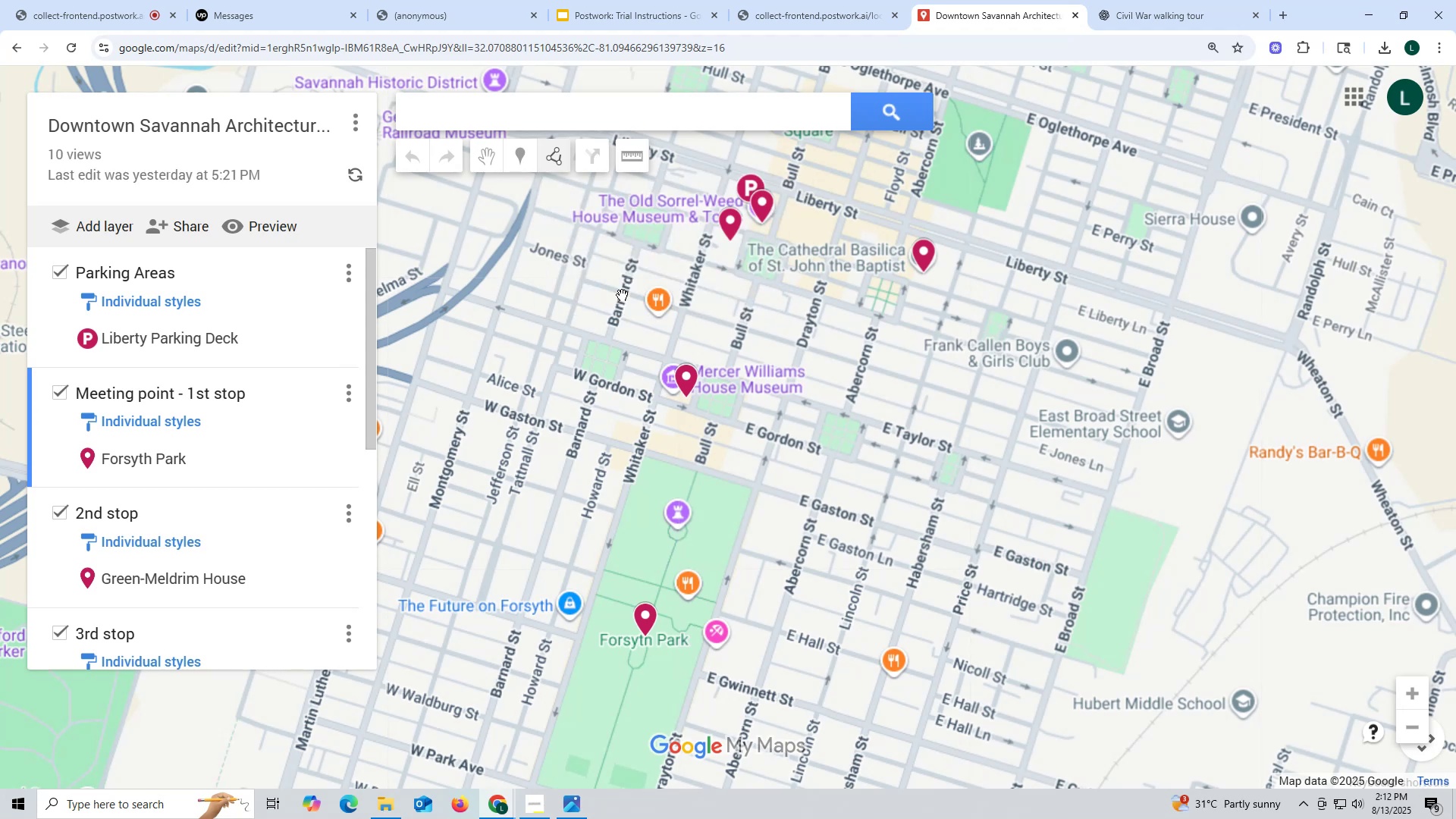 
left_click_drag(start_coordinate=[709, 214], to_coordinate=[699, 278])
 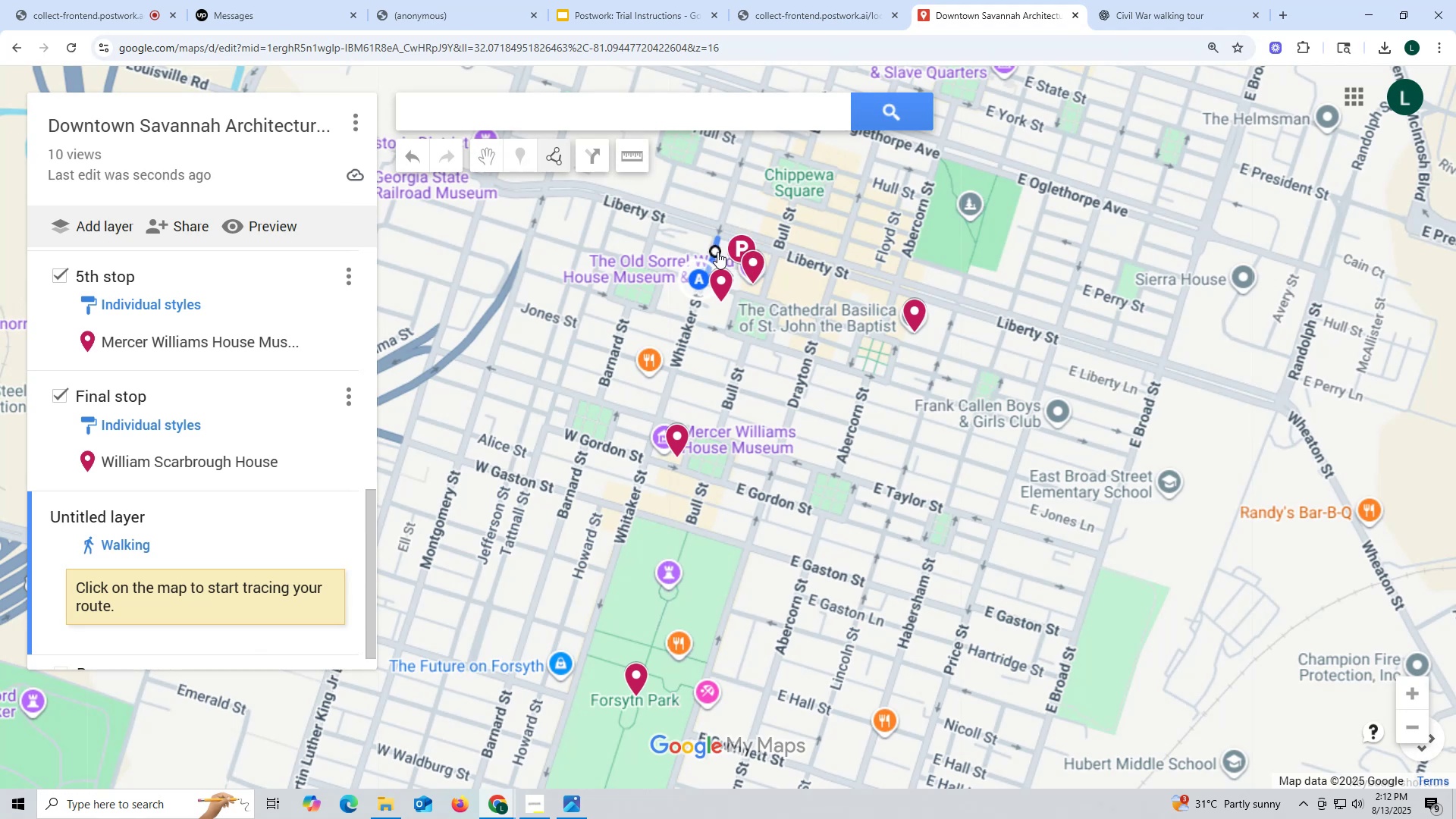 
left_click_drag(start_coordinate=[723, 239], to_coordinate=[701, 275])
 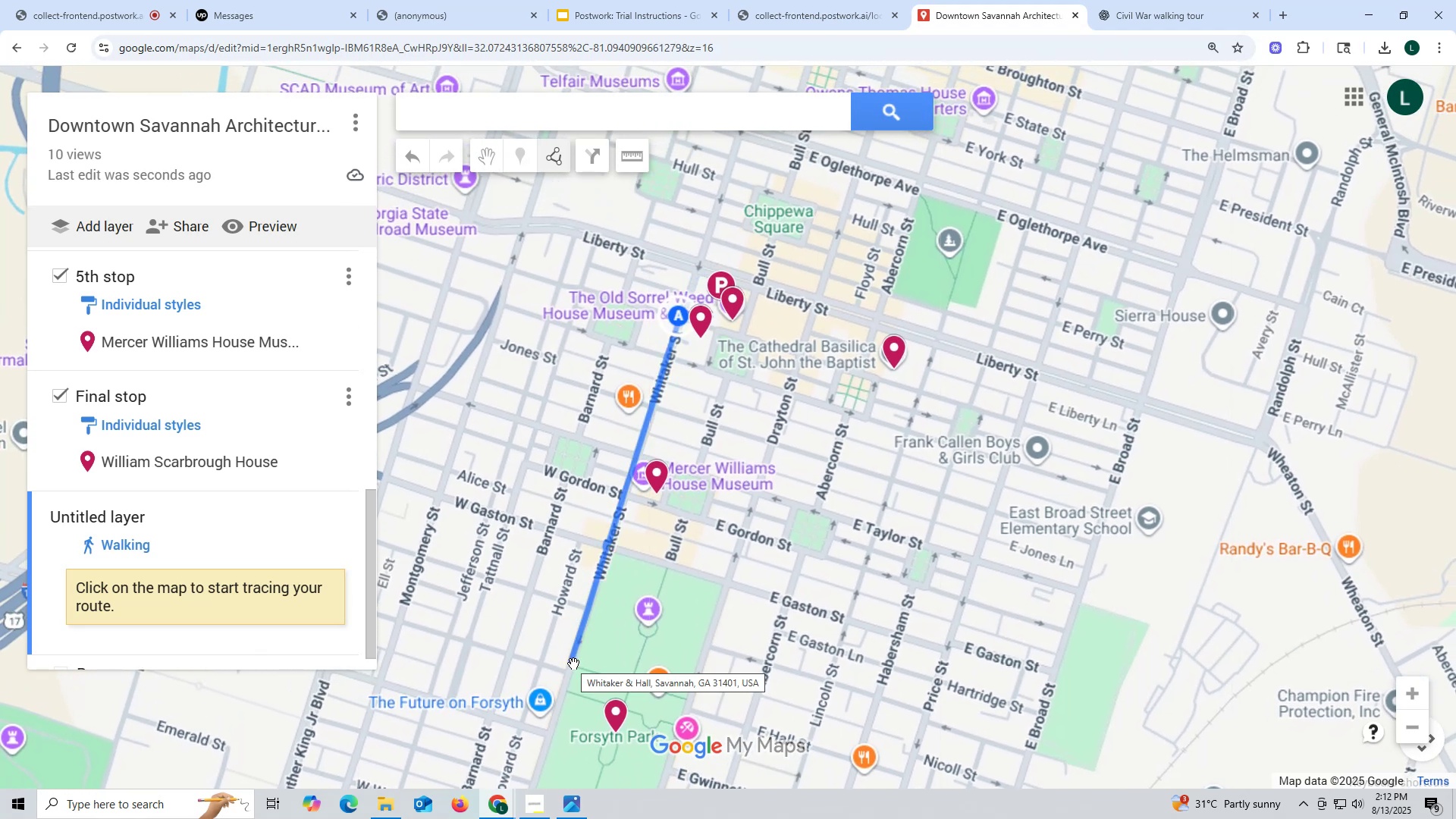 
wait(5.42)
 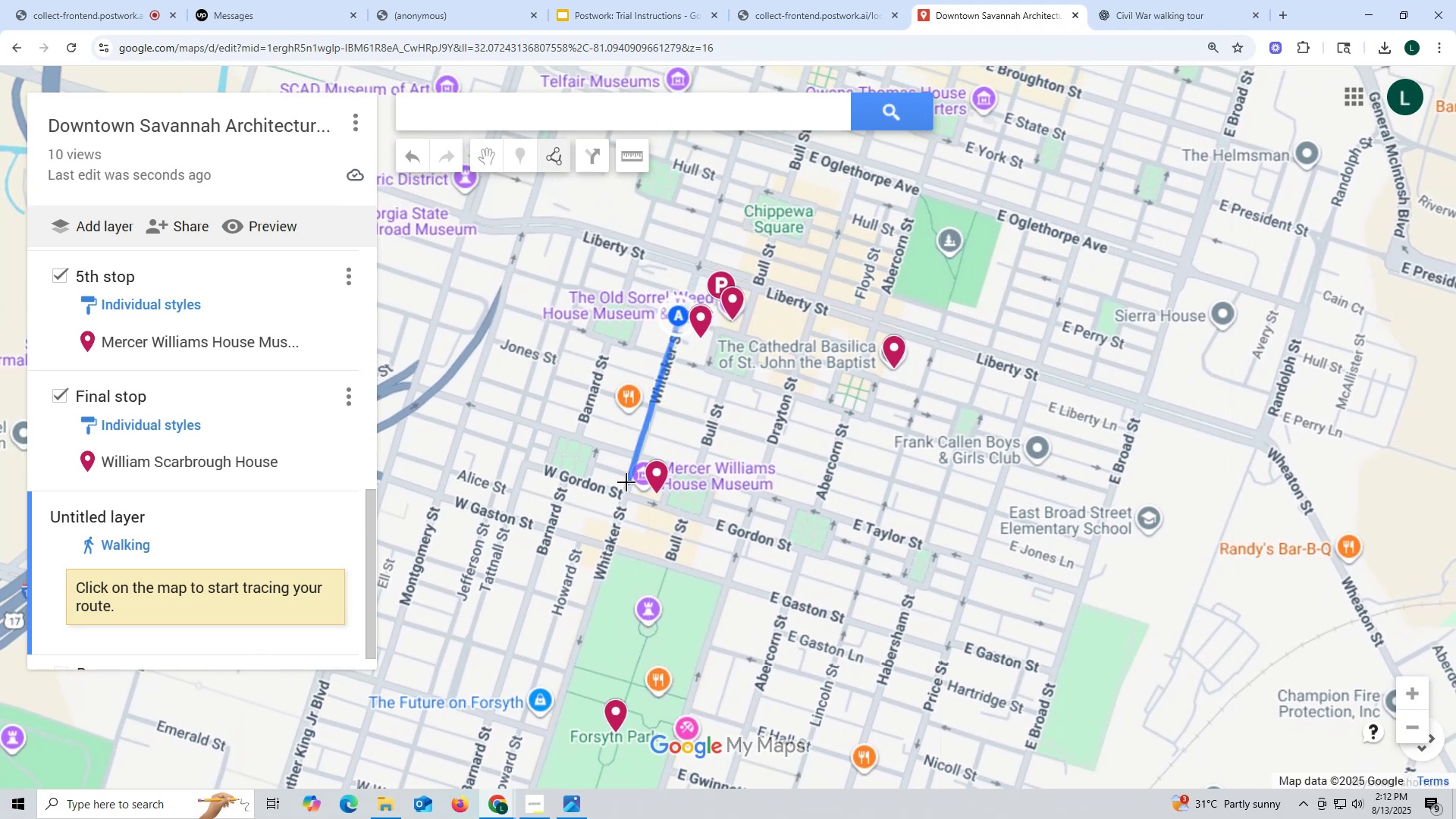 
left_click_drag(start_coordinate=[587, 698], to_coordinate=[637, 695])
 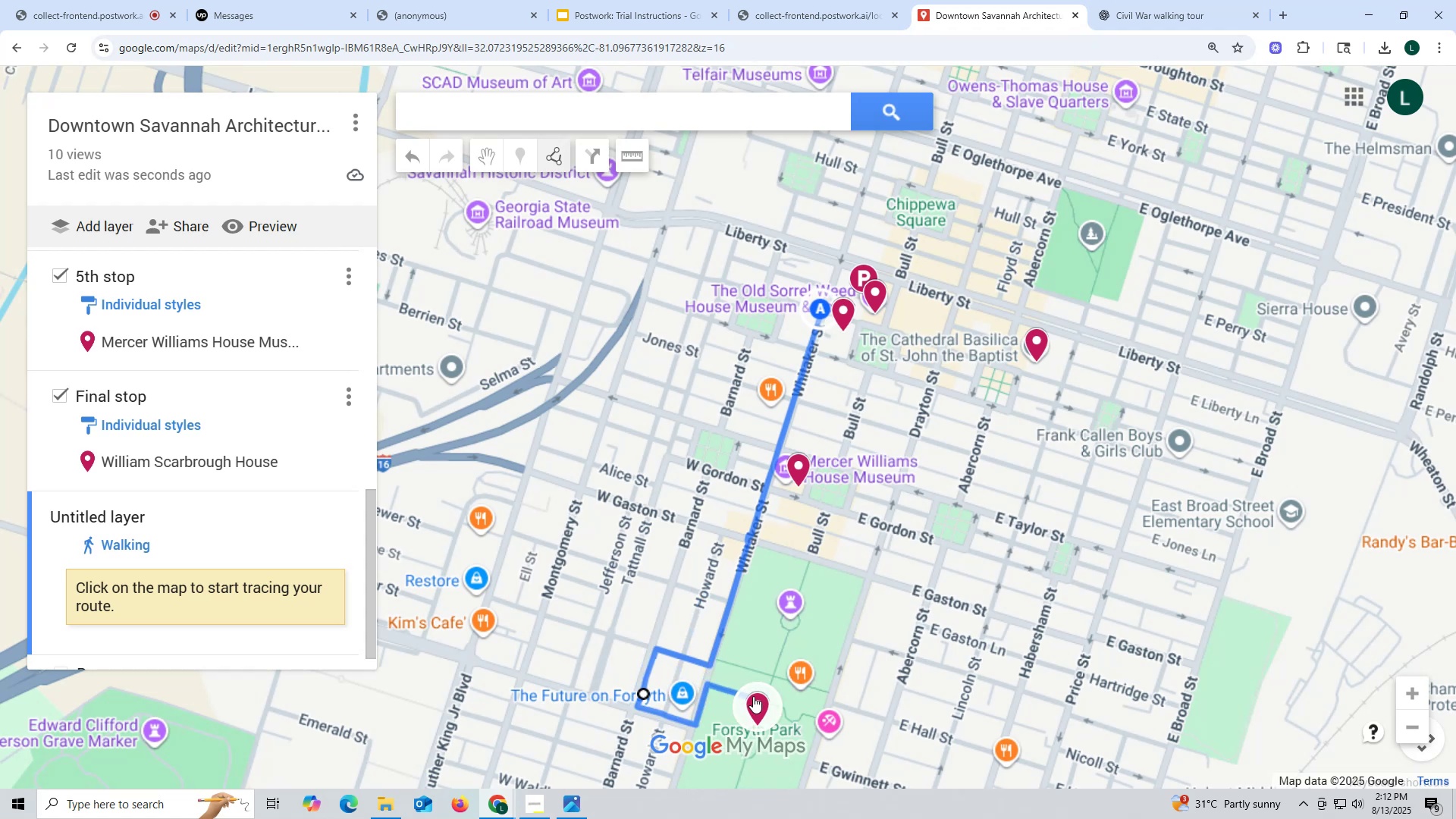 
wait(13.04)
 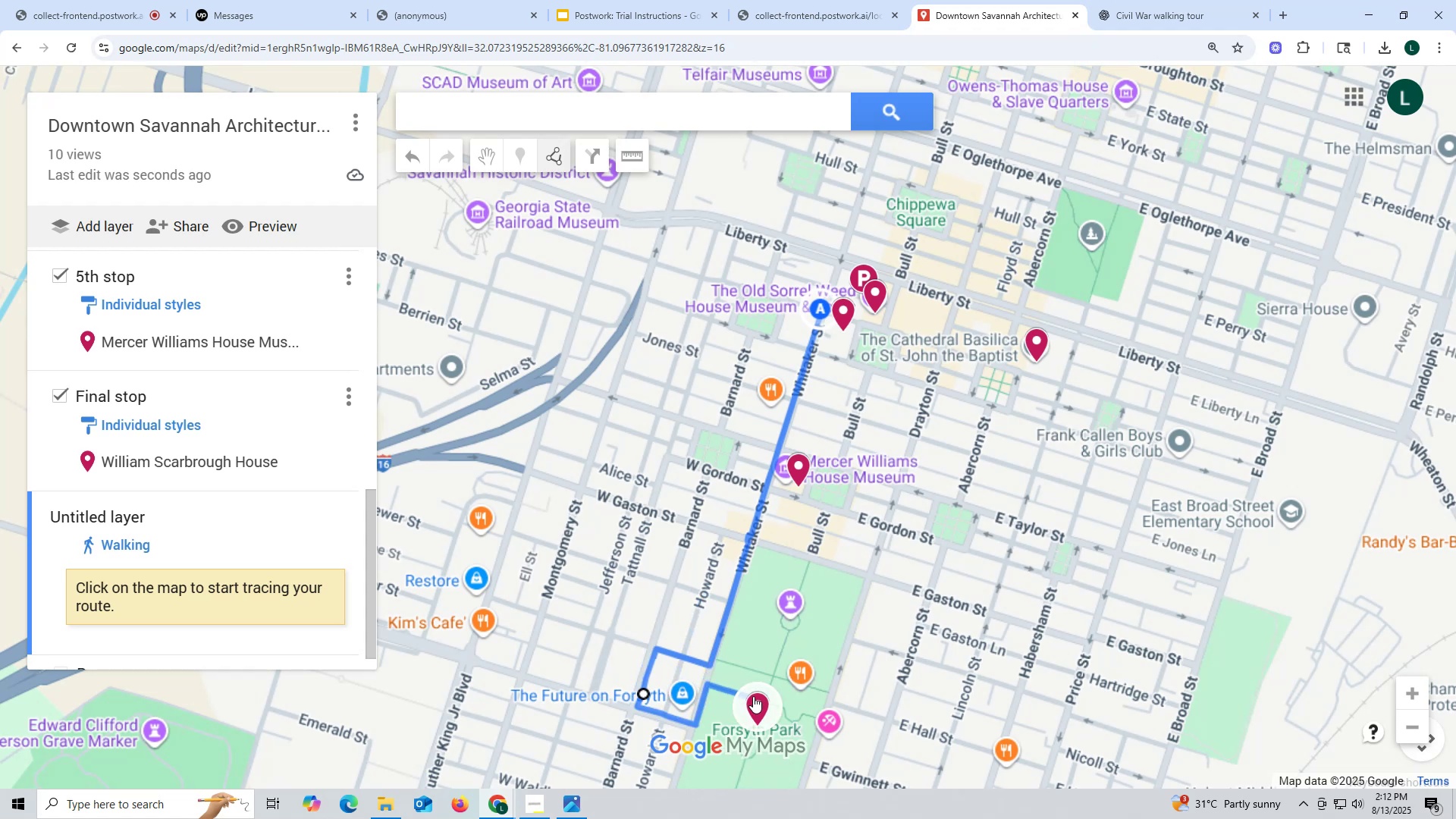 
left_click([725, 632])
 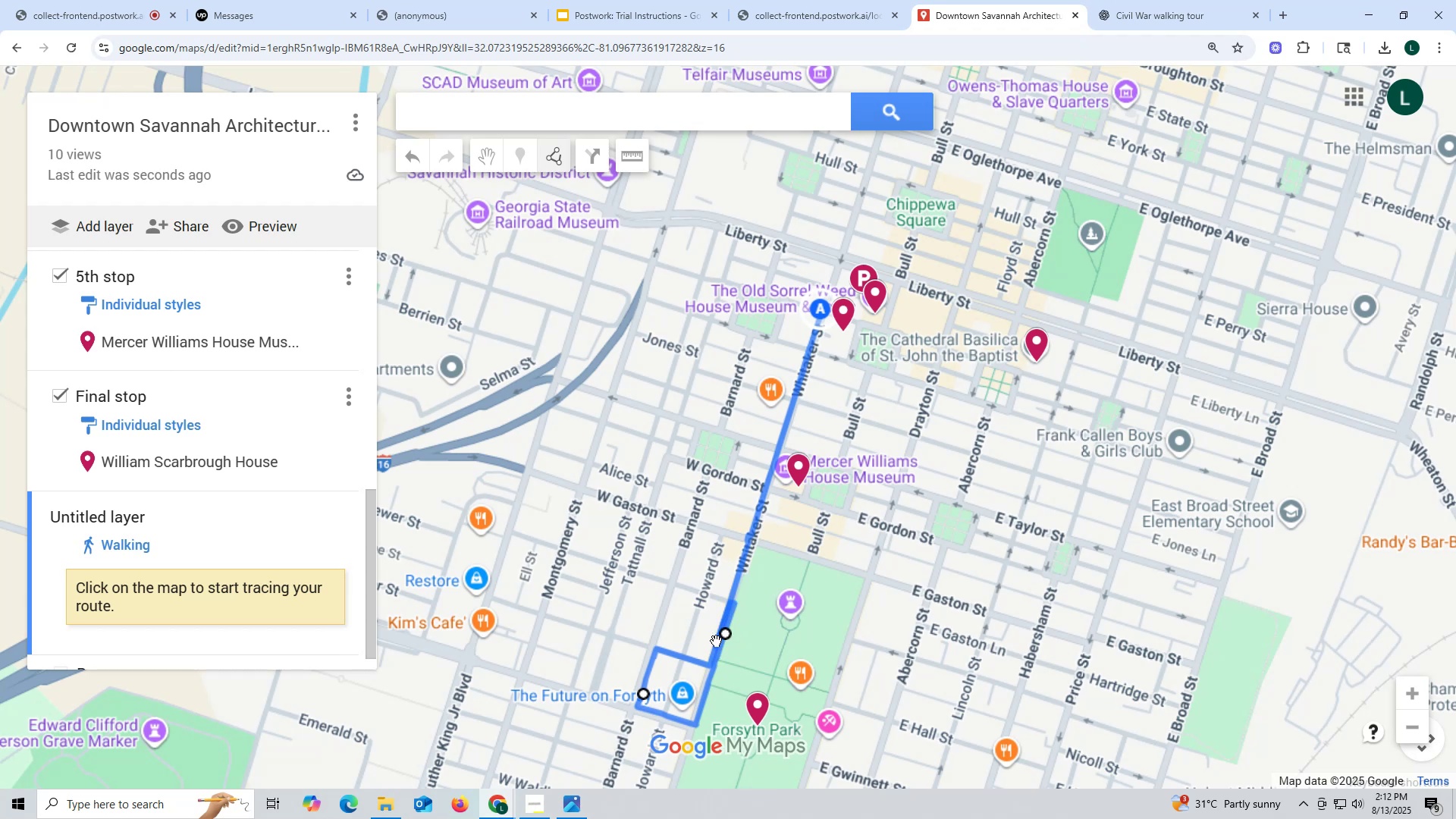 
left_click_drag(start_coordinate=[725, 635], to_coordinate=[746, 650])
 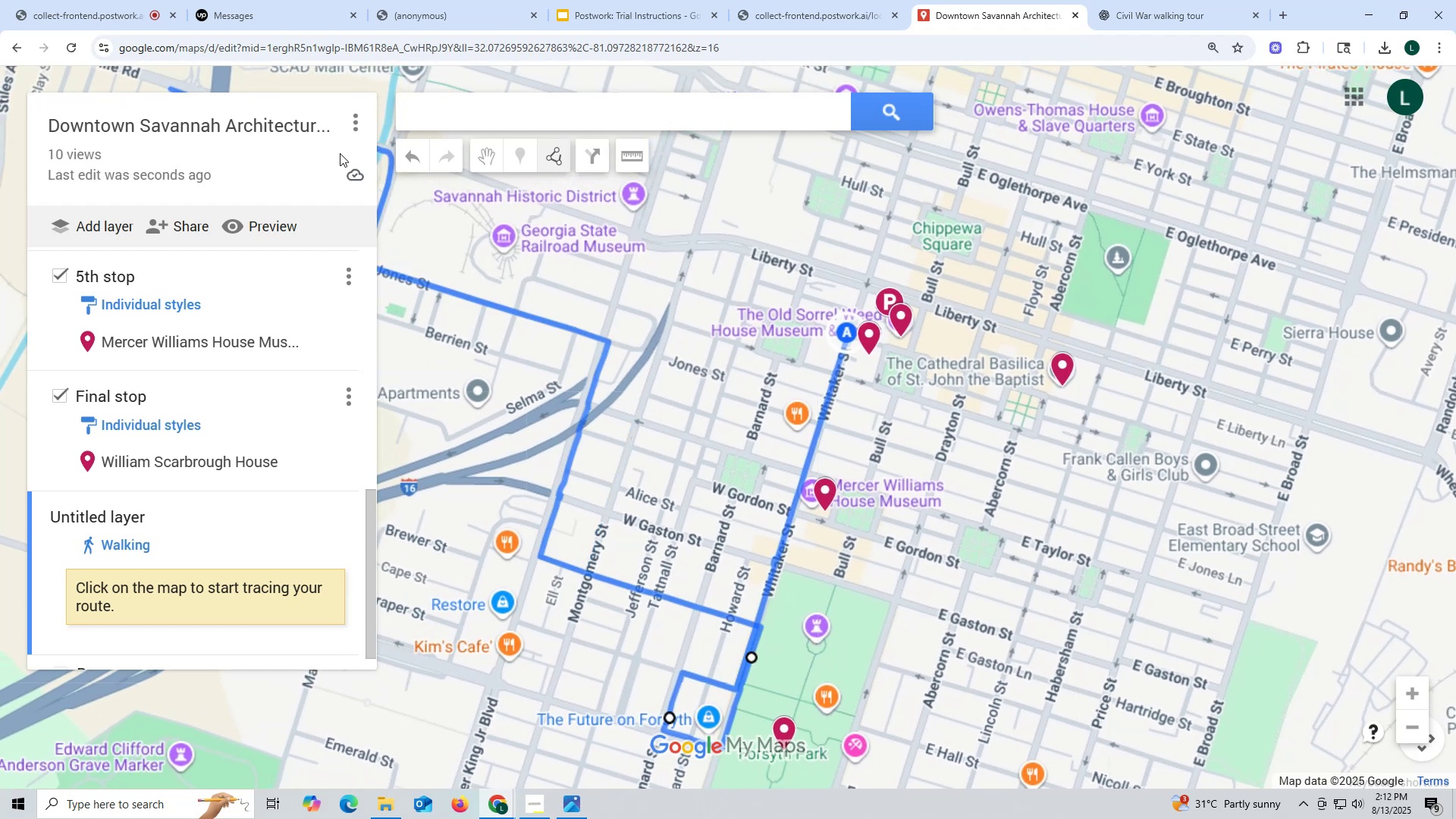 
left_click([410, 158])
 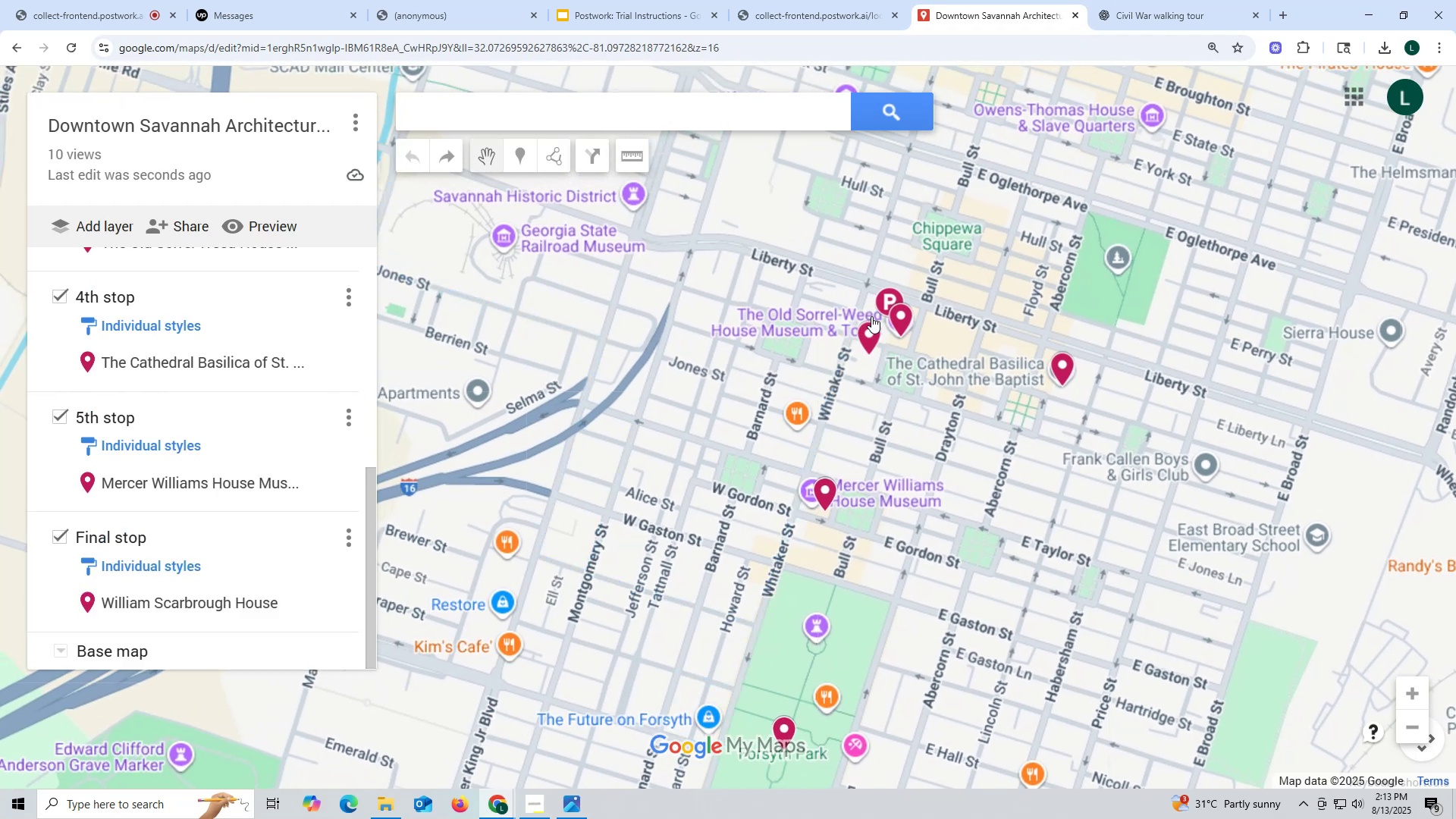 
wait(8.21)
 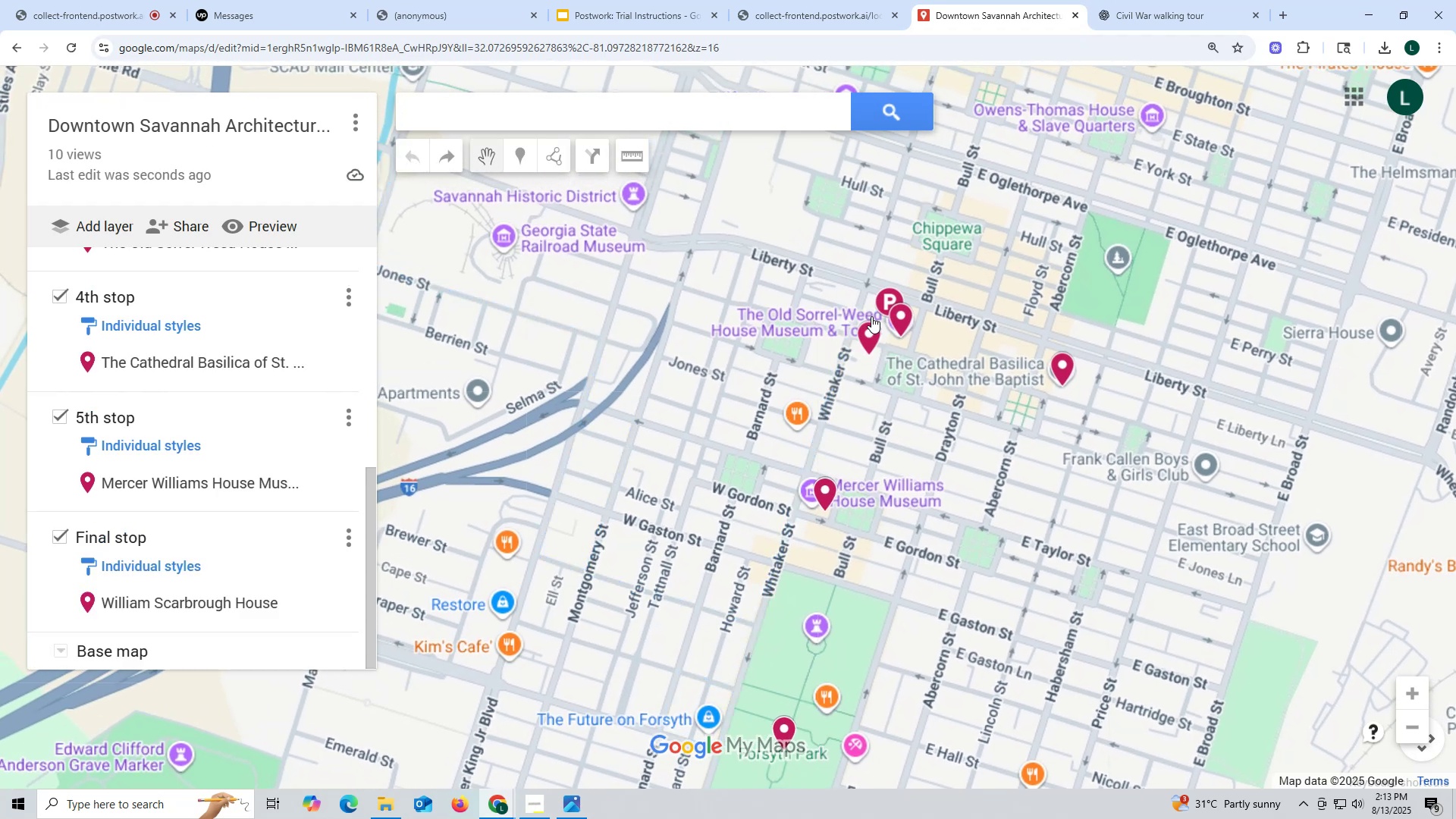 
left_click_drag(start_coordinate=[807, 441], to_coordinate=[743, 329])
 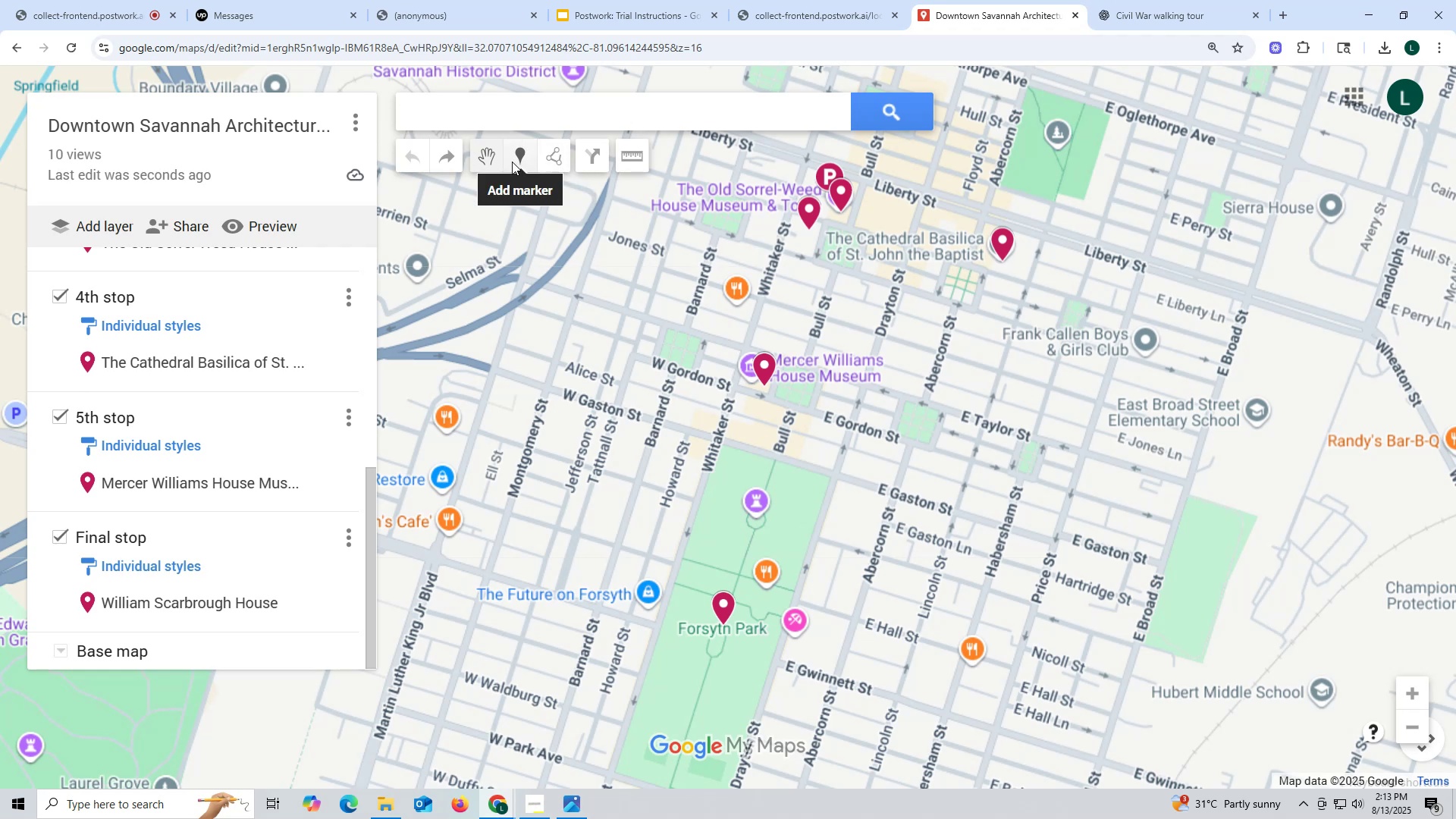 
wait(7.61)
 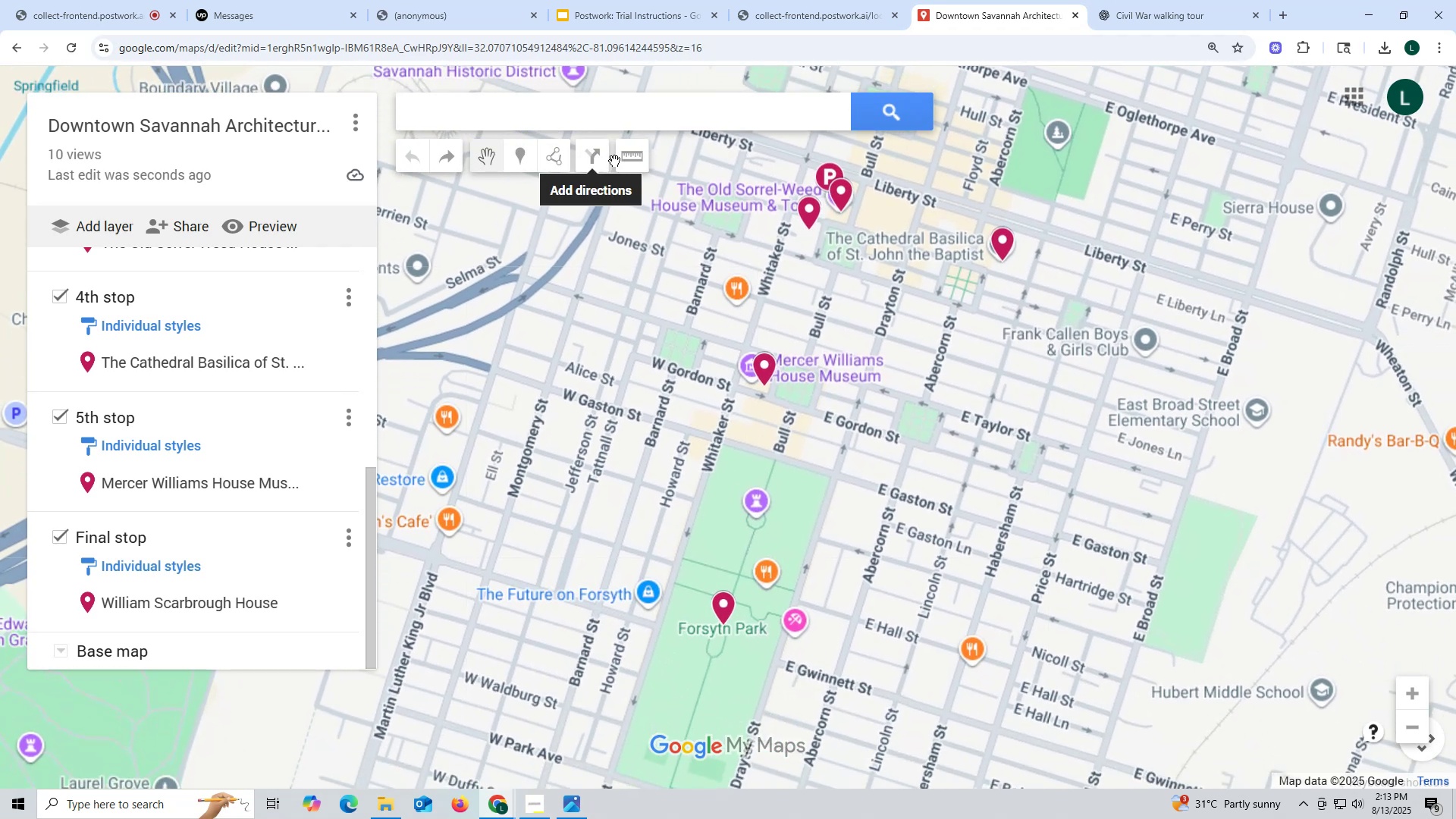 
left_click([560, 156])
 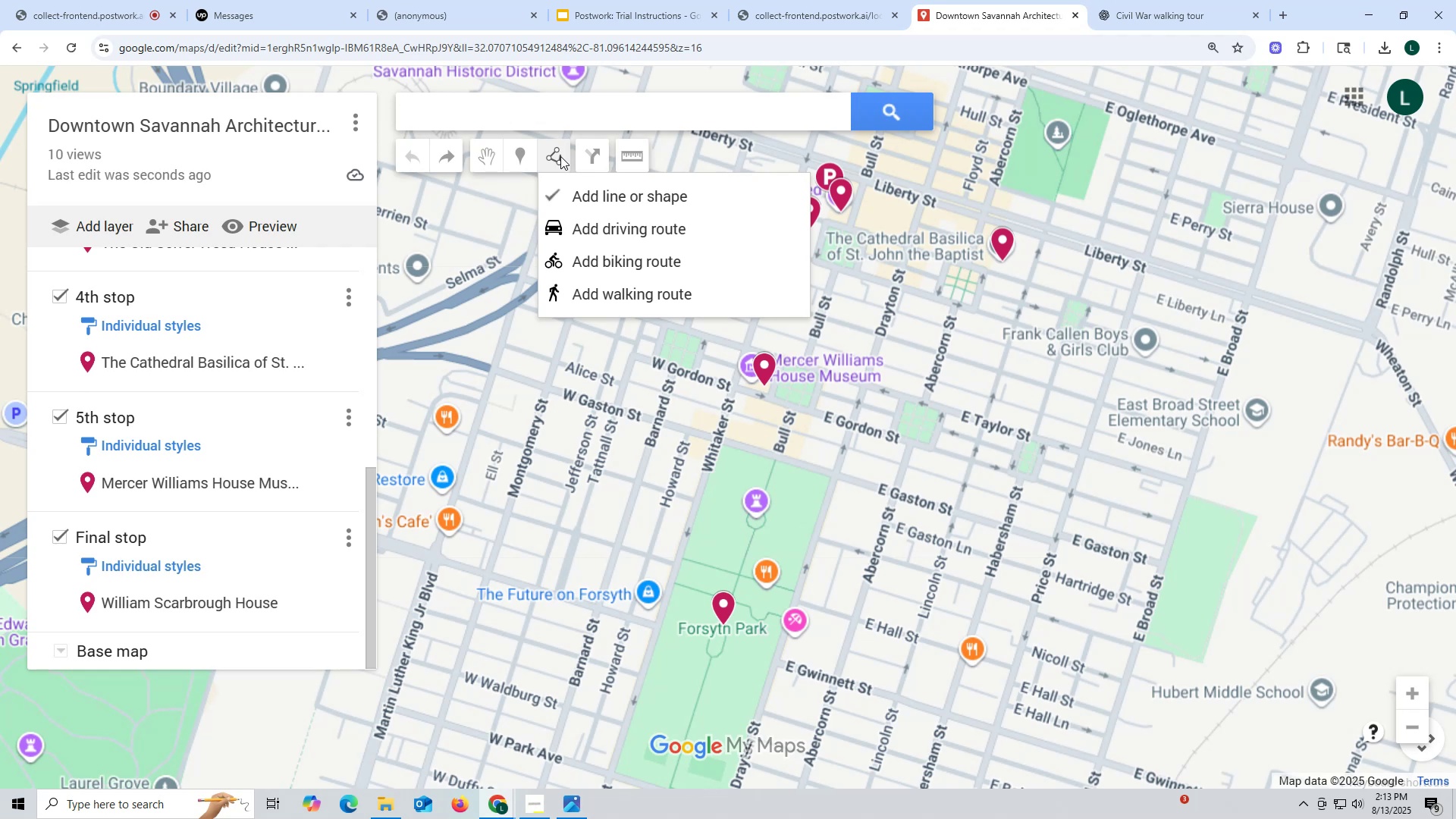 
wait(14.15)
 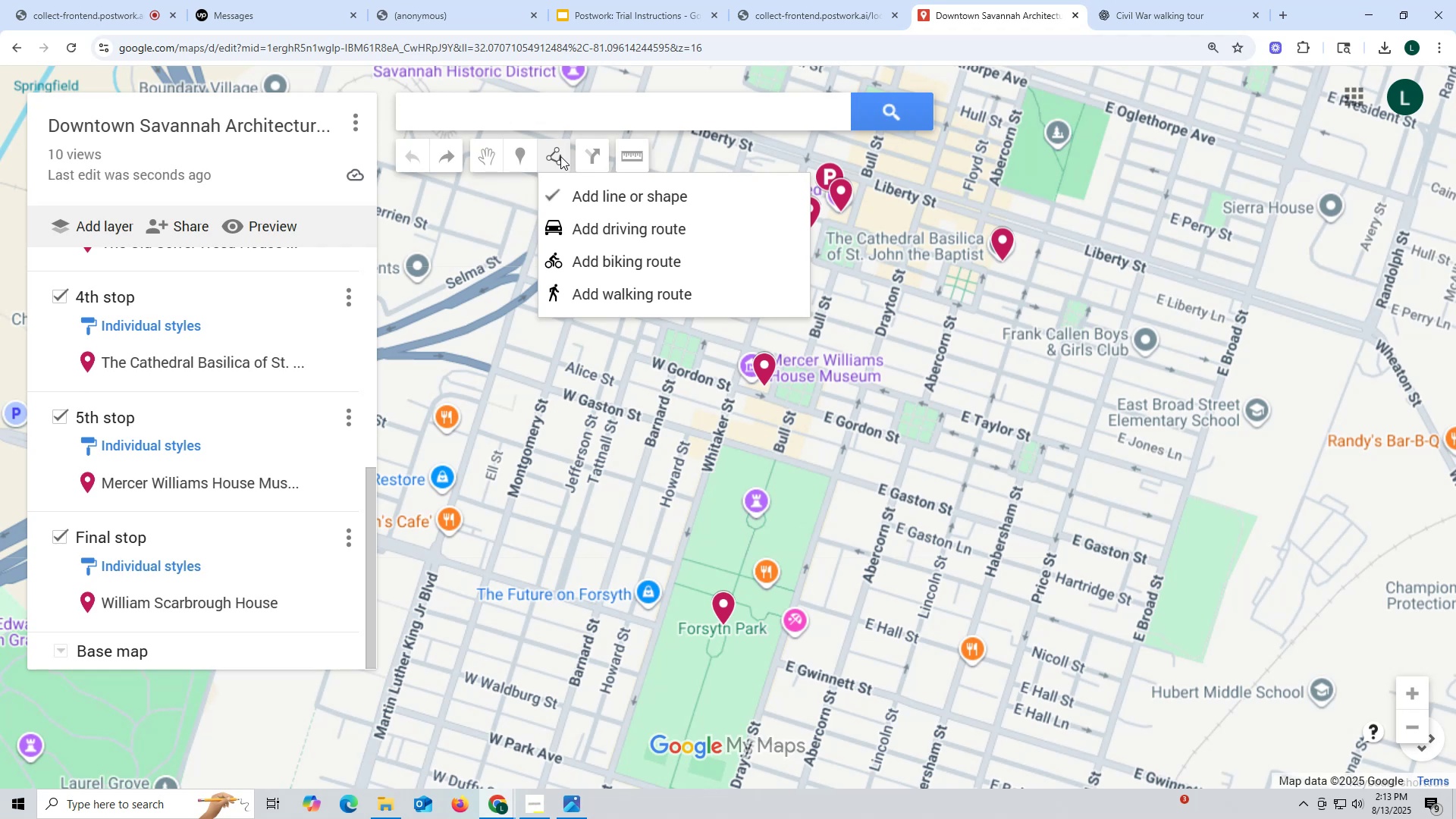 
left_click([633, 288])
 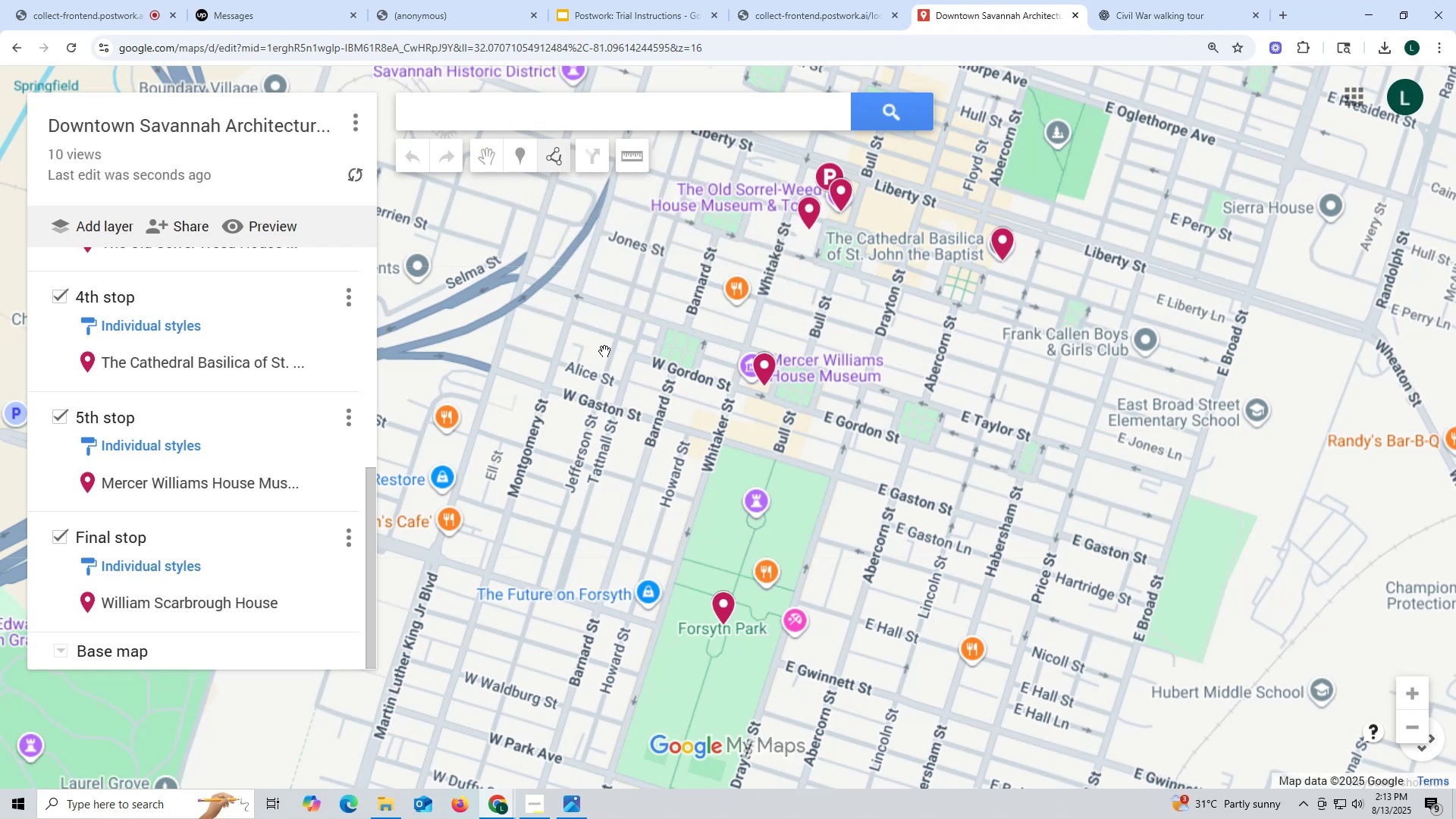 
hold_key(key=ControlLeft, duration=0.45)
scroll: coordinate [209, 367], scroll_direction: down, amount: 1.0
 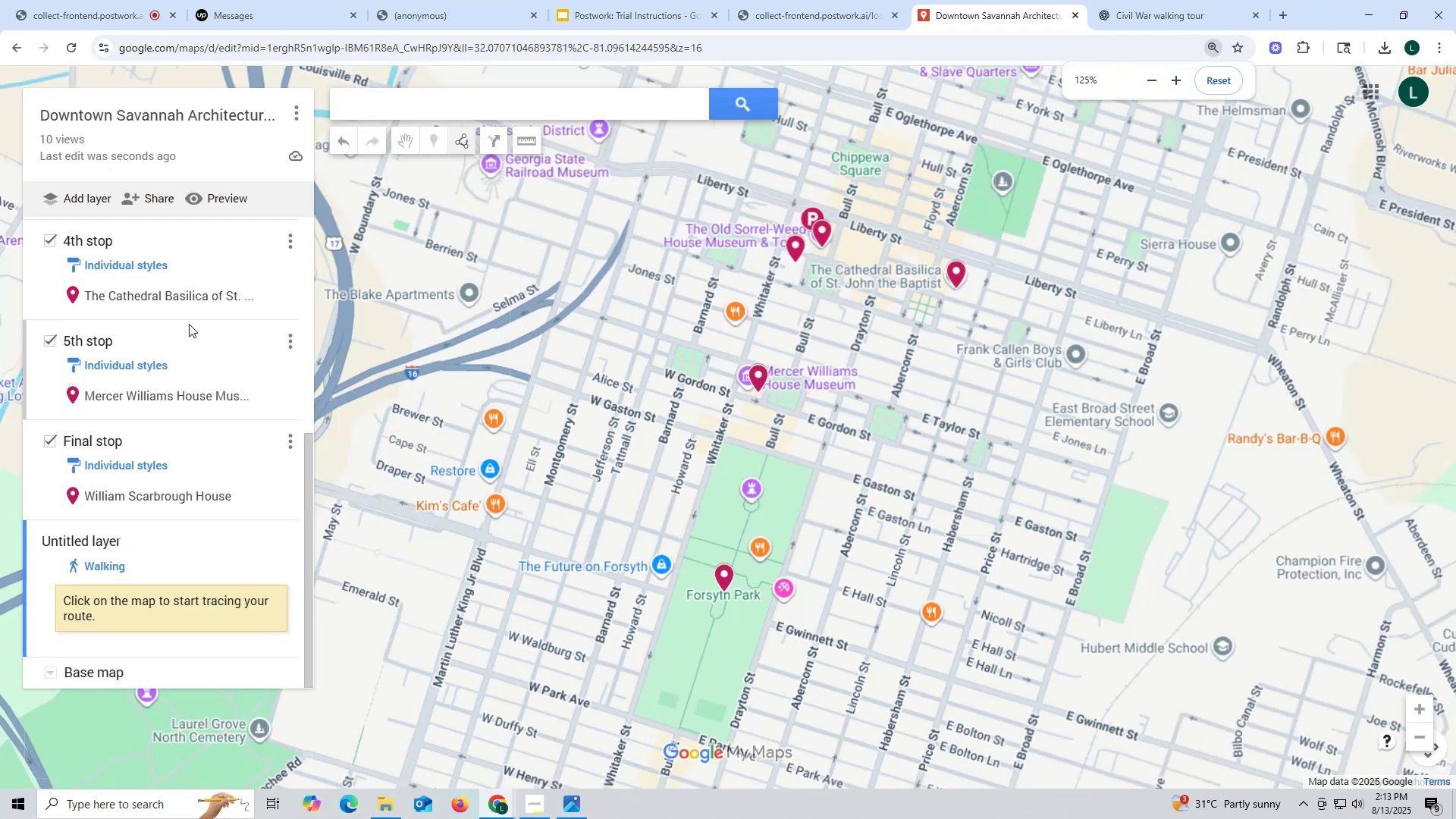 
scroll: coordinate [166, 290], scroll_direction: up, amount: 7.0
 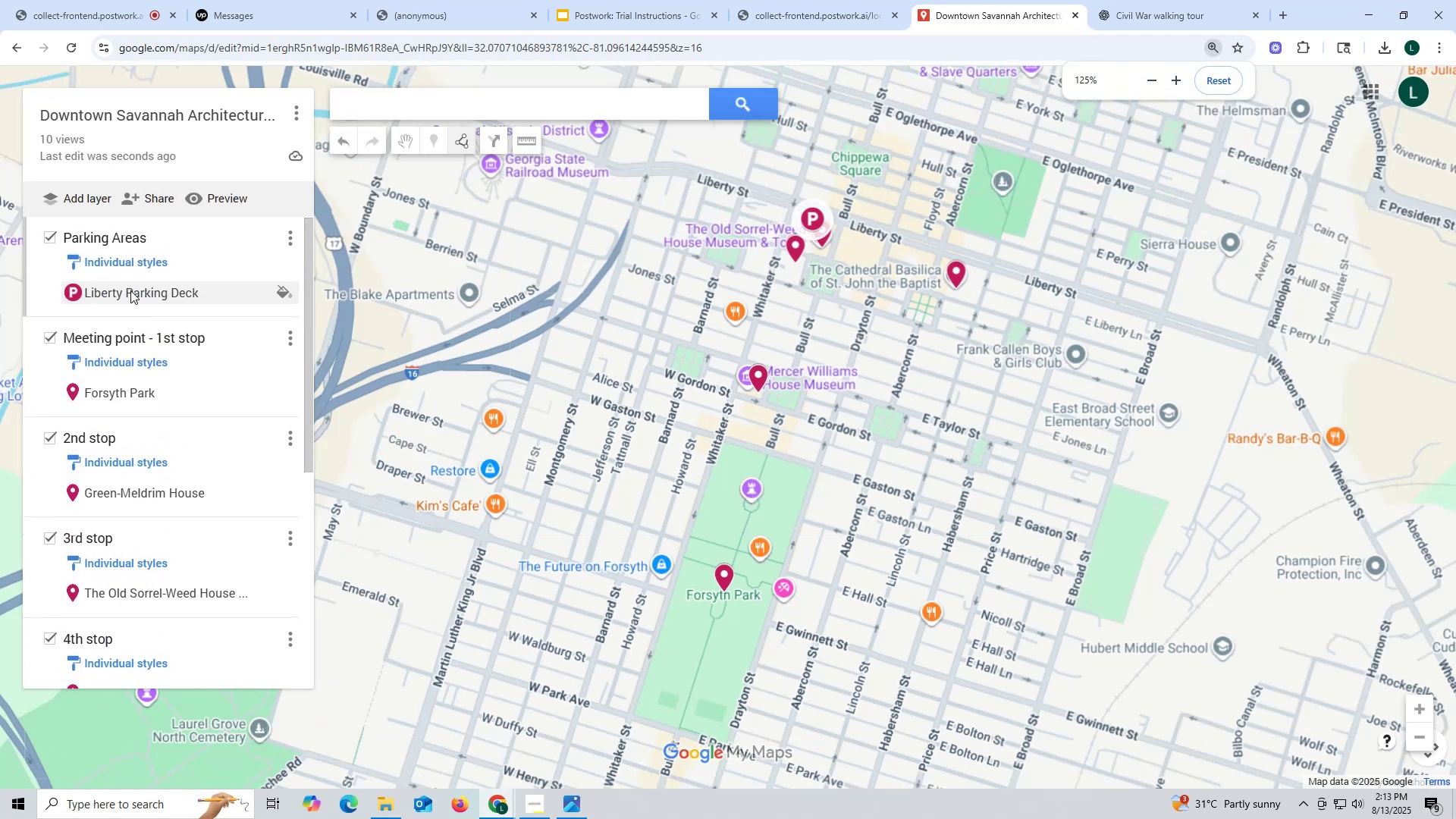 
left_click([130, 290])
 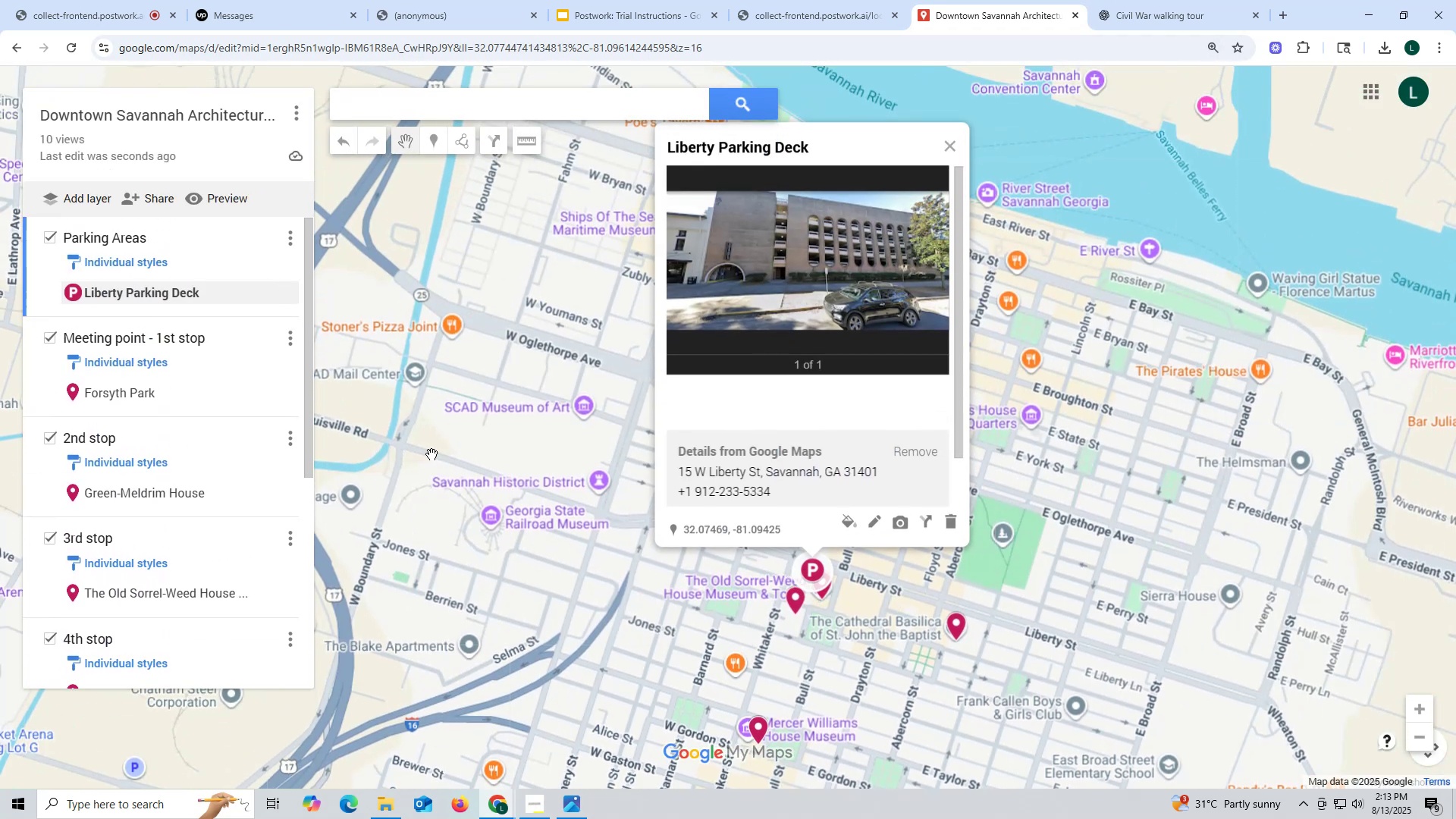 
wait(7.0)
 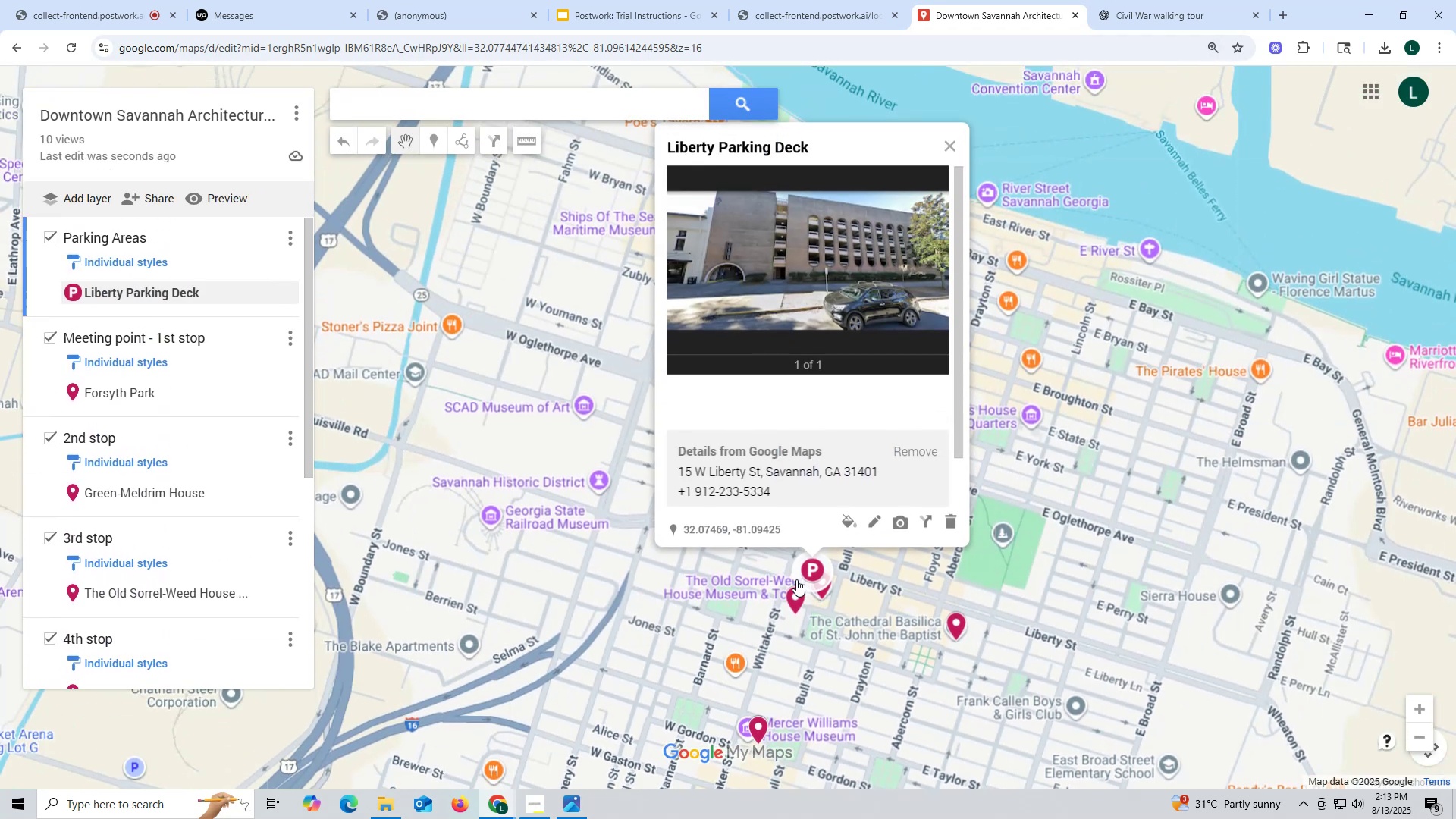 
left_click([118, 264])
 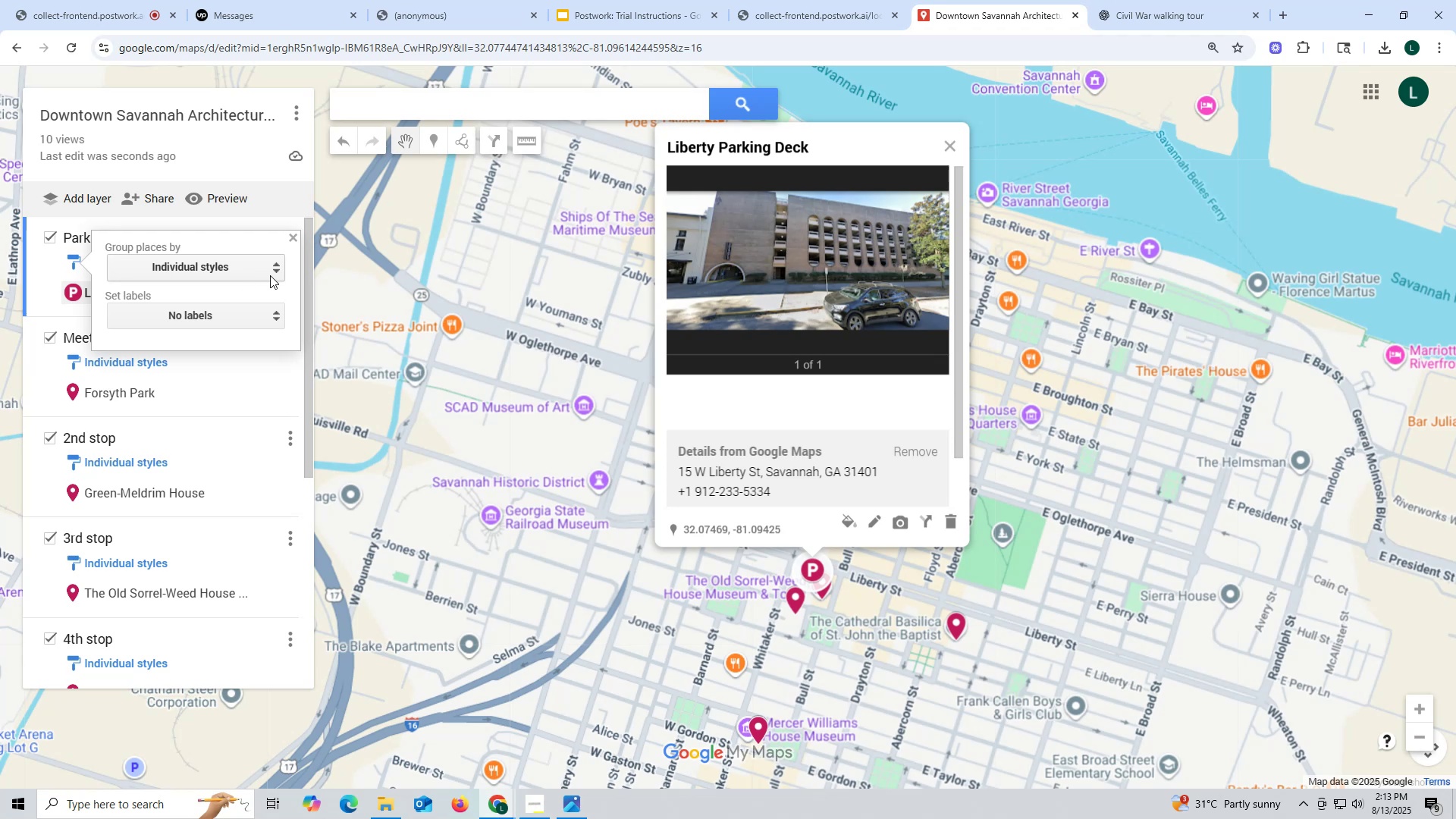 
left_click([277, 271])
 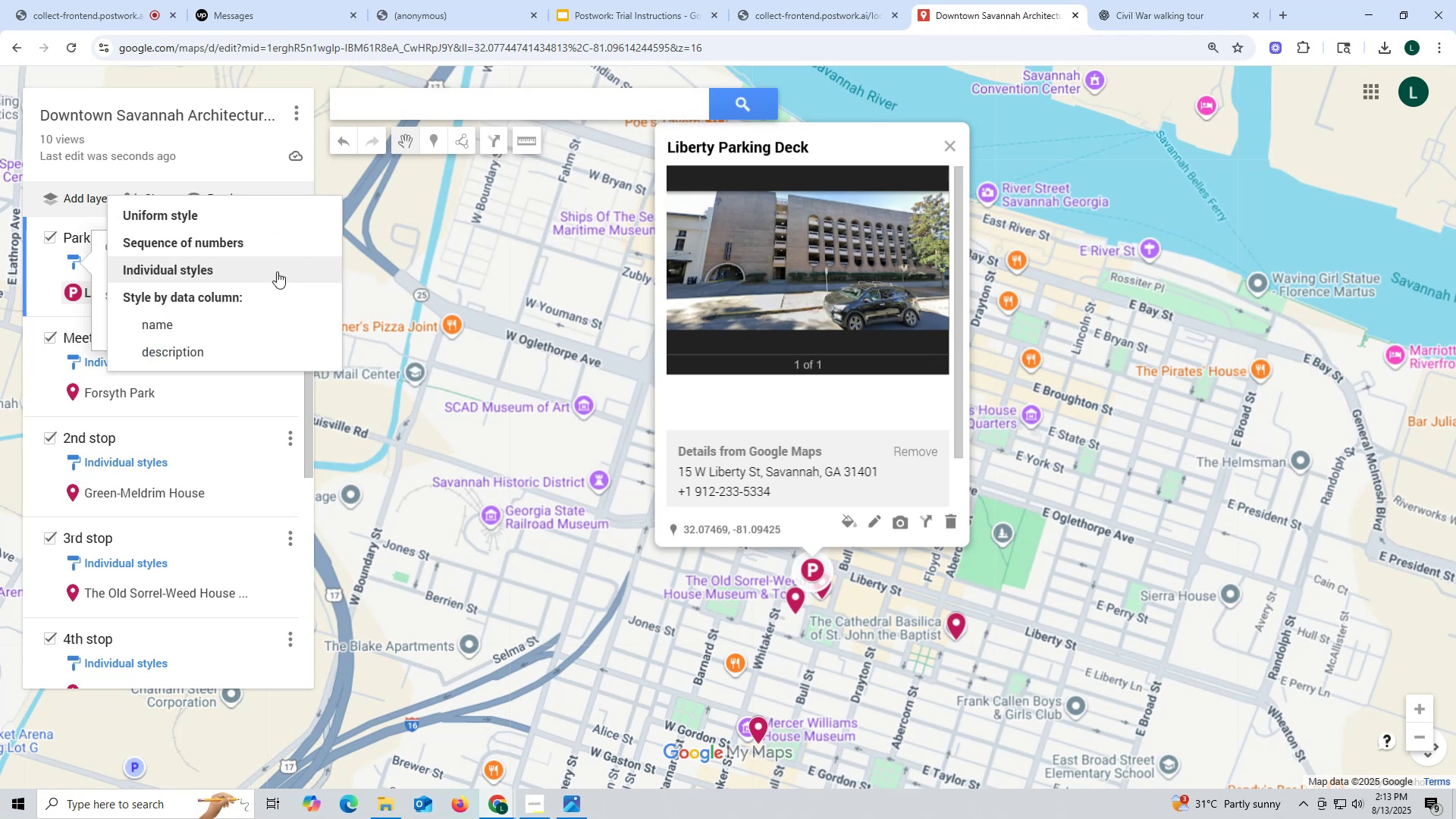 
left_click([277, 271])
 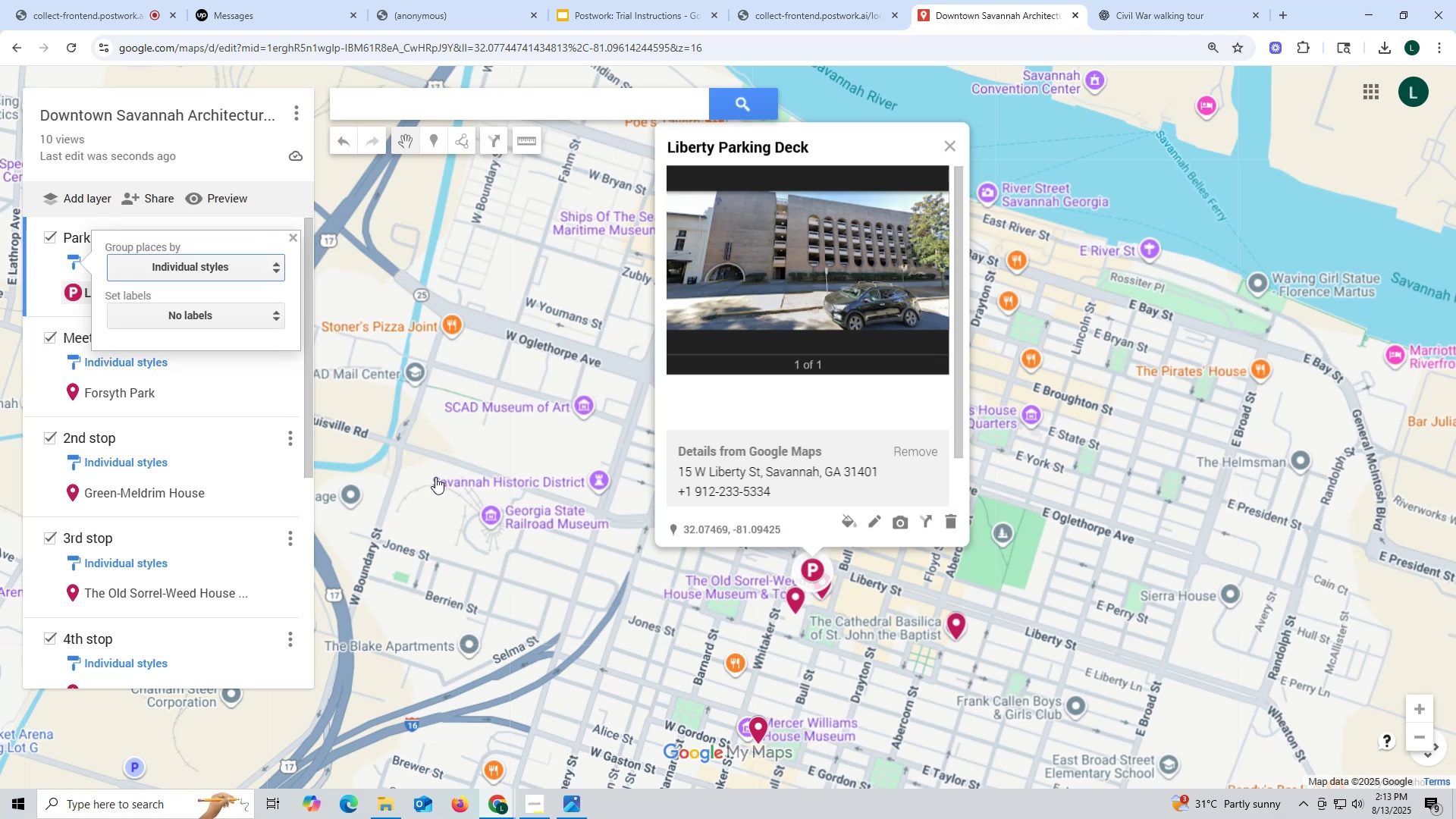 
wait(5.18)
 